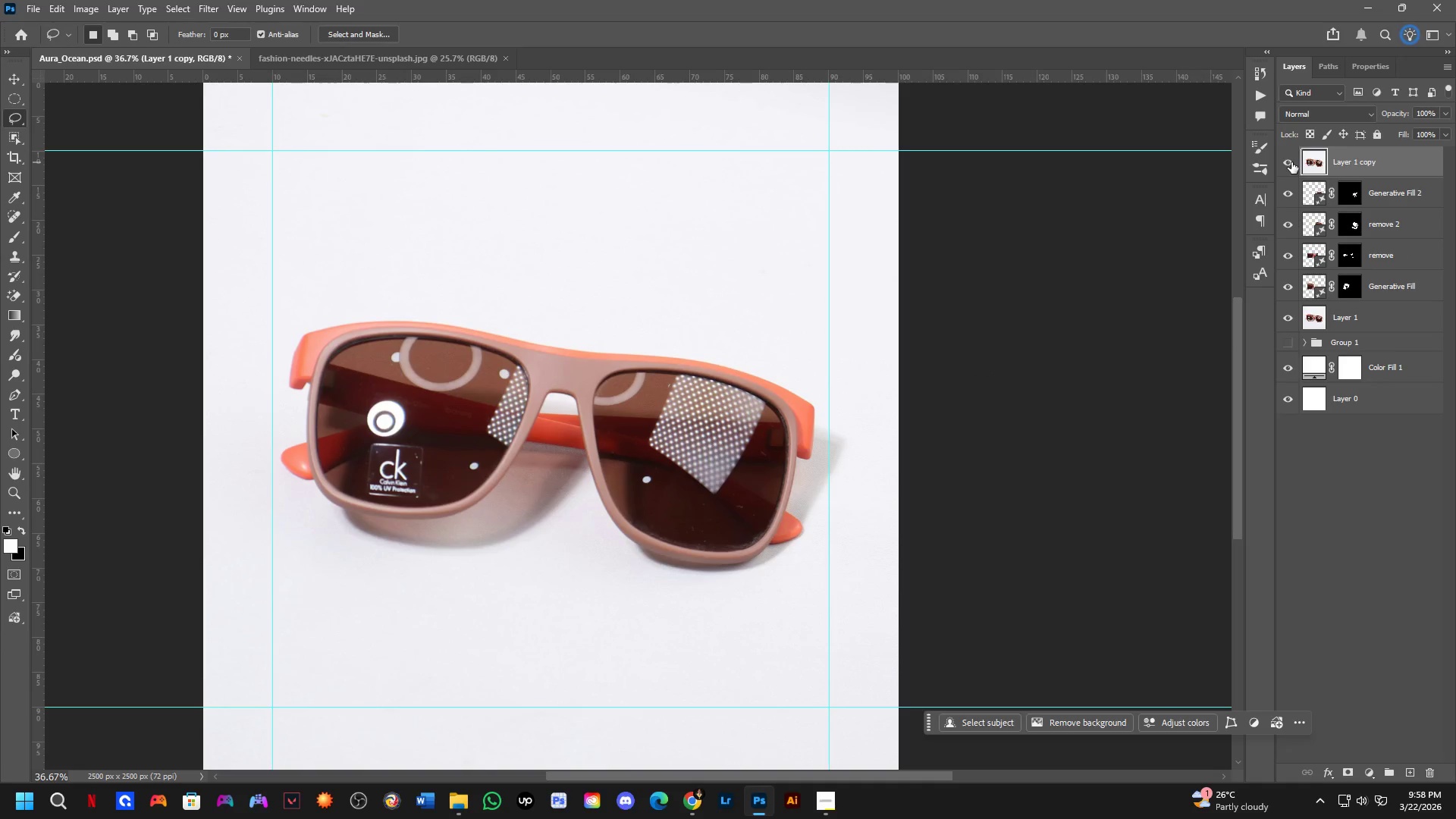 
left_click([1291, 162])
 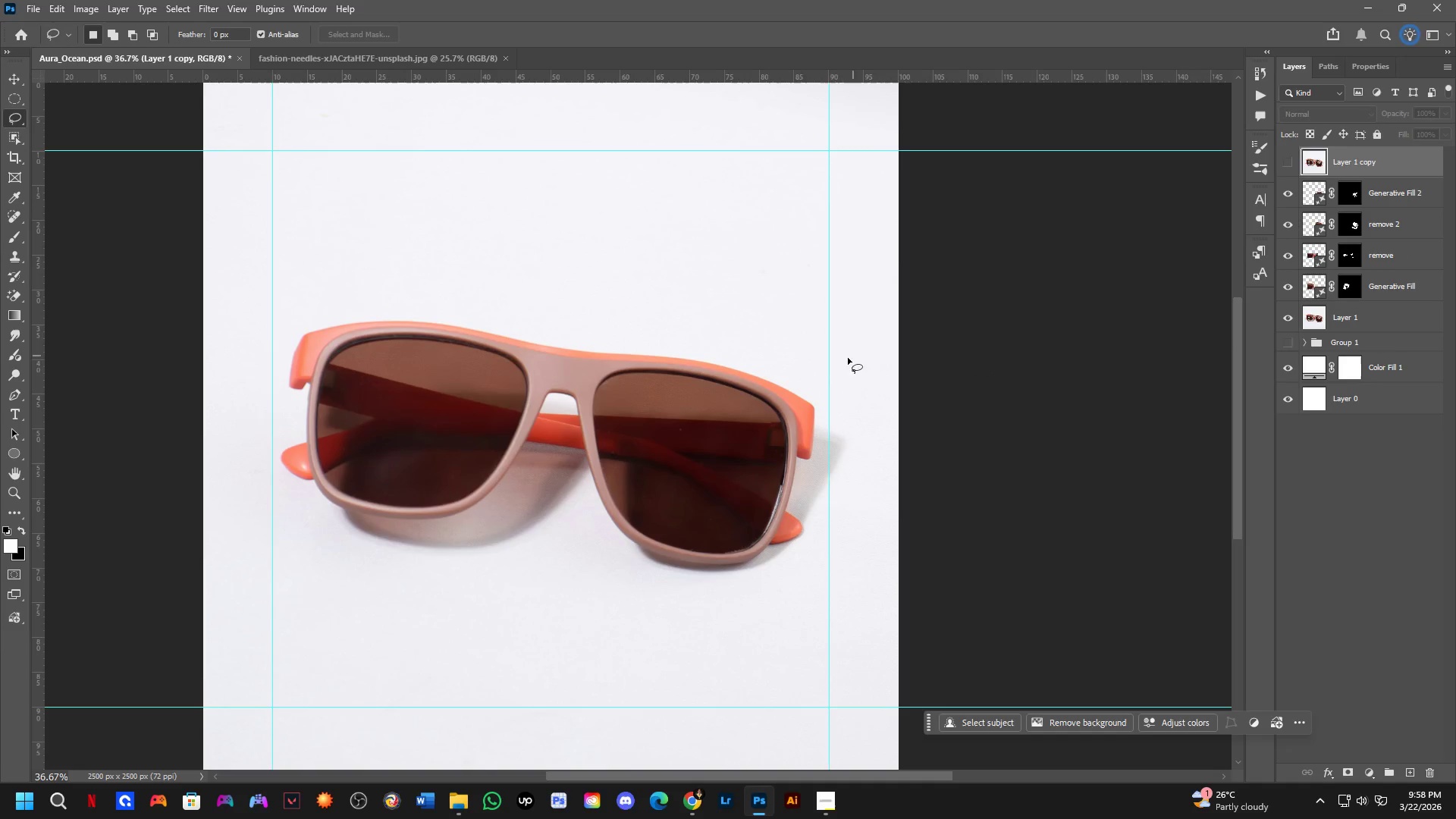 
key(Shift+ShiftLeft)
 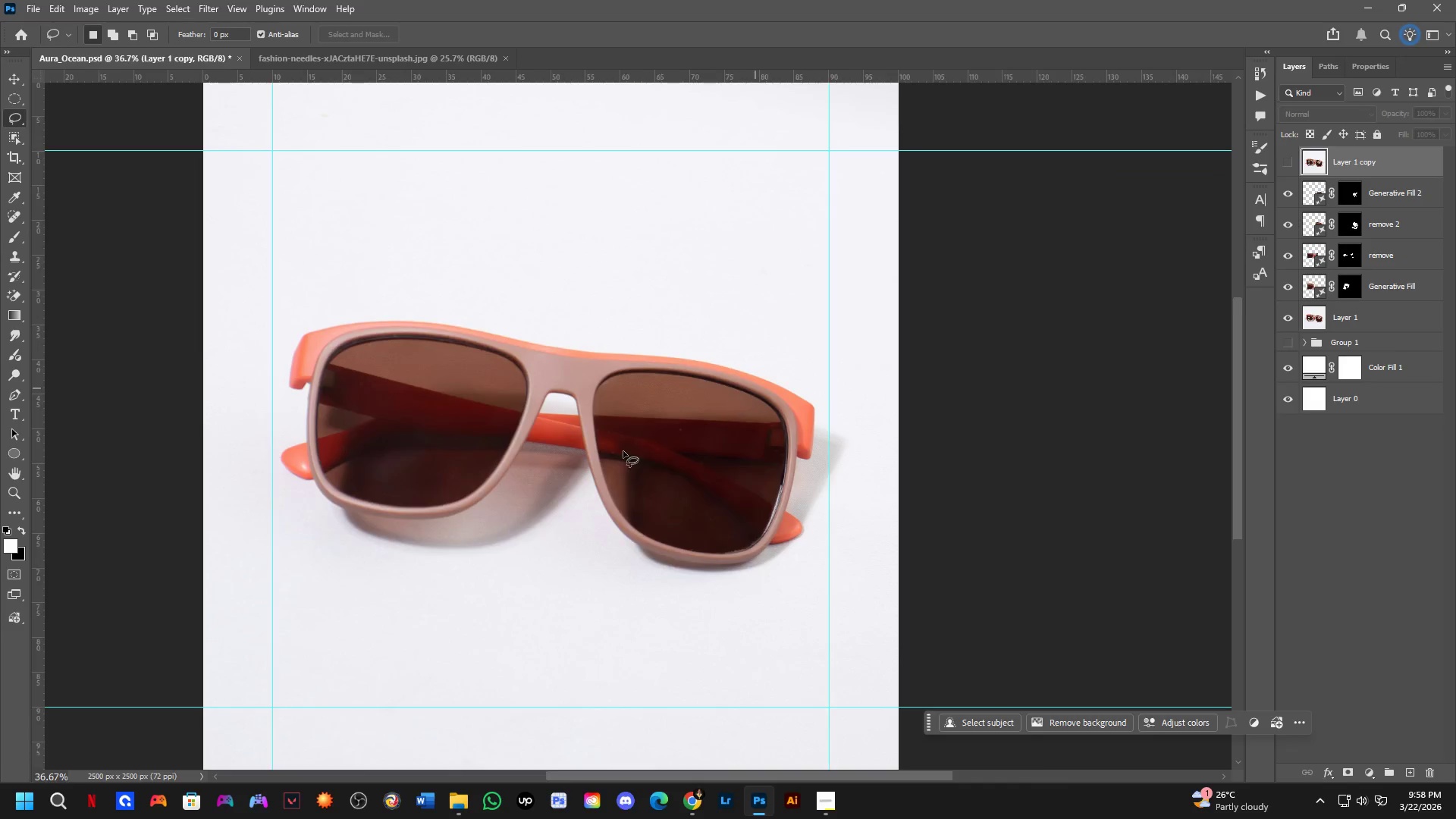 
scroll: coordinate [650, 453], scroll_direction: up, amount: 9.0
 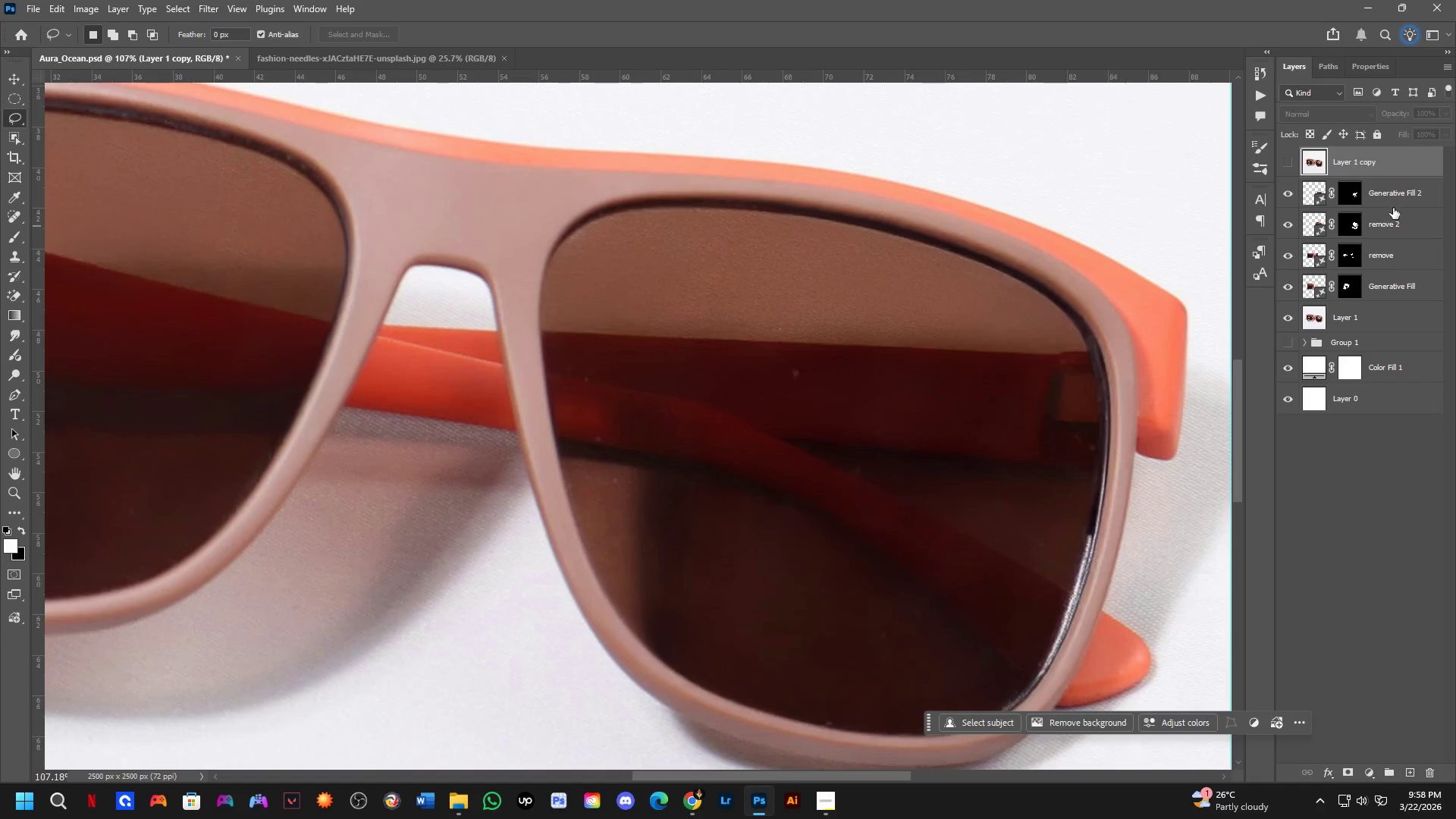 
left_click([1412, 199])
 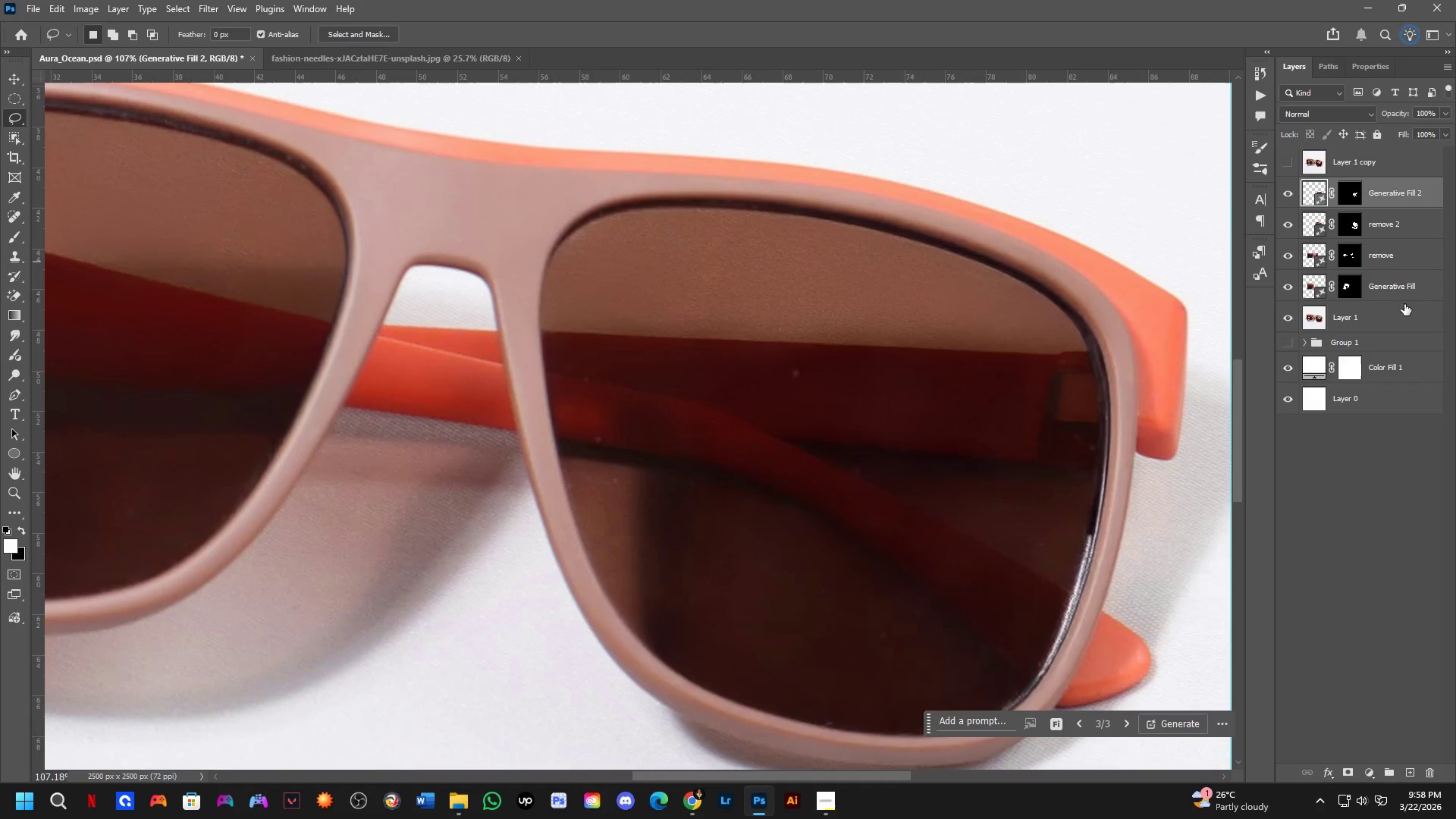 
key(Control+Shift+ShiftLeft)
 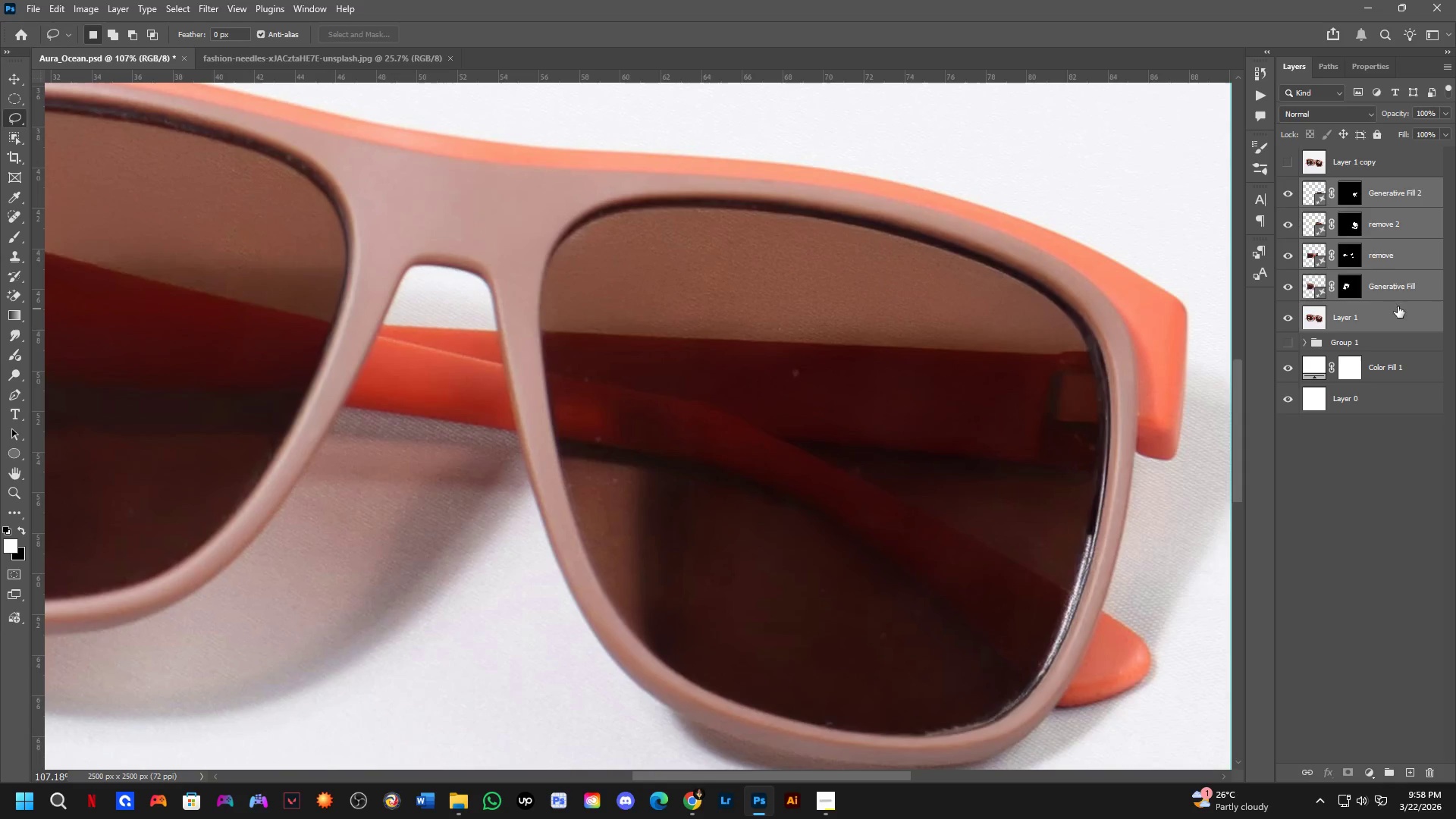 
key(Control+E)
 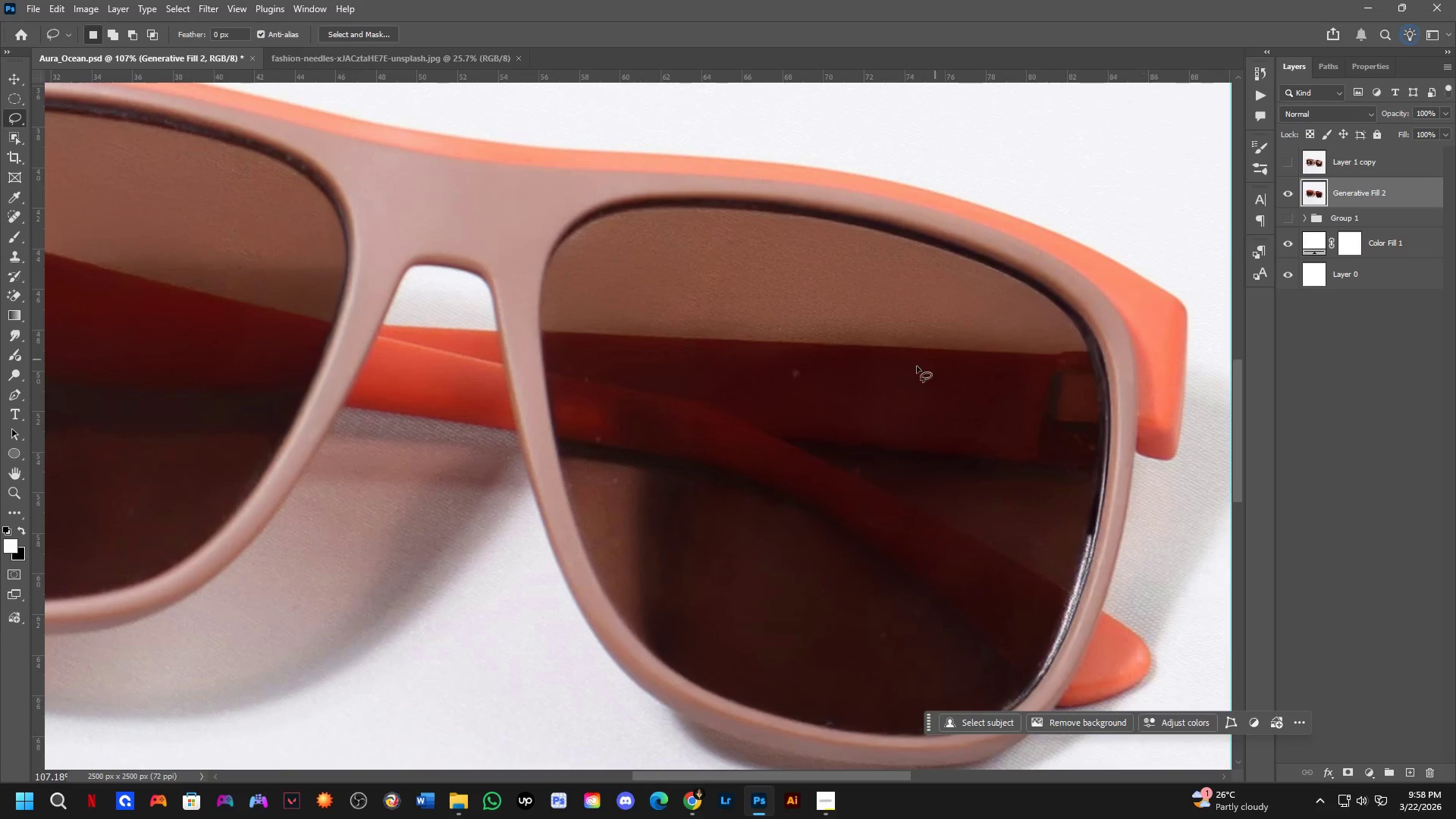 
scroll: coordinate [814, 400], scroll_direction: up, amount: 2.0
 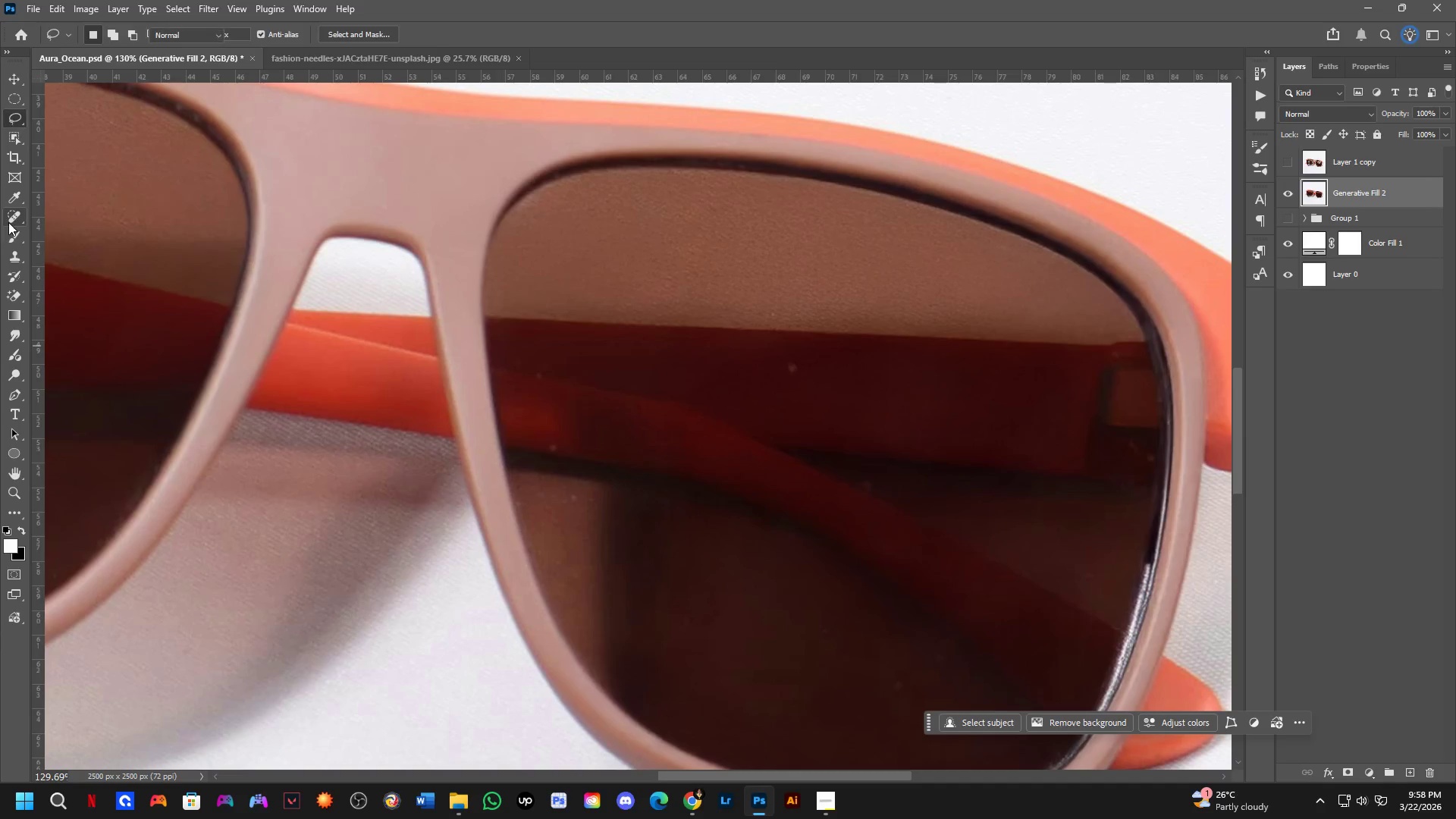 
key(Alt+AltLeft)
 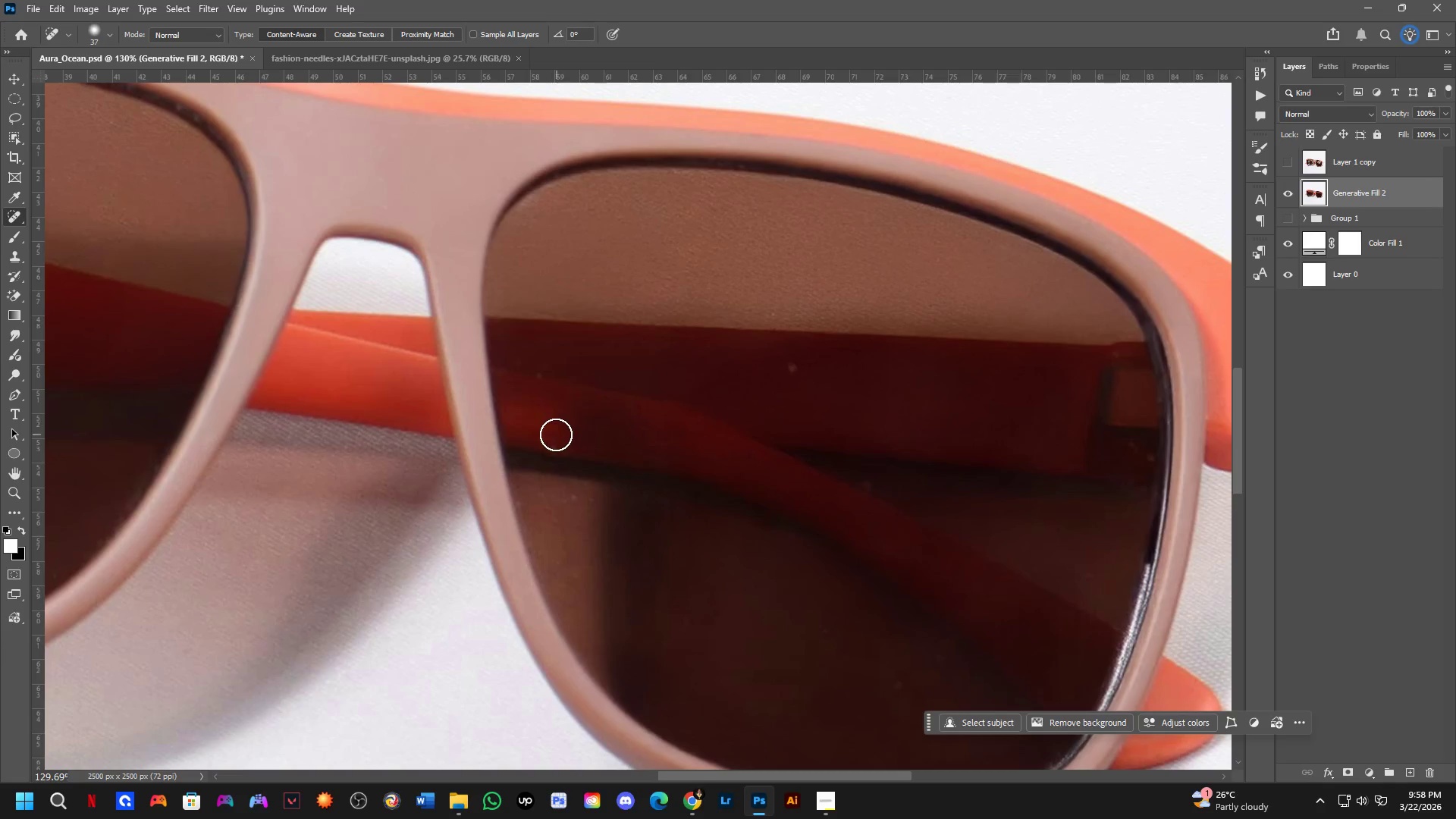 
left_click_drag(start_coordinate=[553, 437], to_coordinate=[551, 441])
 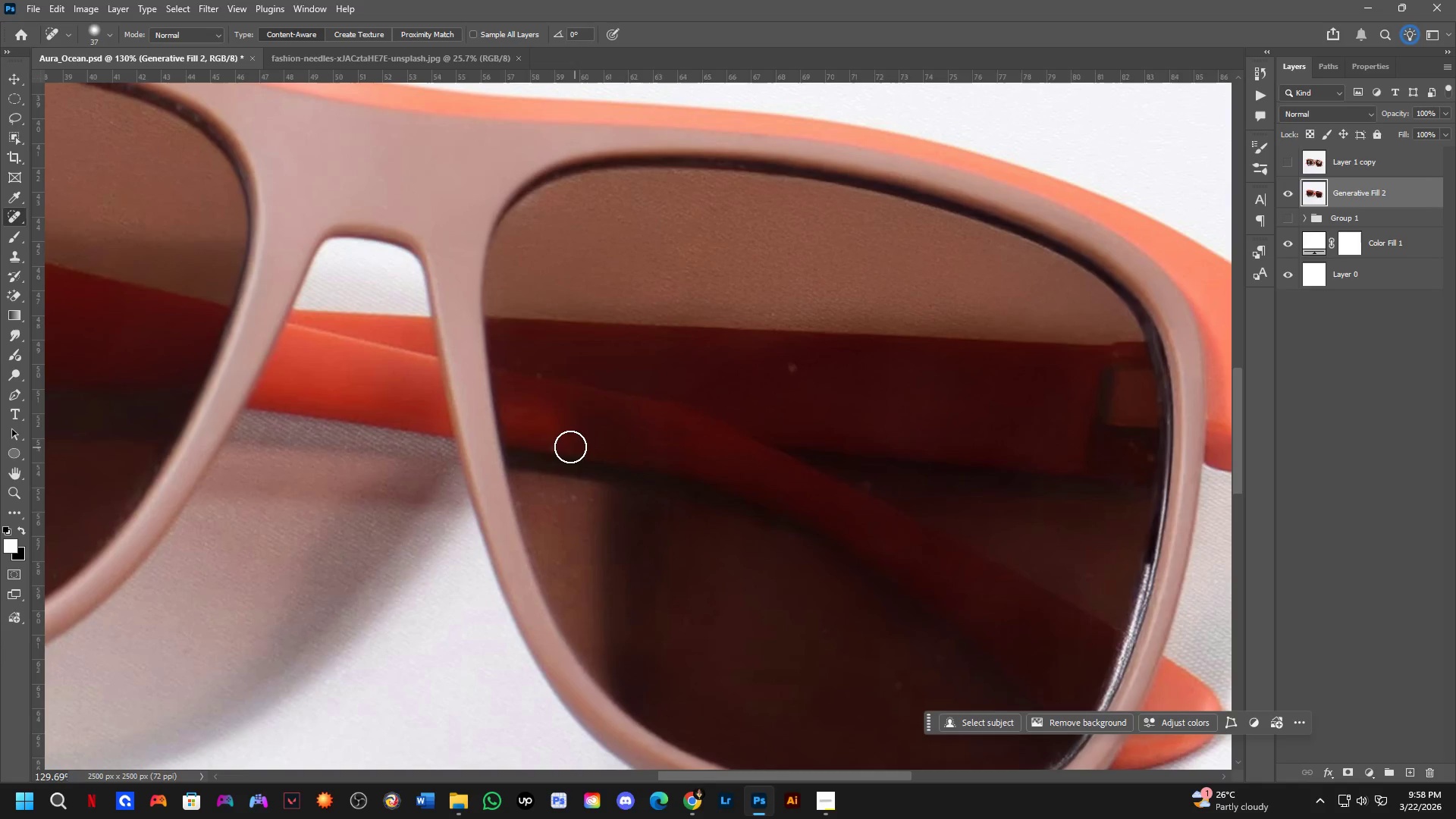 
left_click_drag(start_coordinate=[558, 447], to_coordinate=[541, 449])
 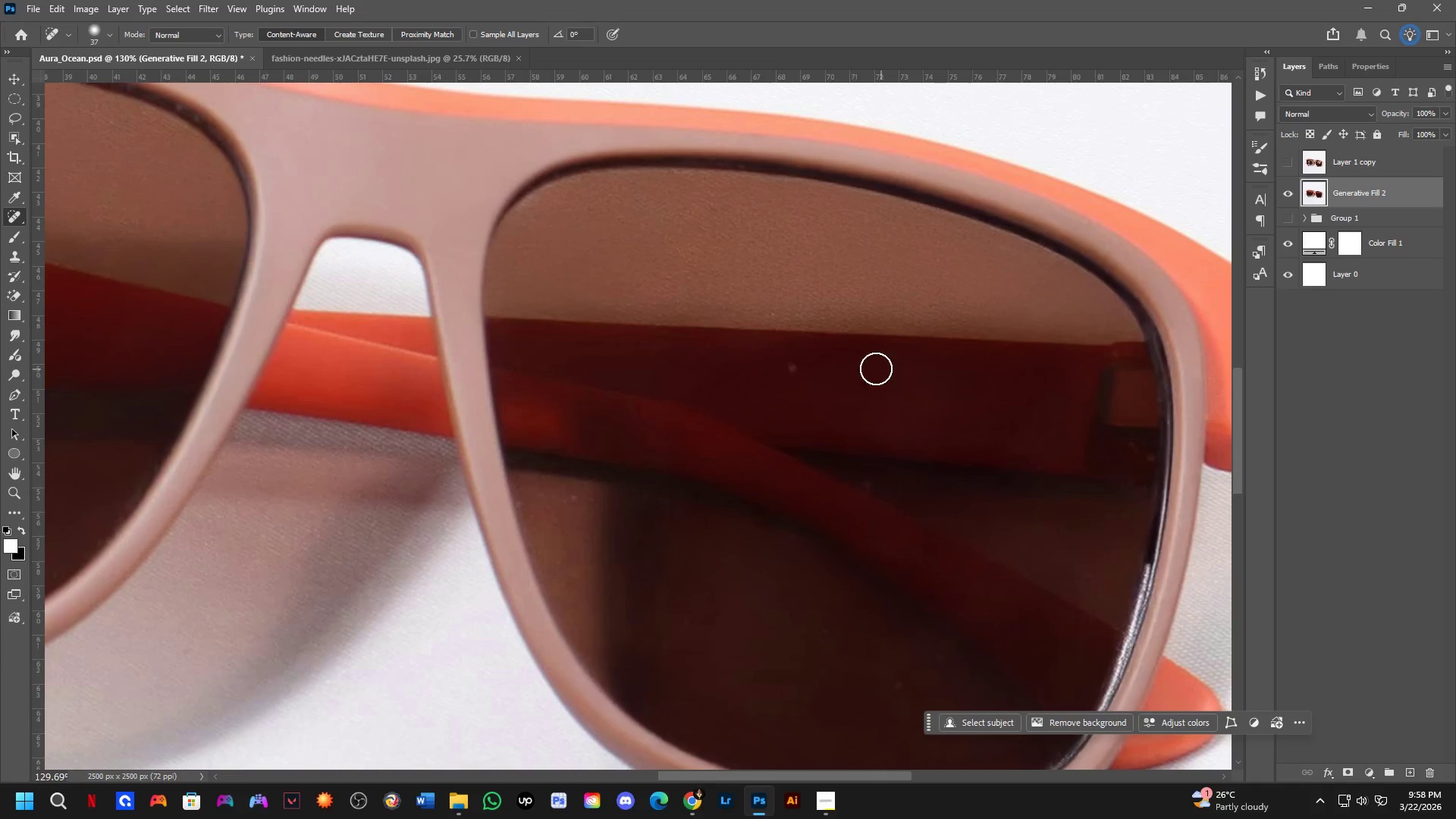 
left_click_drag(start_coordinate=[796, 370], to_coordinate=[786, 370])
 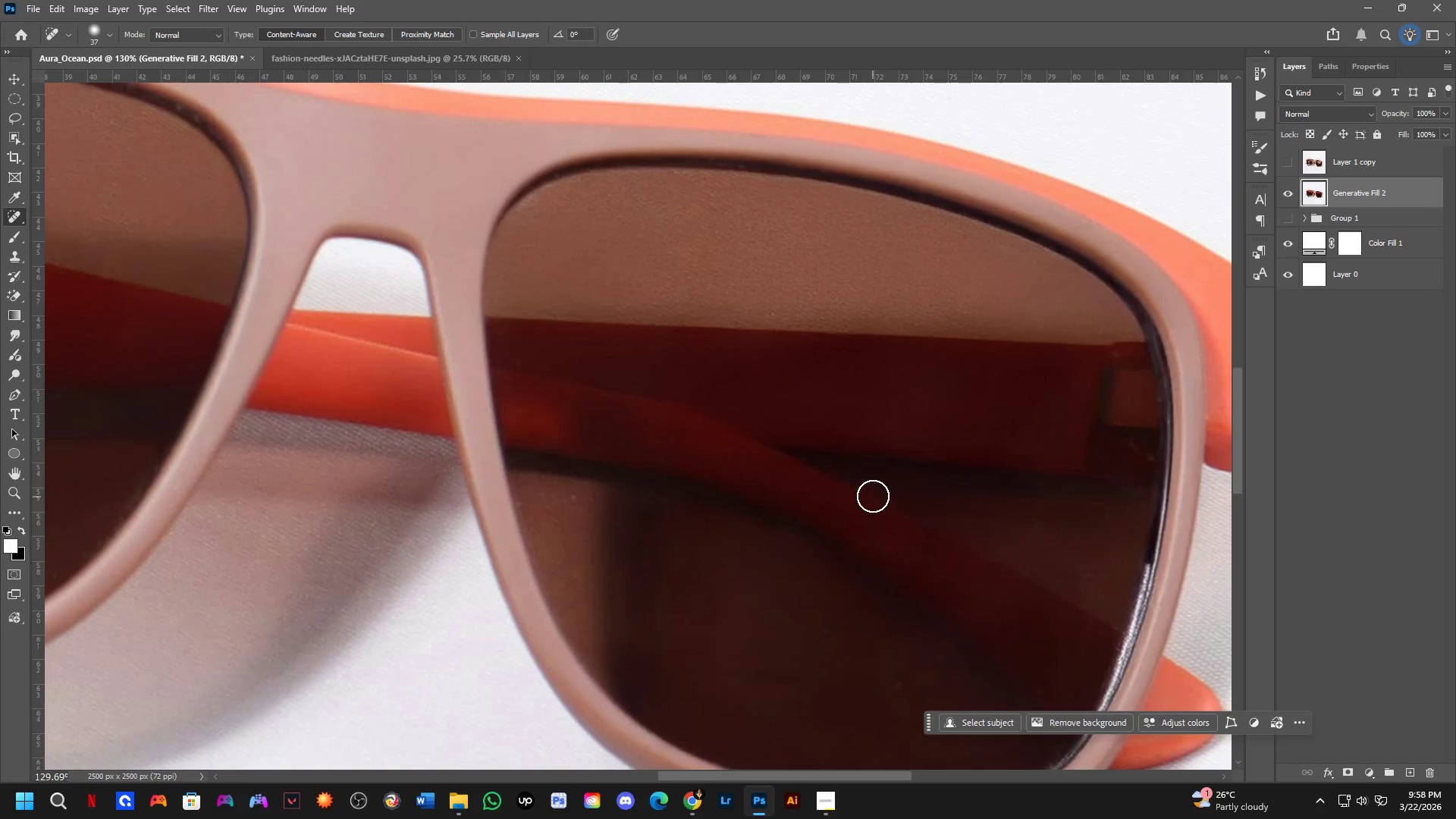 
left_click_drag(start_coordinate=[869, 491], to_coordinate=[858, 483])
 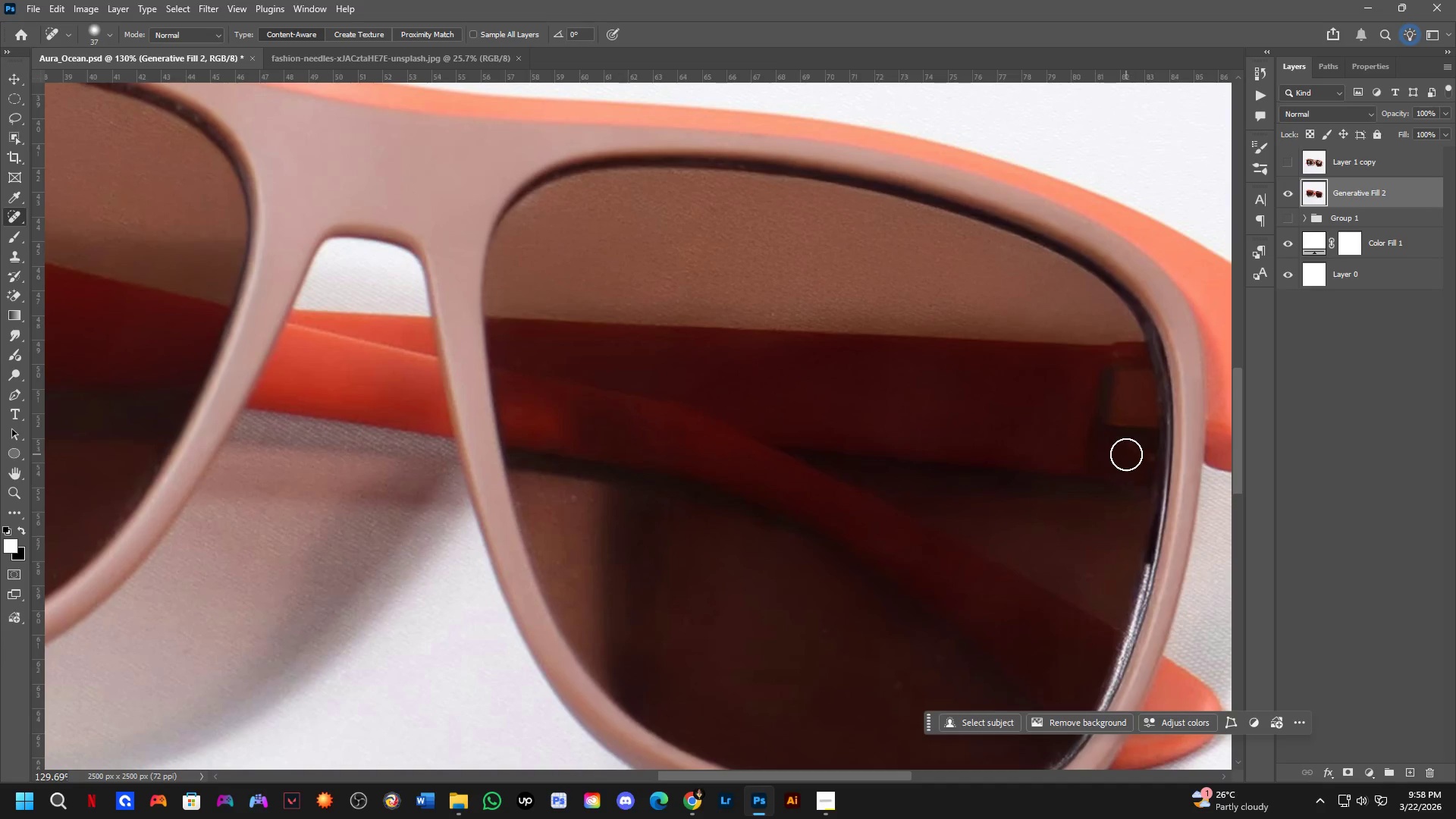 
left_click_drag(start_coordinate=[1132, 450], to_coordinate=[1147, 466])
 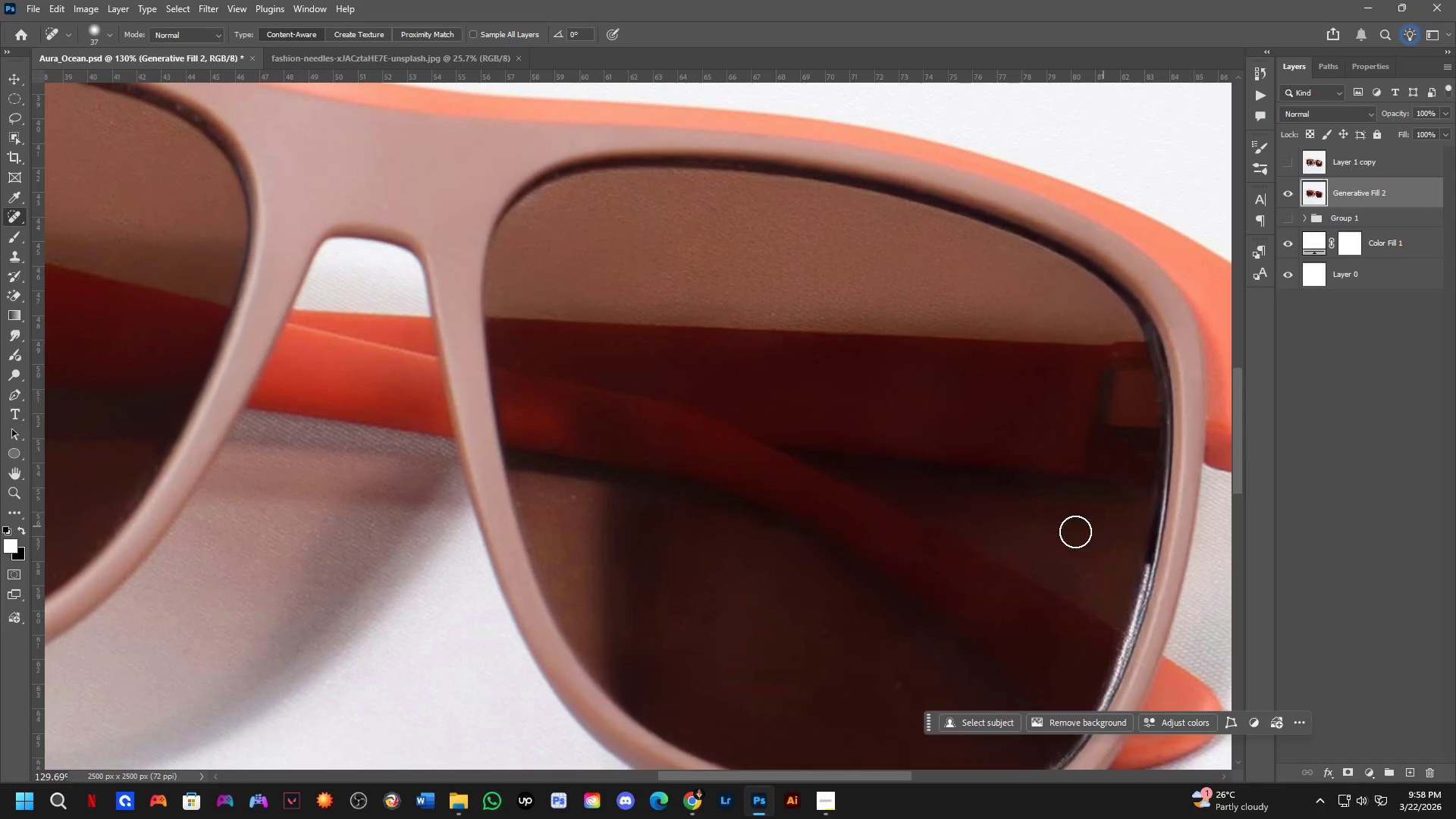 
hold_key(key=Space, duration=0.55)
 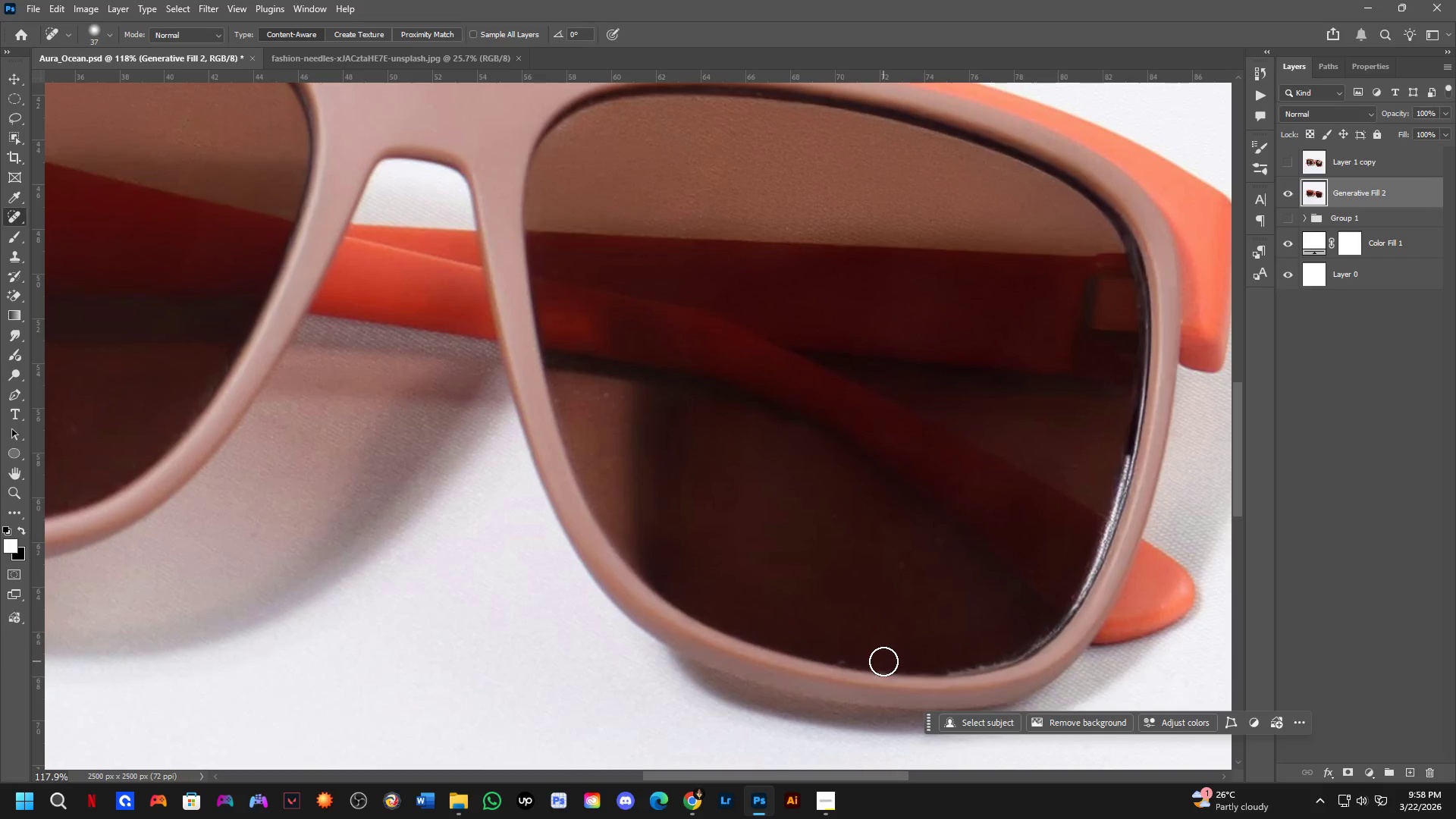 
scroll: coordinate [974, 527], scroll_direction: down, amount: 2.0
 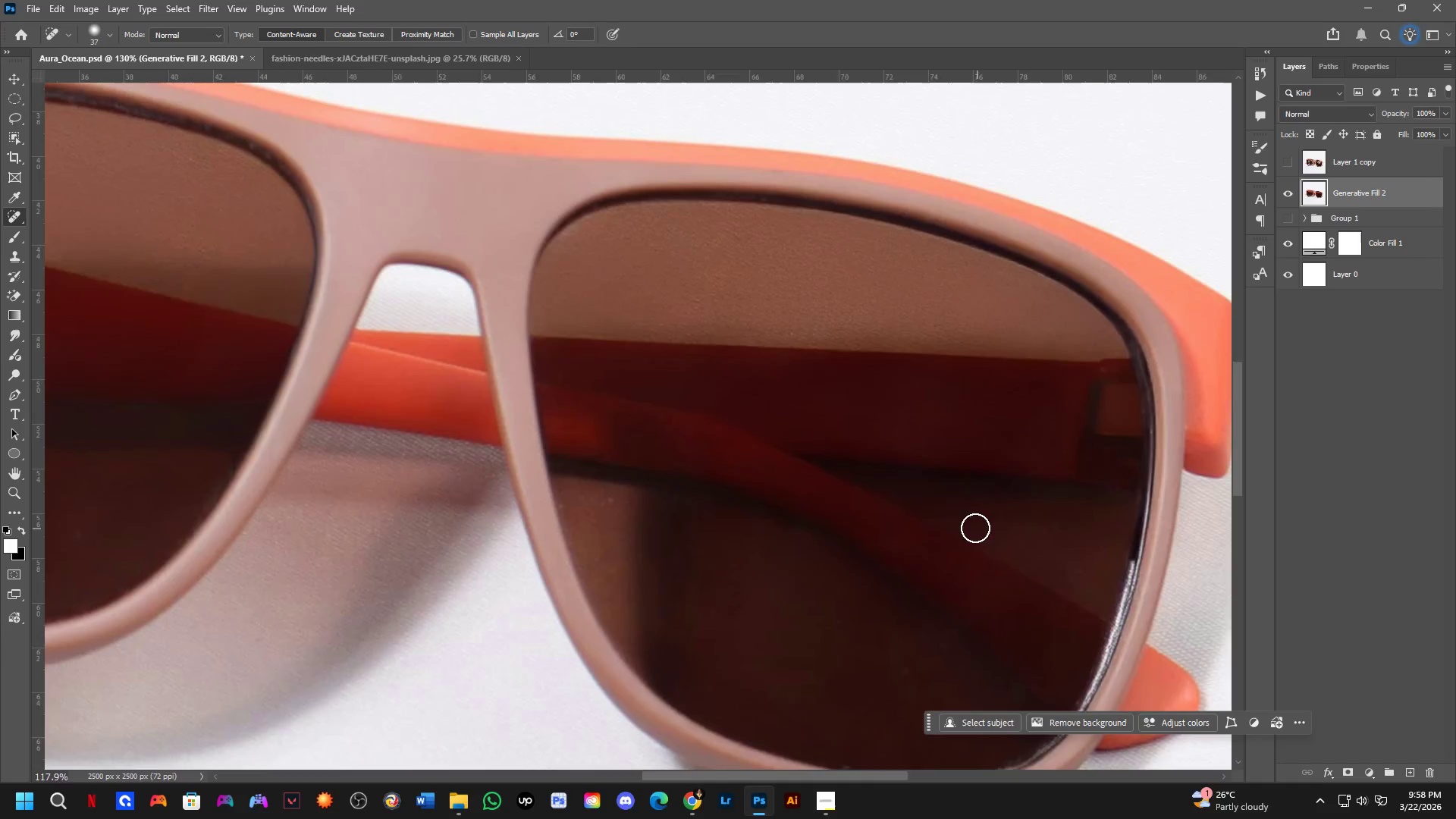 
left_click_drag(start_coordinate=[858, 559], to_coordinate=[842, 470])
 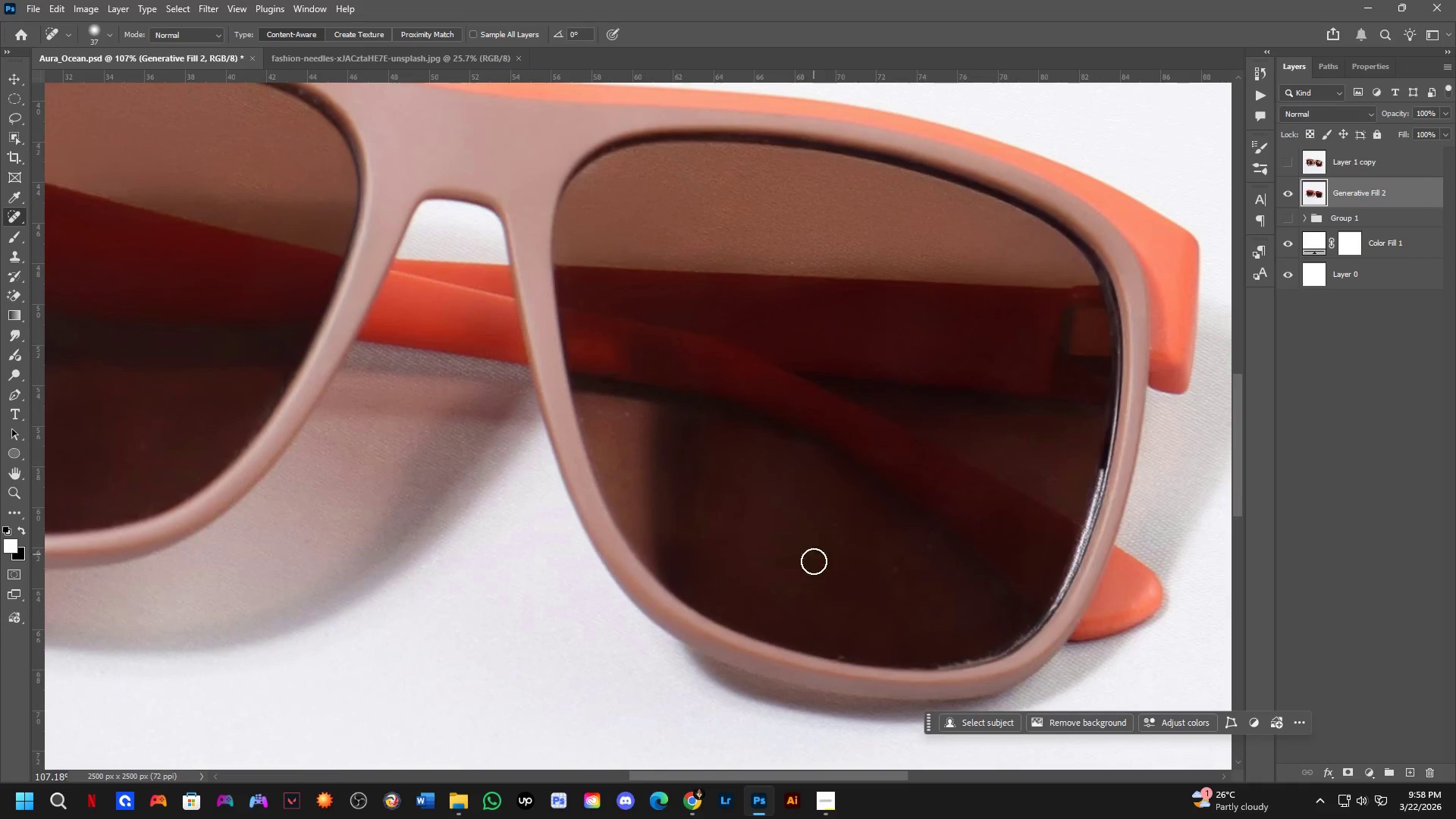 
scroll: coordinate [842, 607], scroll_direction: up, amount: 1.0
 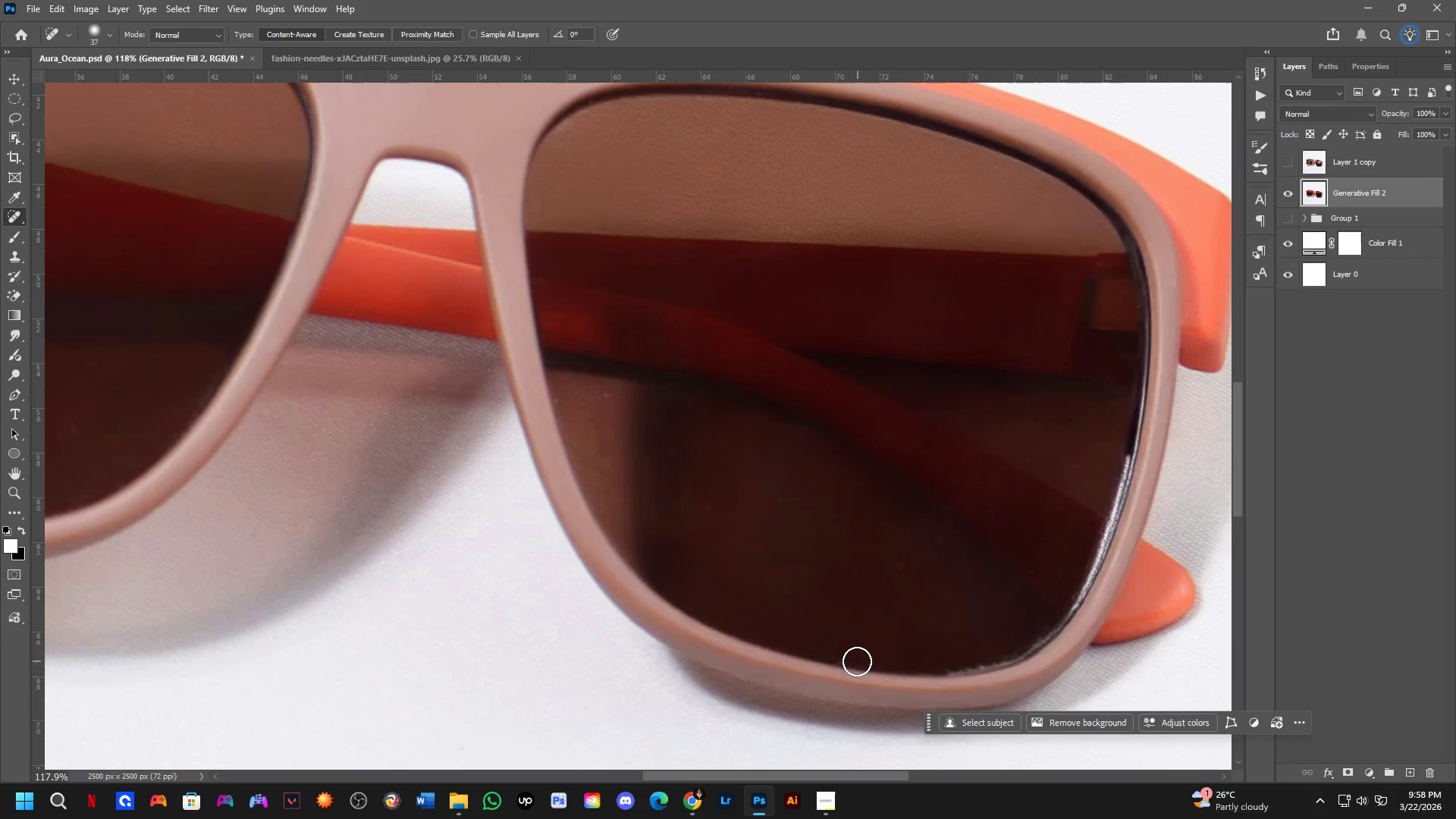 
left_click_drag(start_coordinate=[847, 661], to_coordinate=[822, 654])
 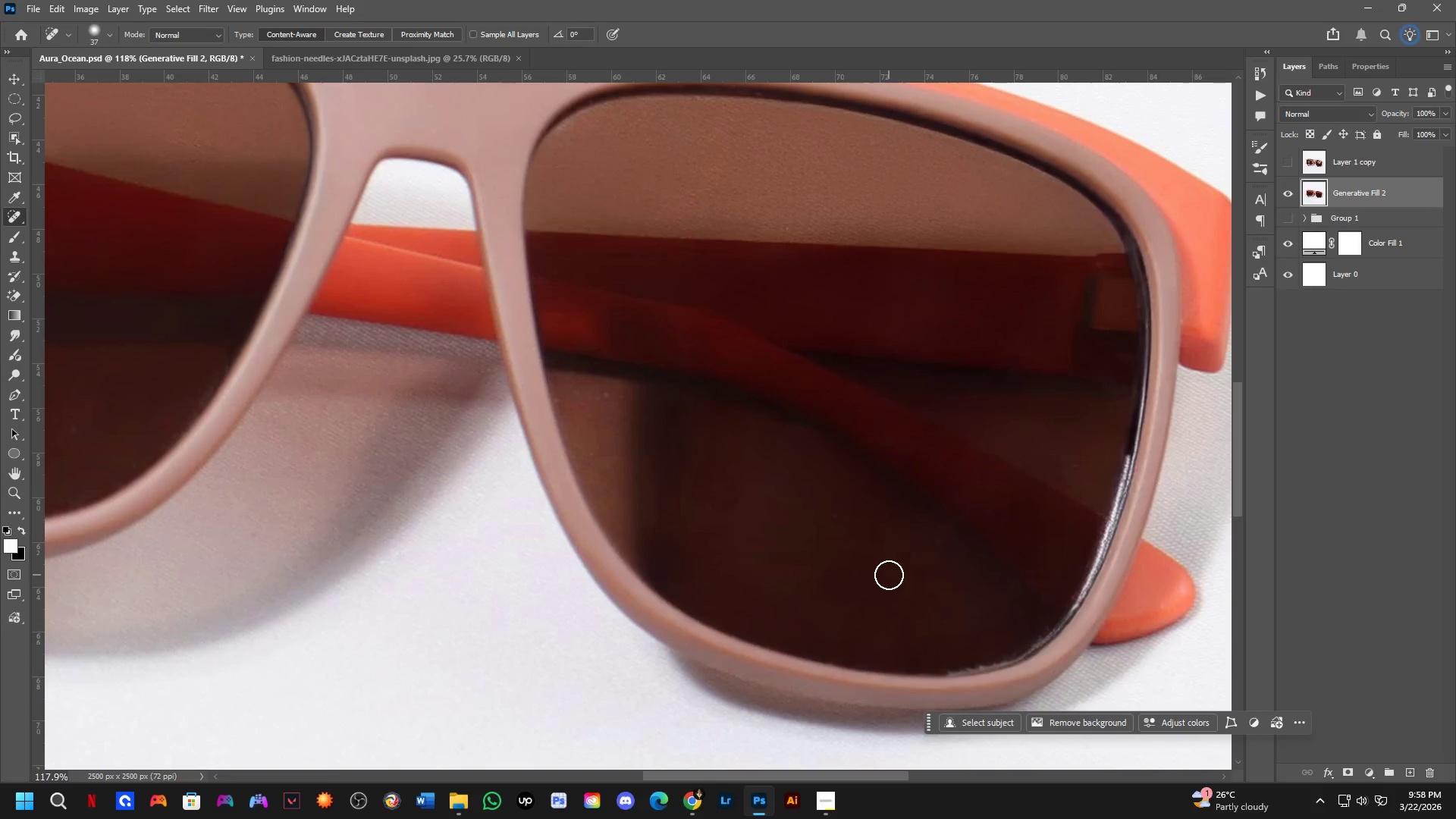 
left_click_drag(start_coordinate=[899, 565], to_coordinate=[909, 560])
 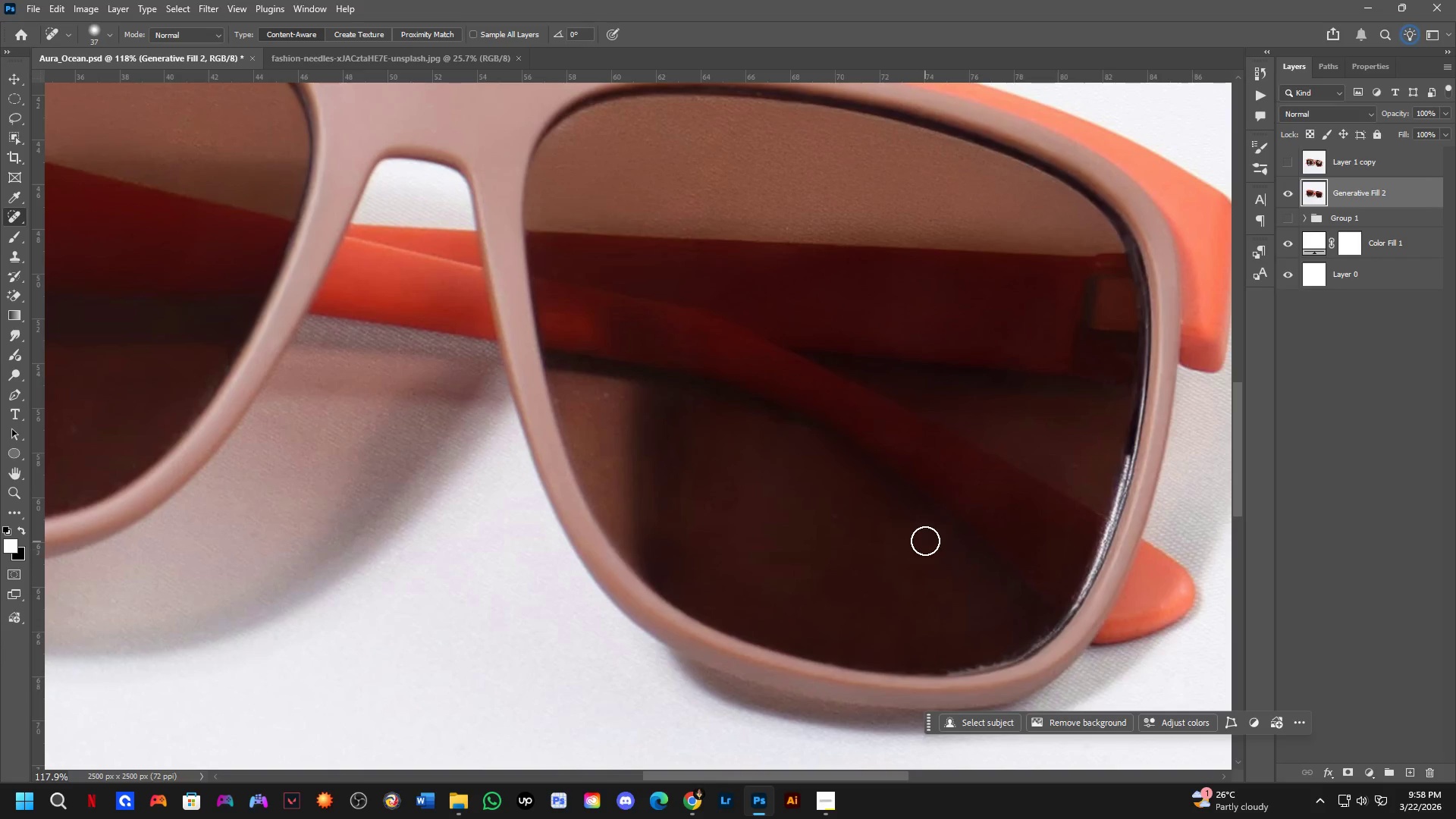 
left_click_drag(start_coordinate=[938, 543], to_coordinate=[957, 554])
 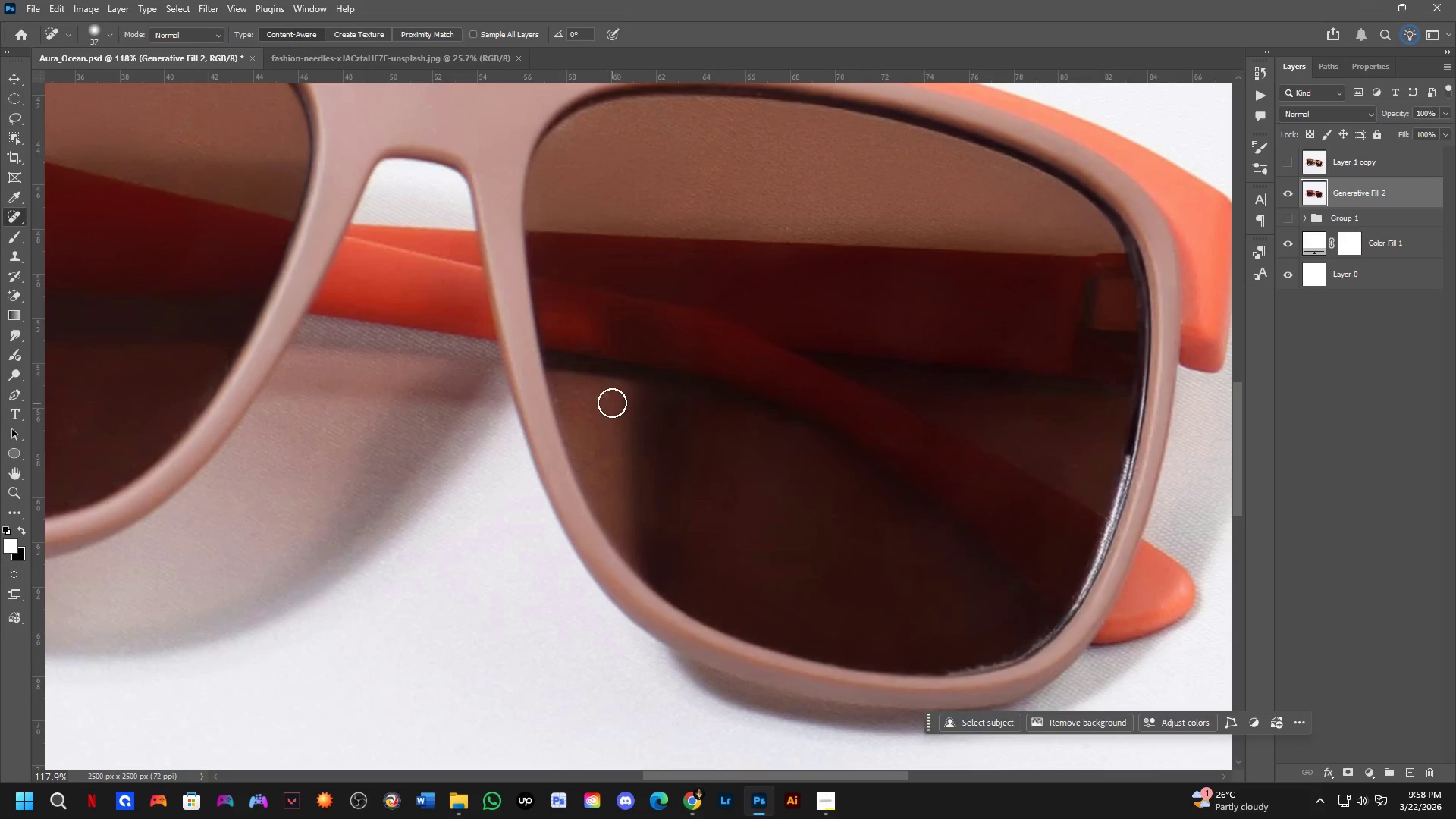 
left_click_drag(start_coordinate=[610, 397], to_coordinate=[601, 395])
 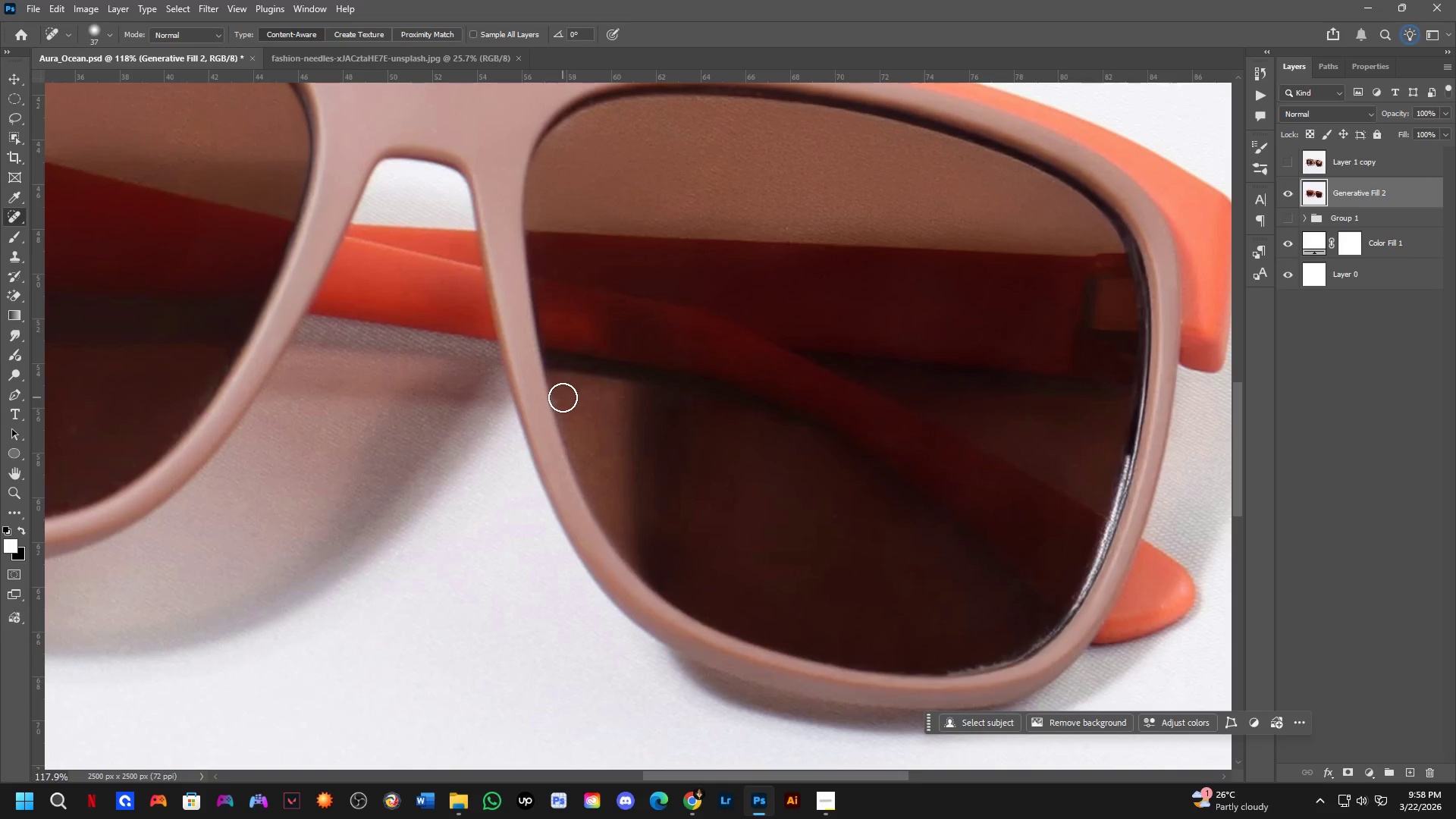 
left_click_drag(start_coordinate=[563, 397], to_coordinate=[566, 405])
 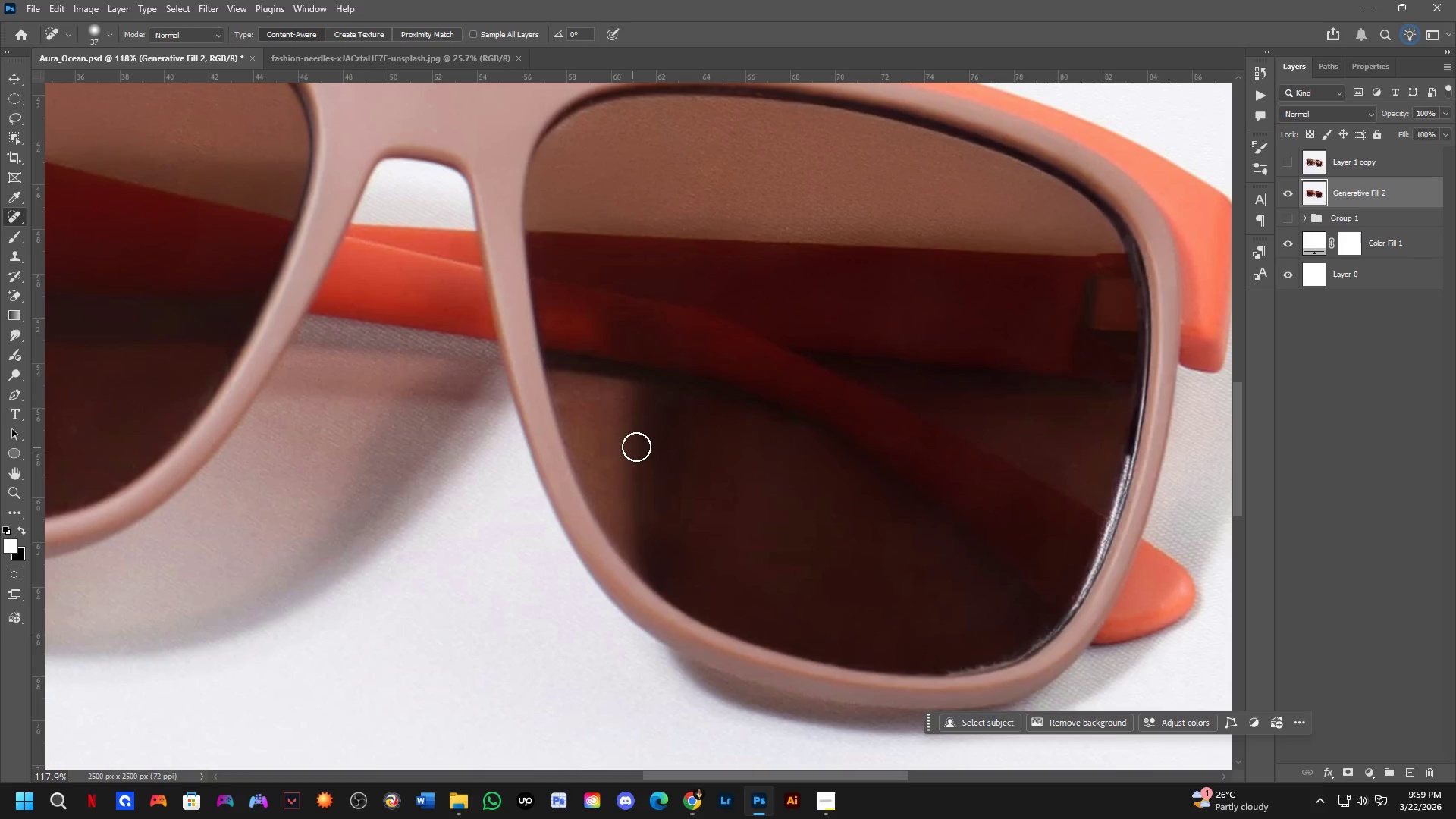 
key(Shift+ShiftLeft)
 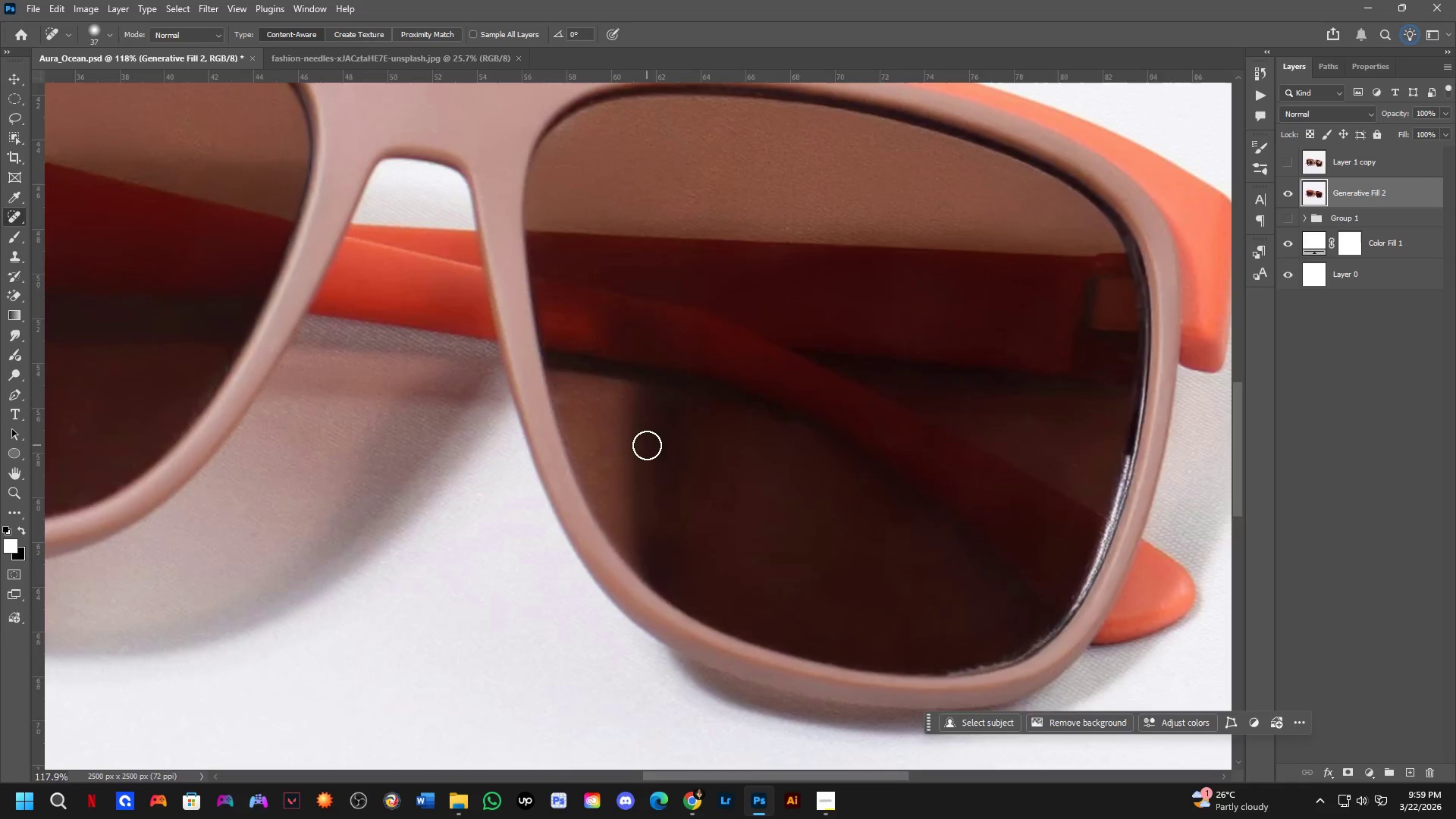 
scroll: coordinate [688, 483], scroll_direction: down, amount: 9.0
 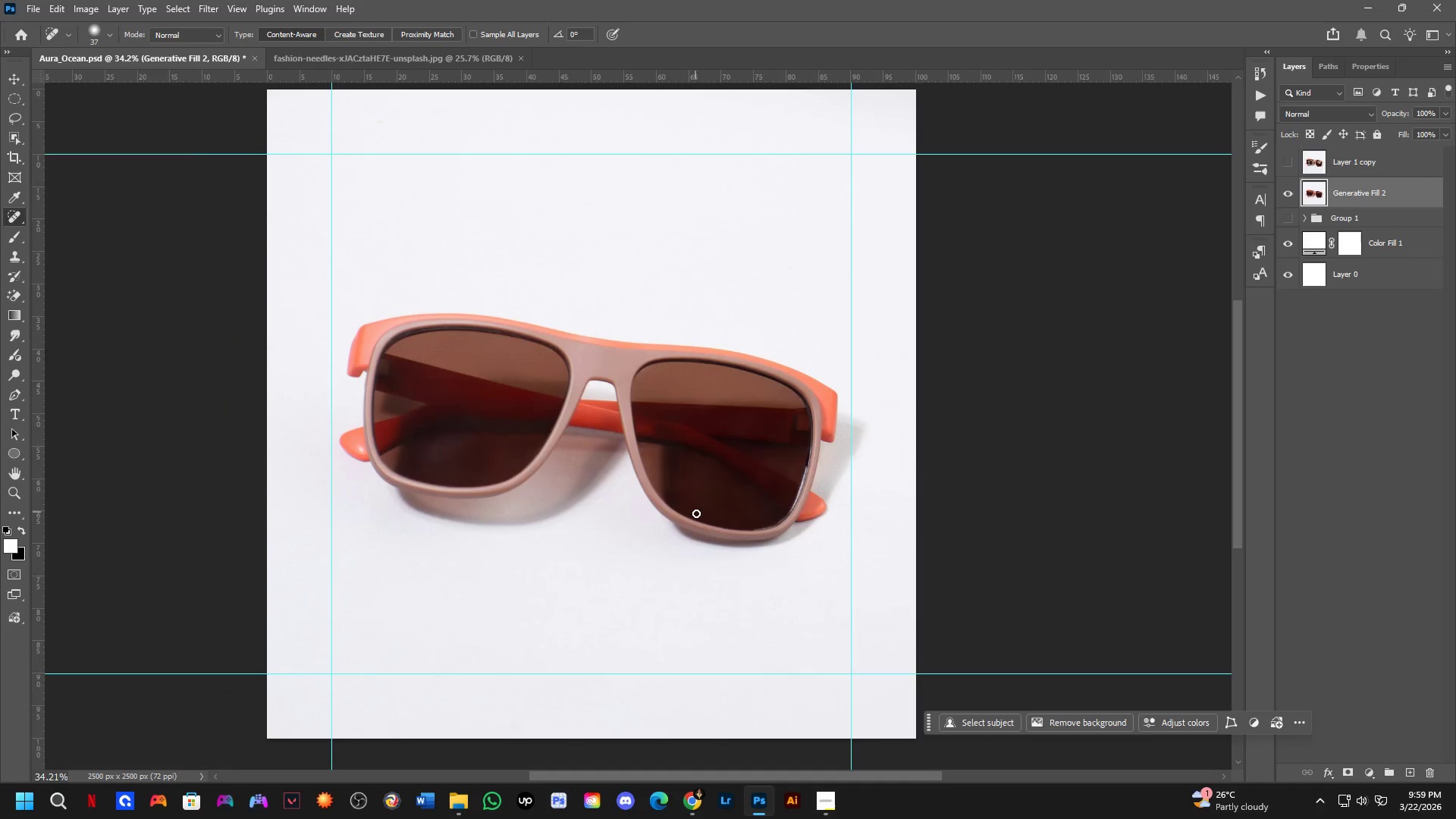 
hold_key(key=Space, duration=0.5)
 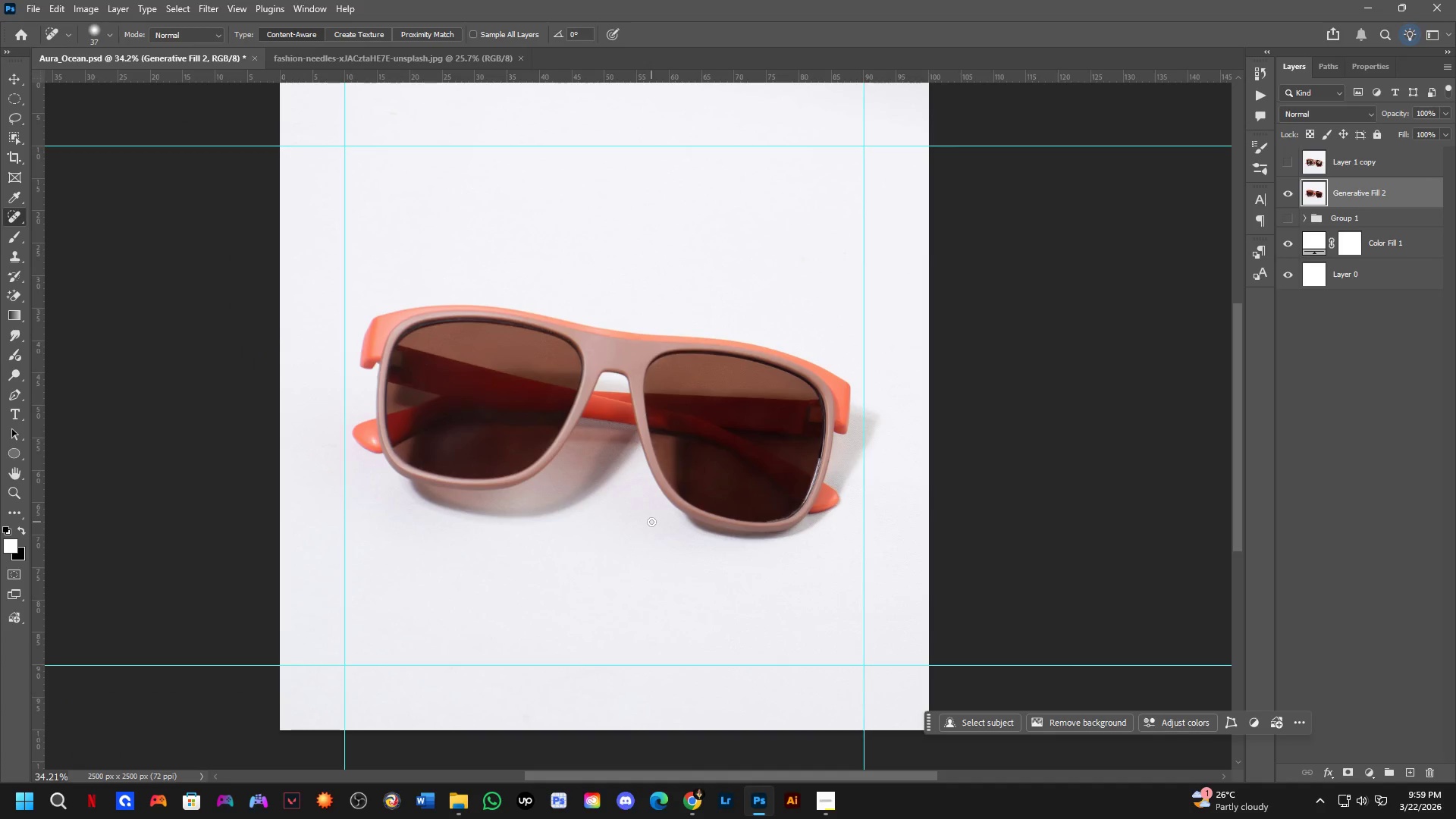 
left_click_drag(start_coordinate=[707, 521], to_coordinate=[720, 513])
 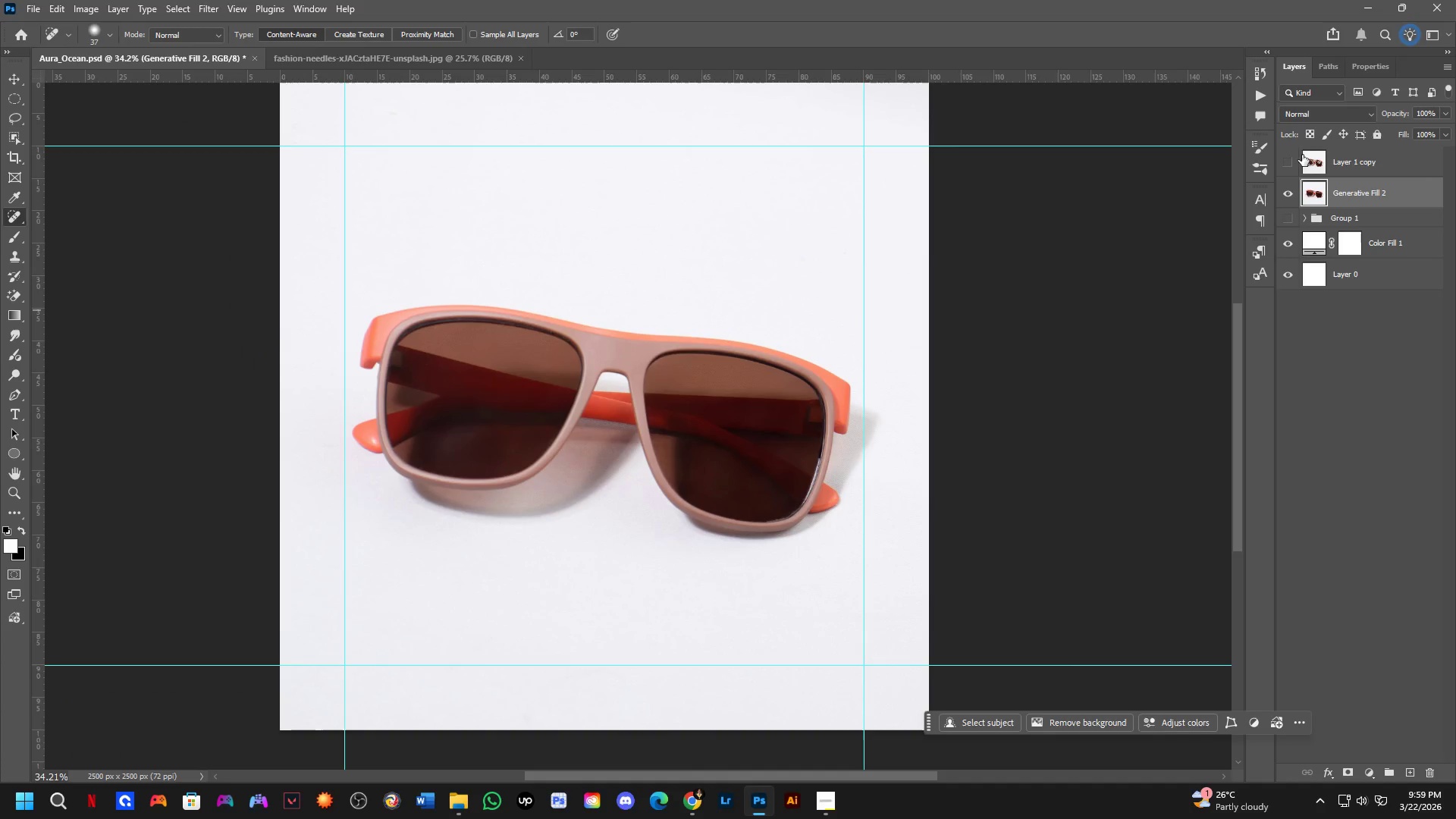 
double_click([1291, 188])
 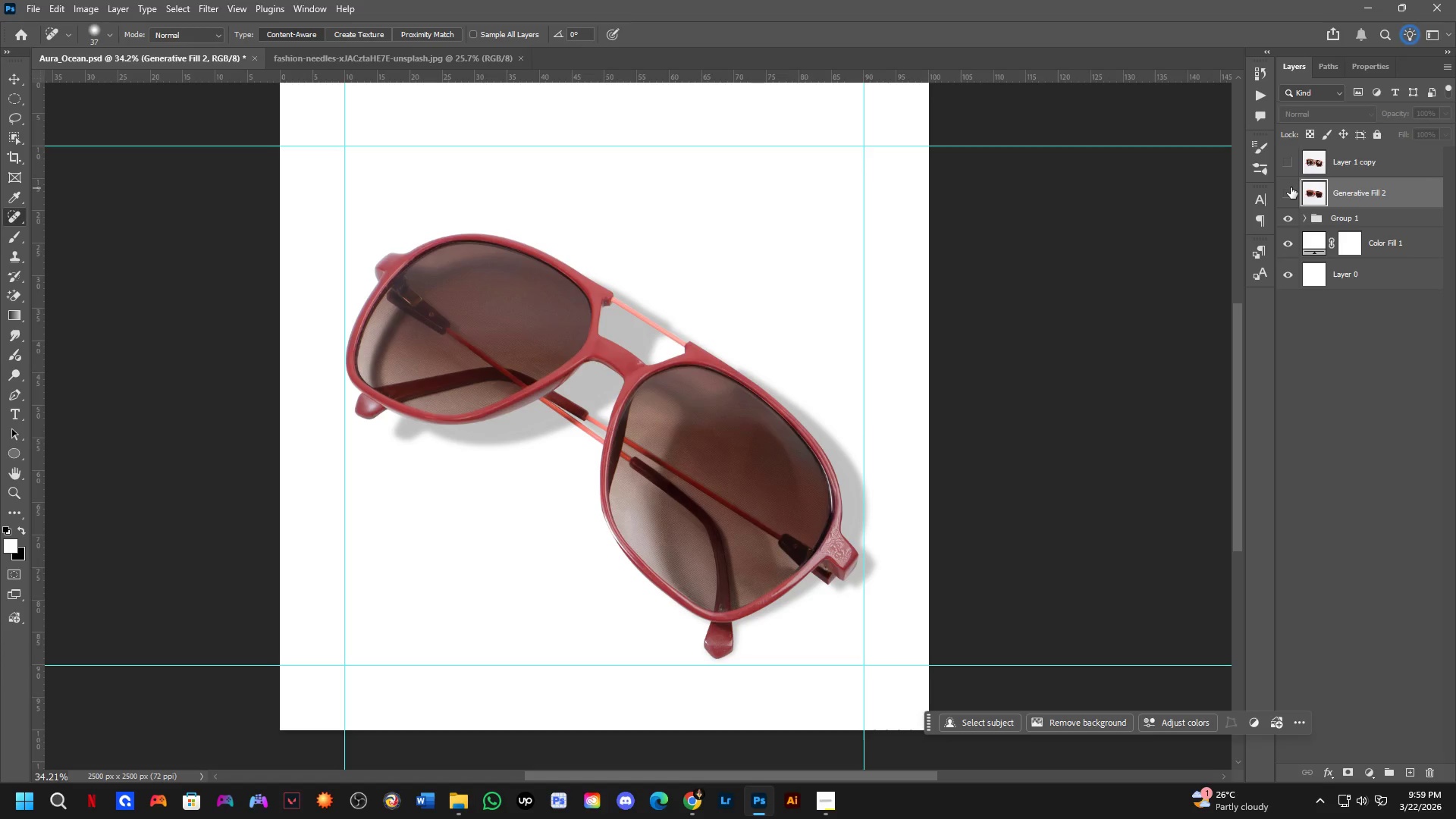 
wait(5.56)
 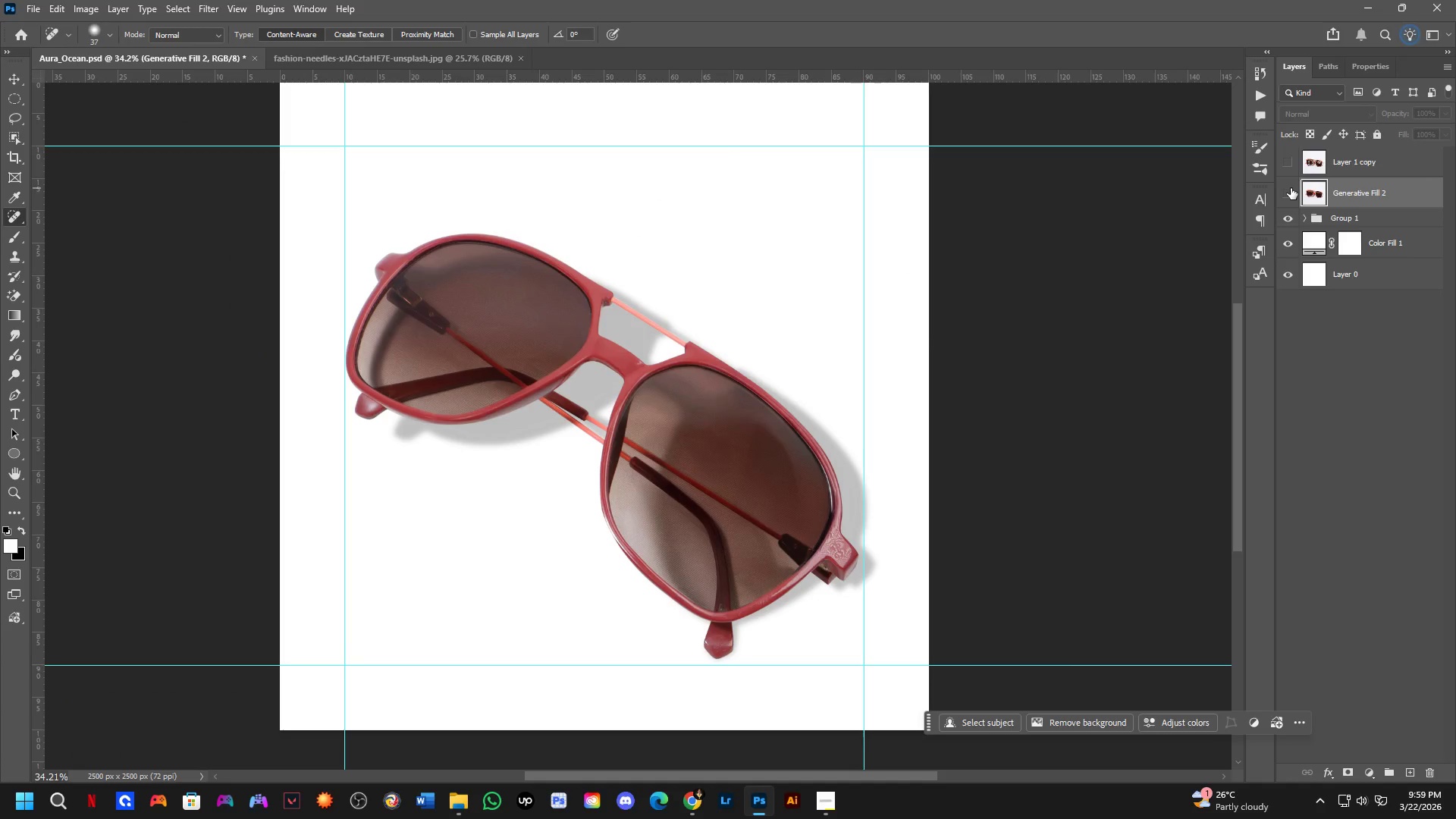 
left_click([1291, 187])
 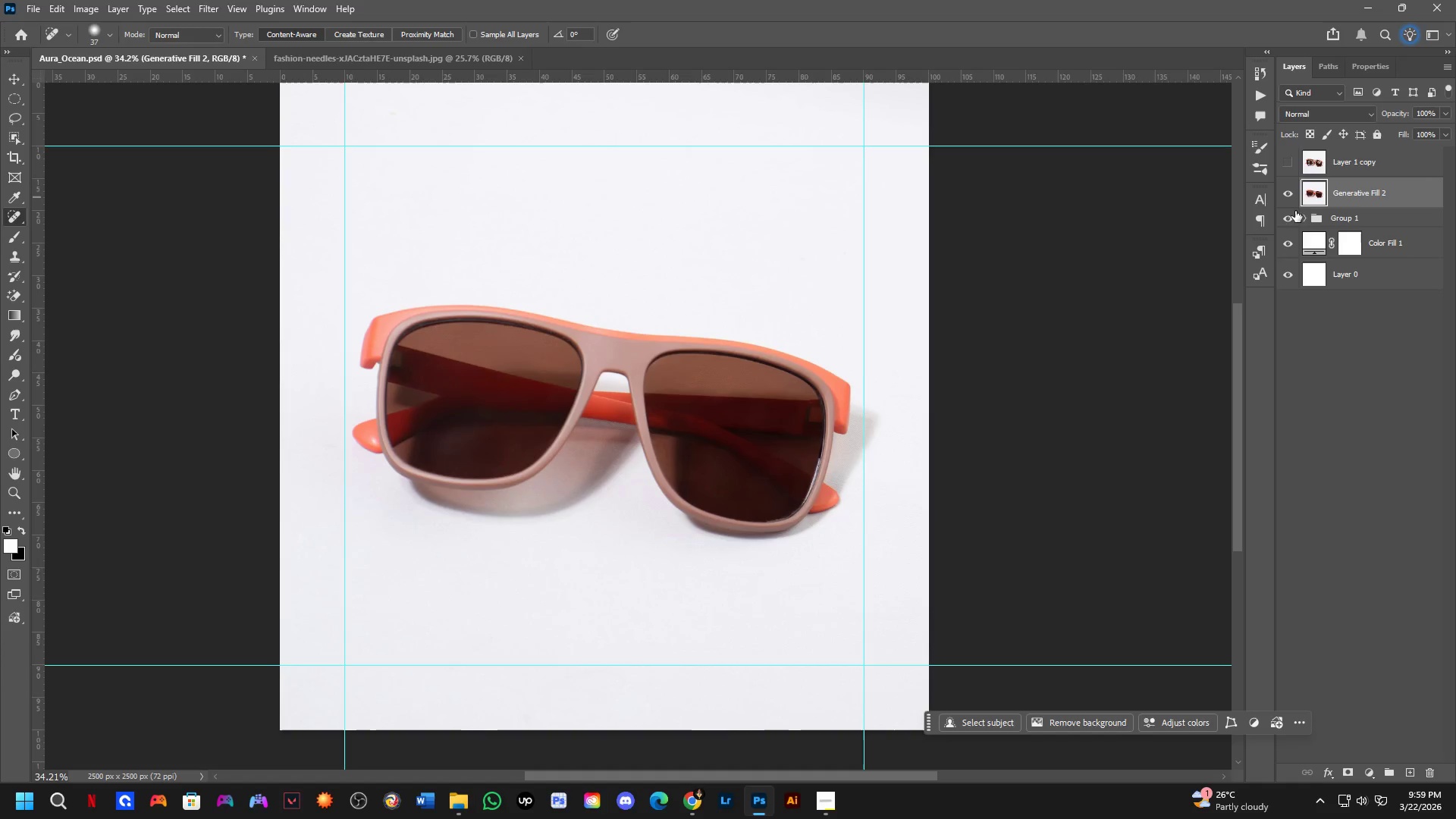 
left_click([1294, 215])
 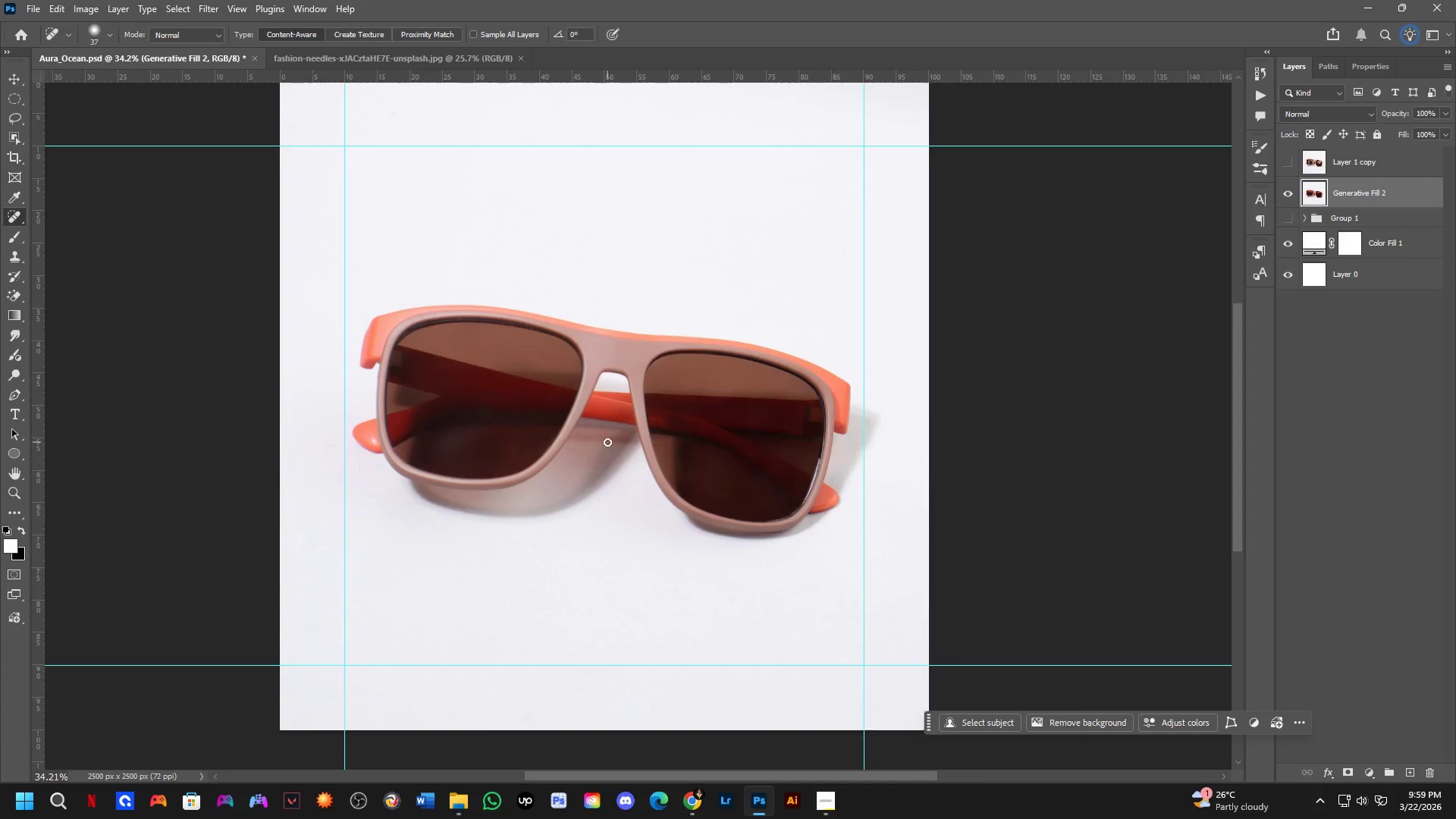 
scroll: coordinate [604, 438], scroll_direction: up, amount: 4.0
 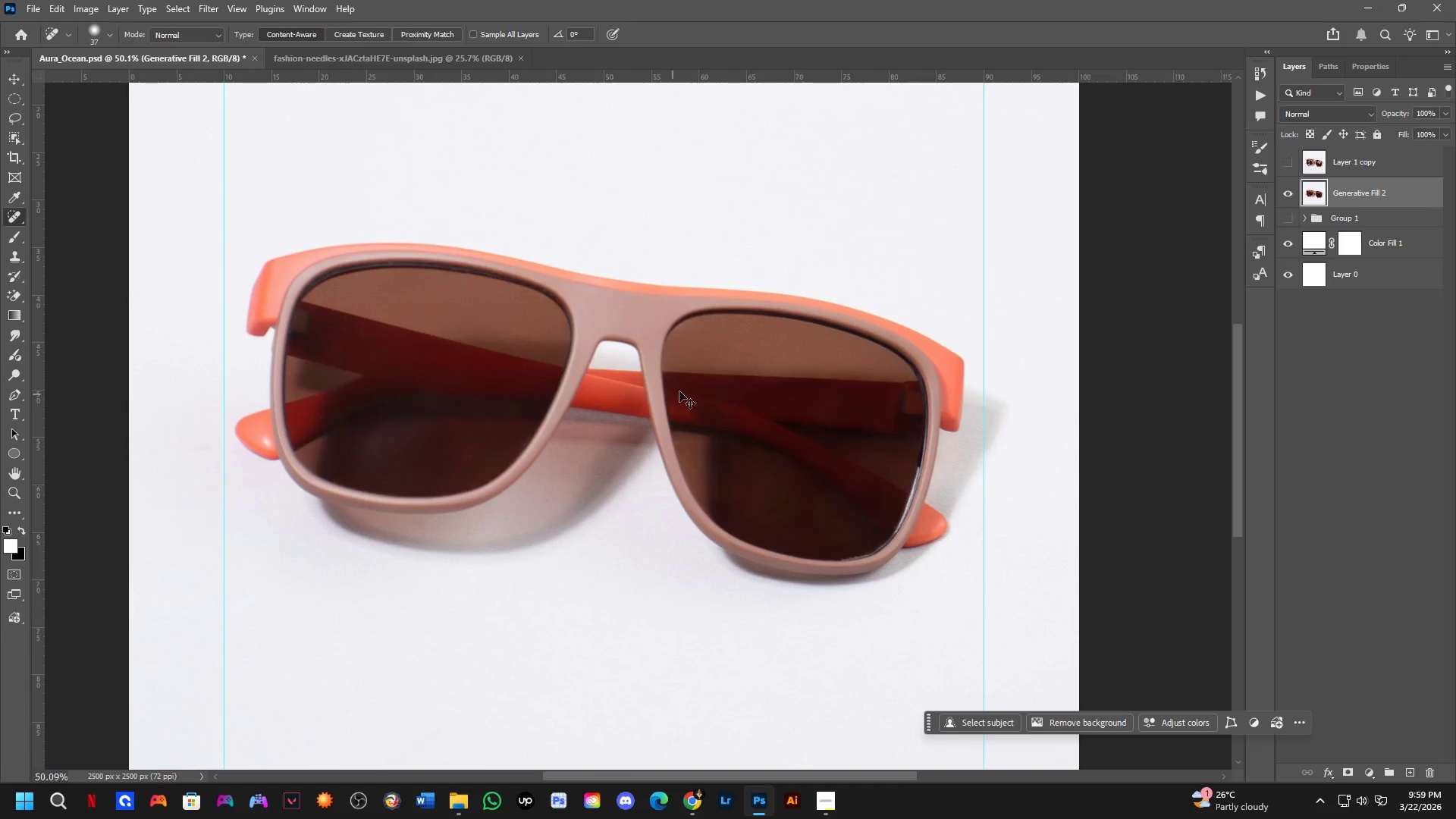 
hold_key(key=ControlLeft, duration=0.41)
left_click([688, 388])
 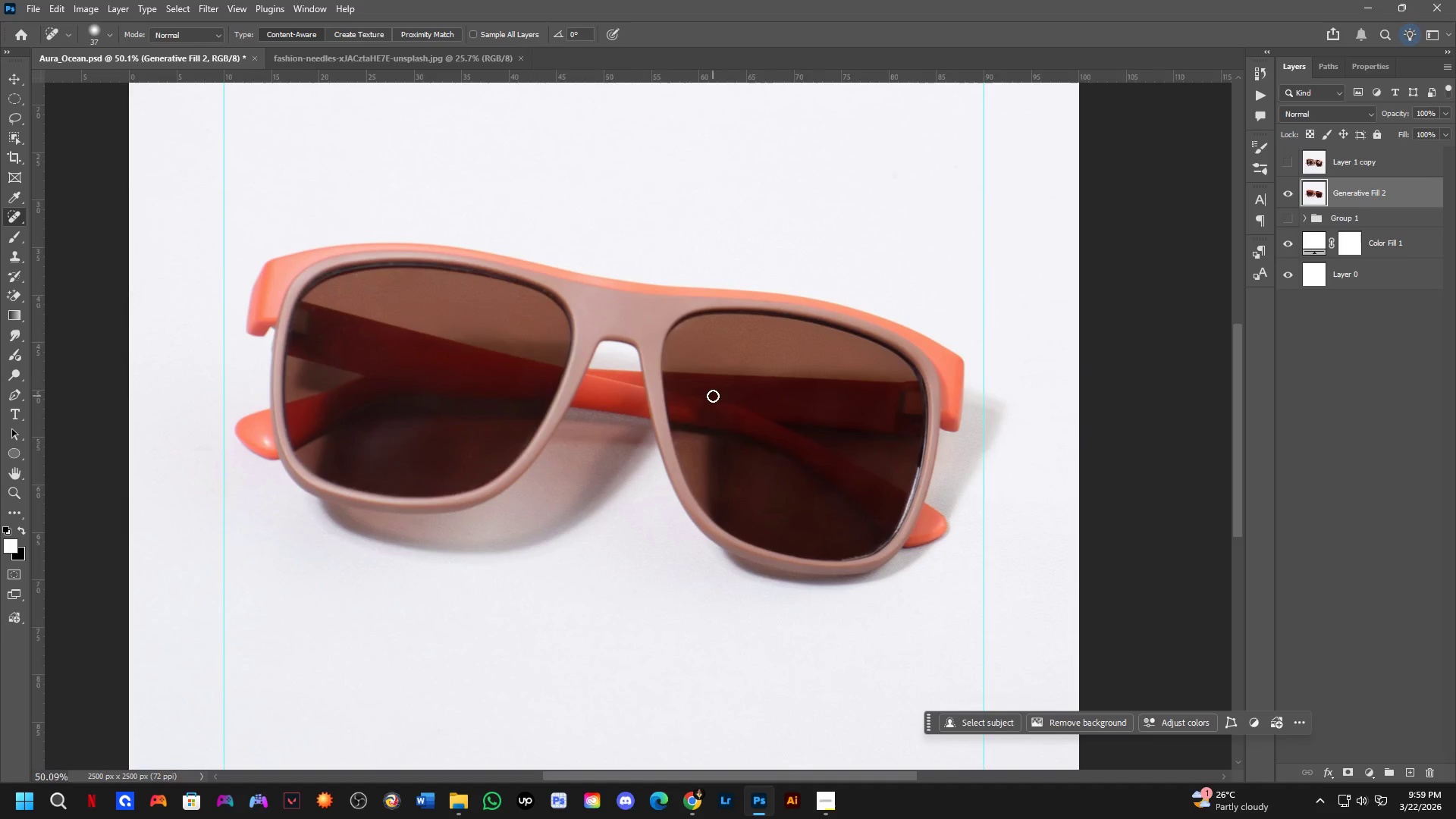 
key(P)
 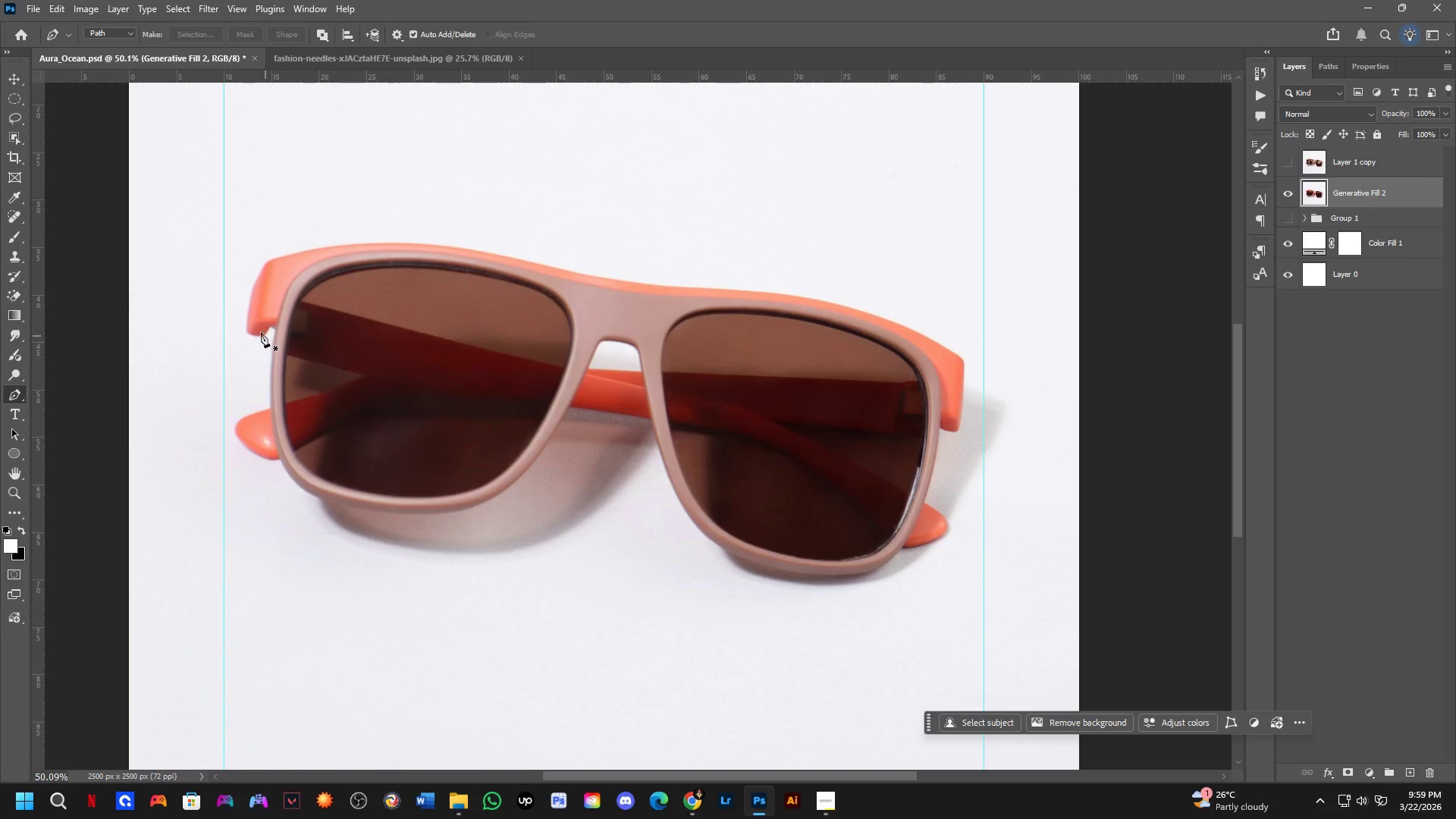 
scroll: coordinate [336, 231], scroll_direction: up, amount: 15.0
 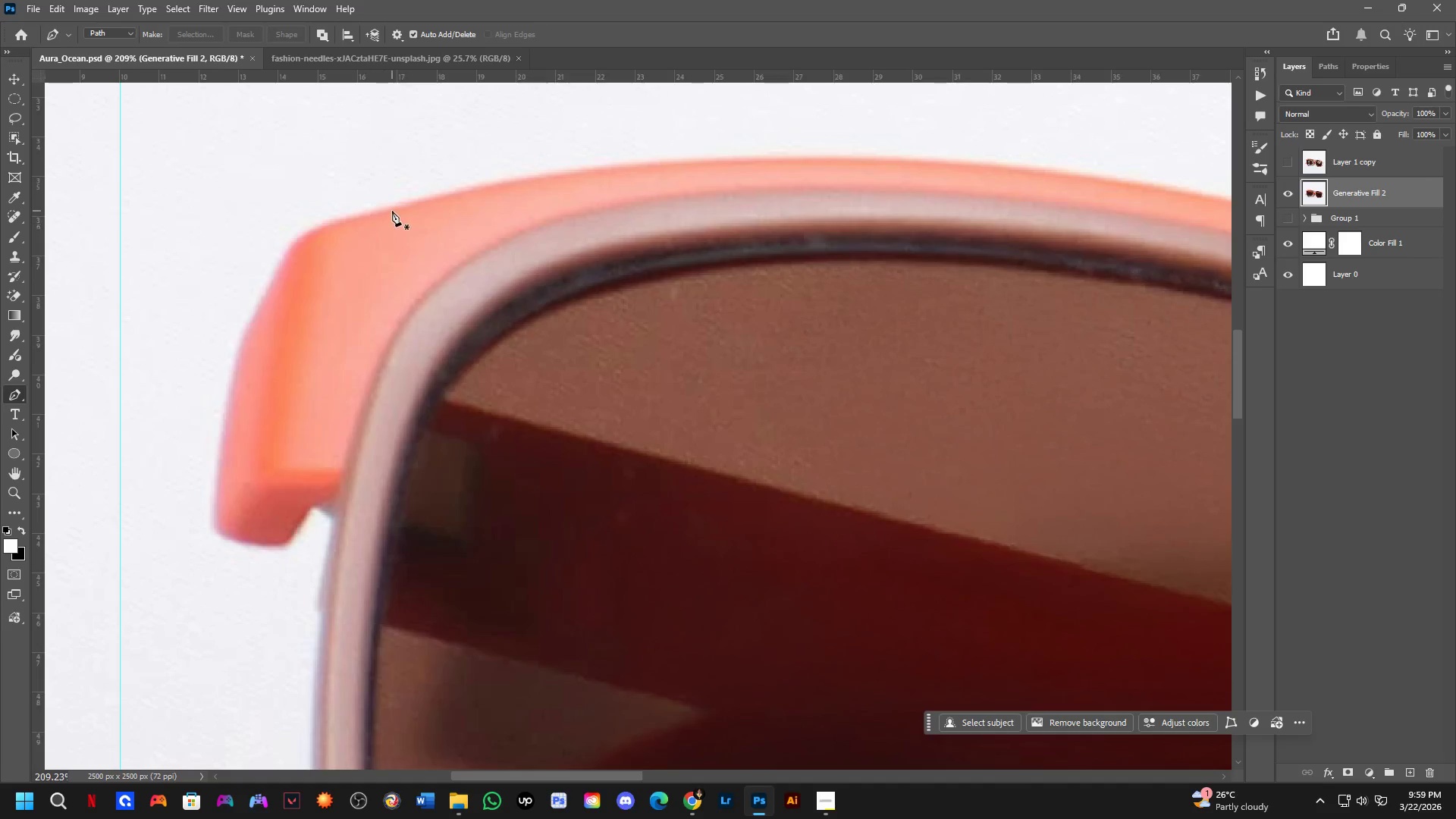 
left_click([393, 210])
 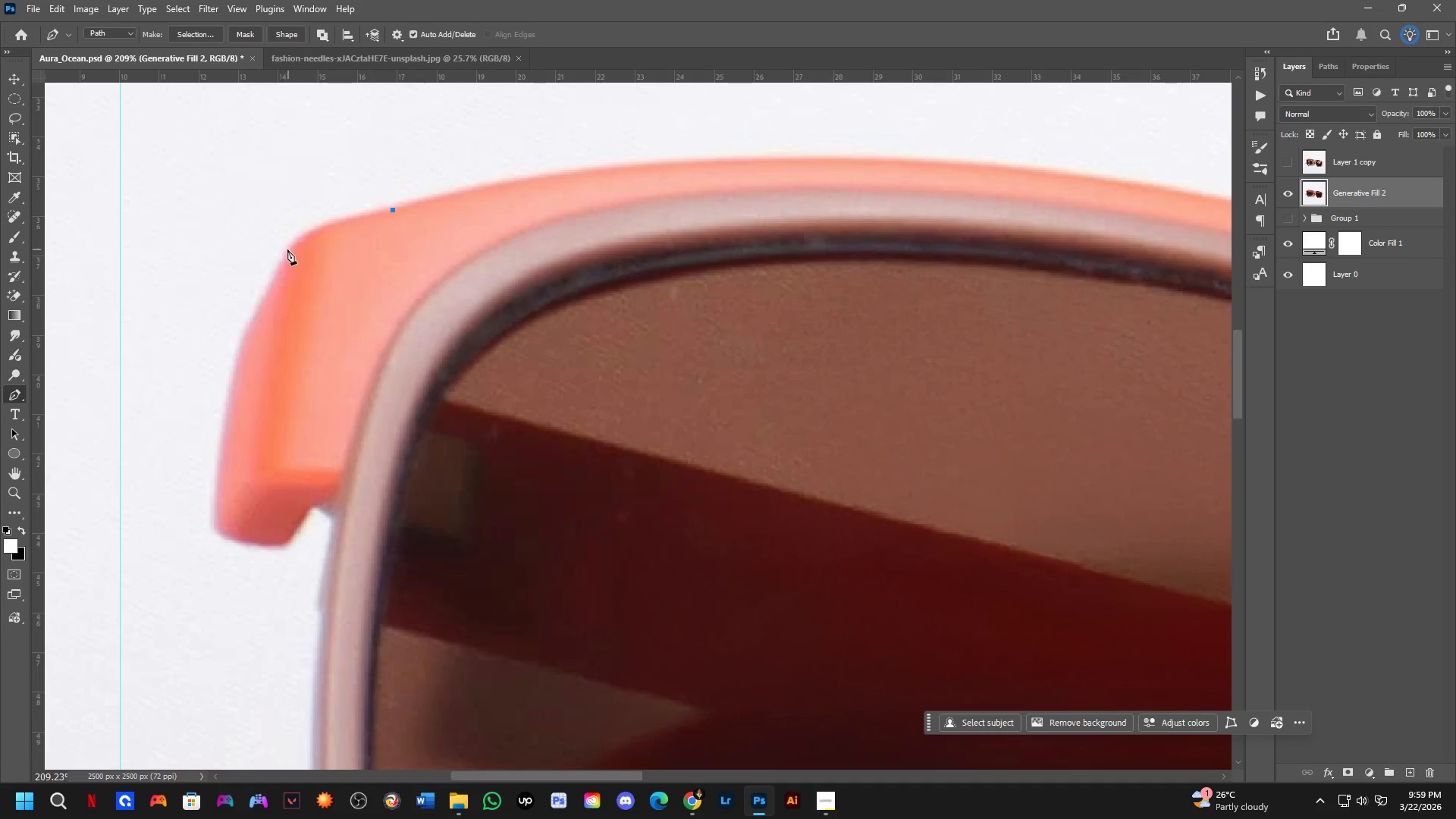 
left_click_drag(start_coordinate=[287, 250], to_coordinate=[266, 279])
 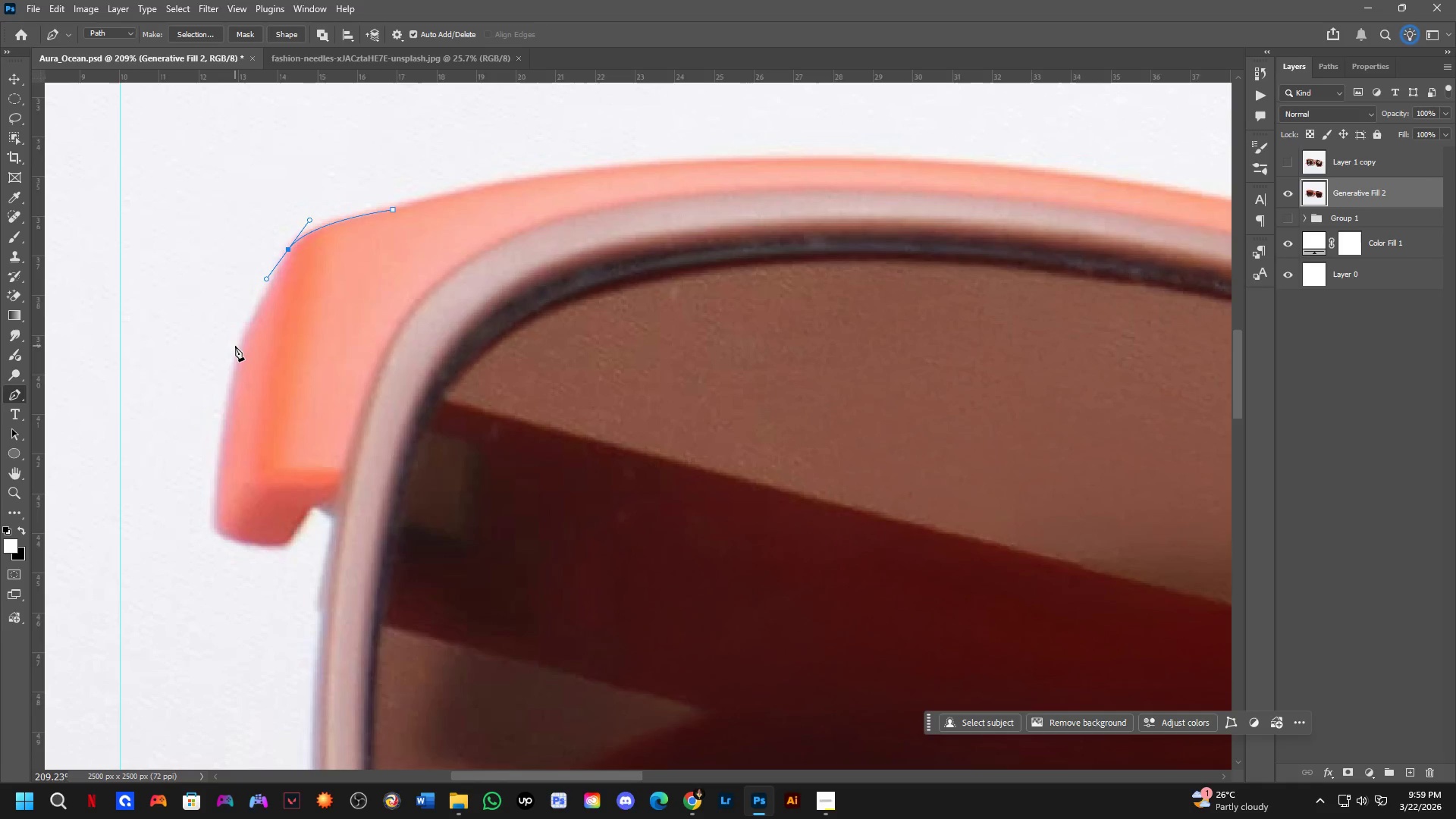 
left_click([240, 346])
 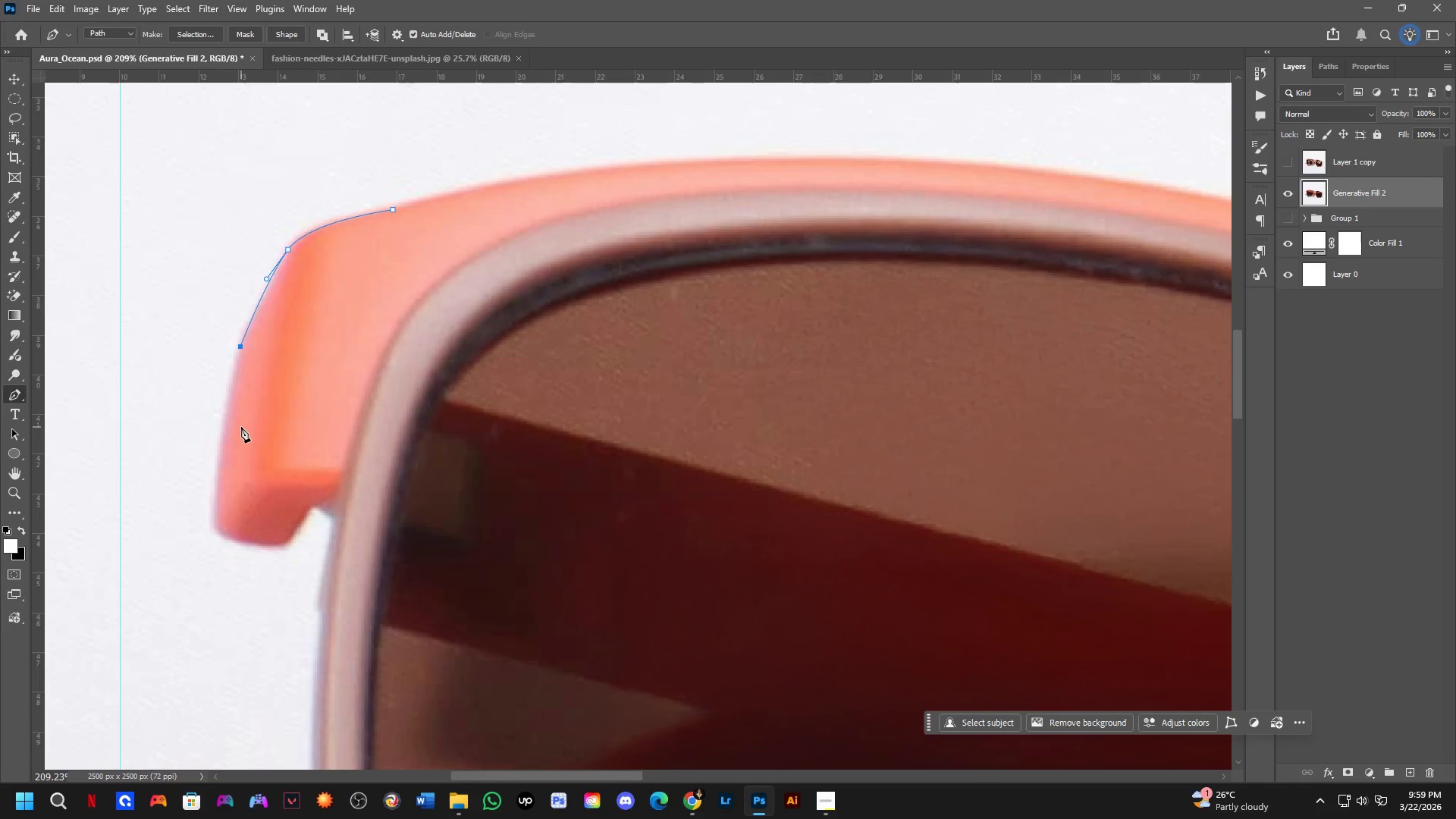 
scroll: coordinate [224, 469], scroll_direction: up, amount: 2.0
 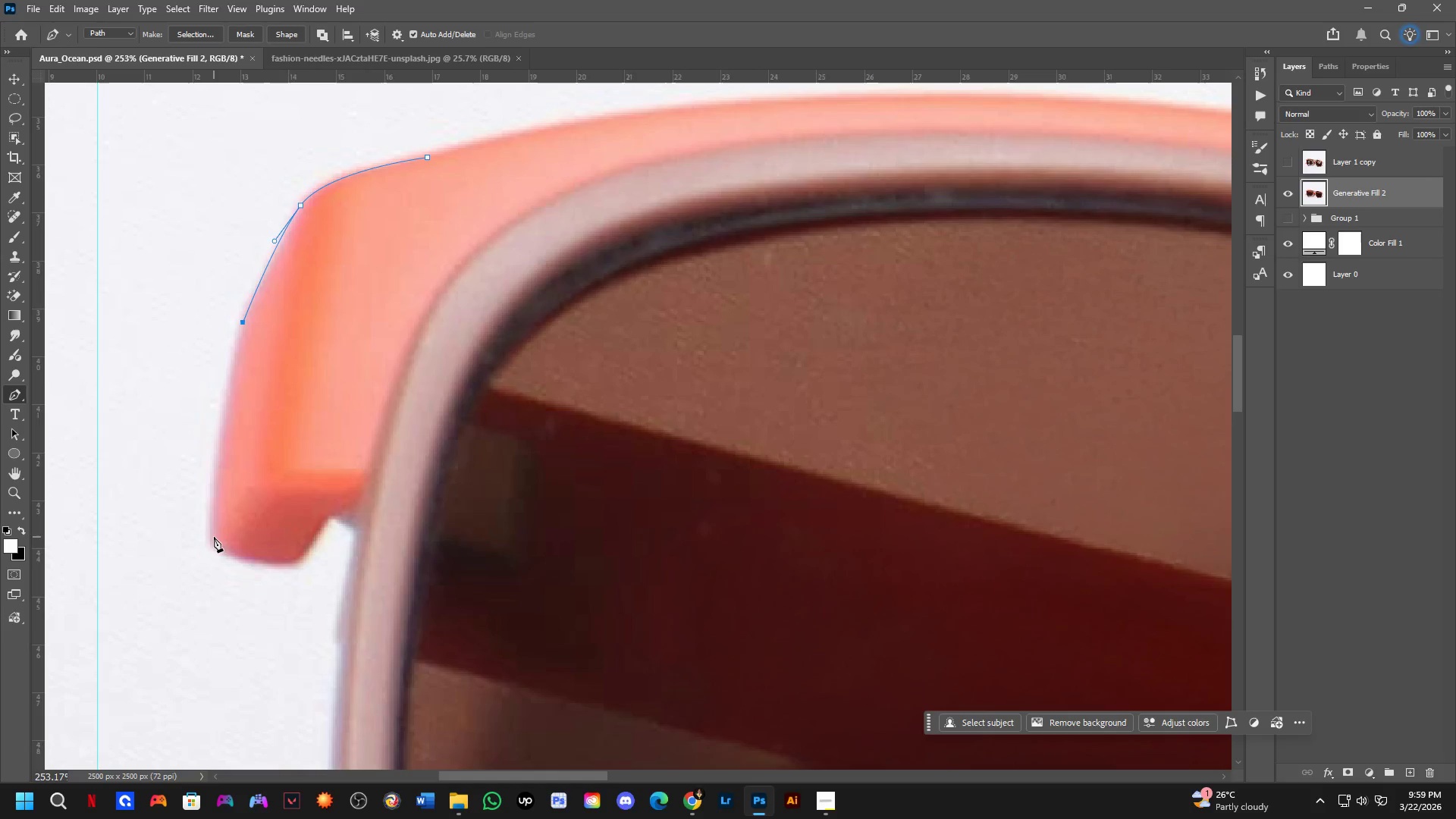 
left_click_drag(start_coordinate=[213, 544], to_coordinate=[234, 574])
 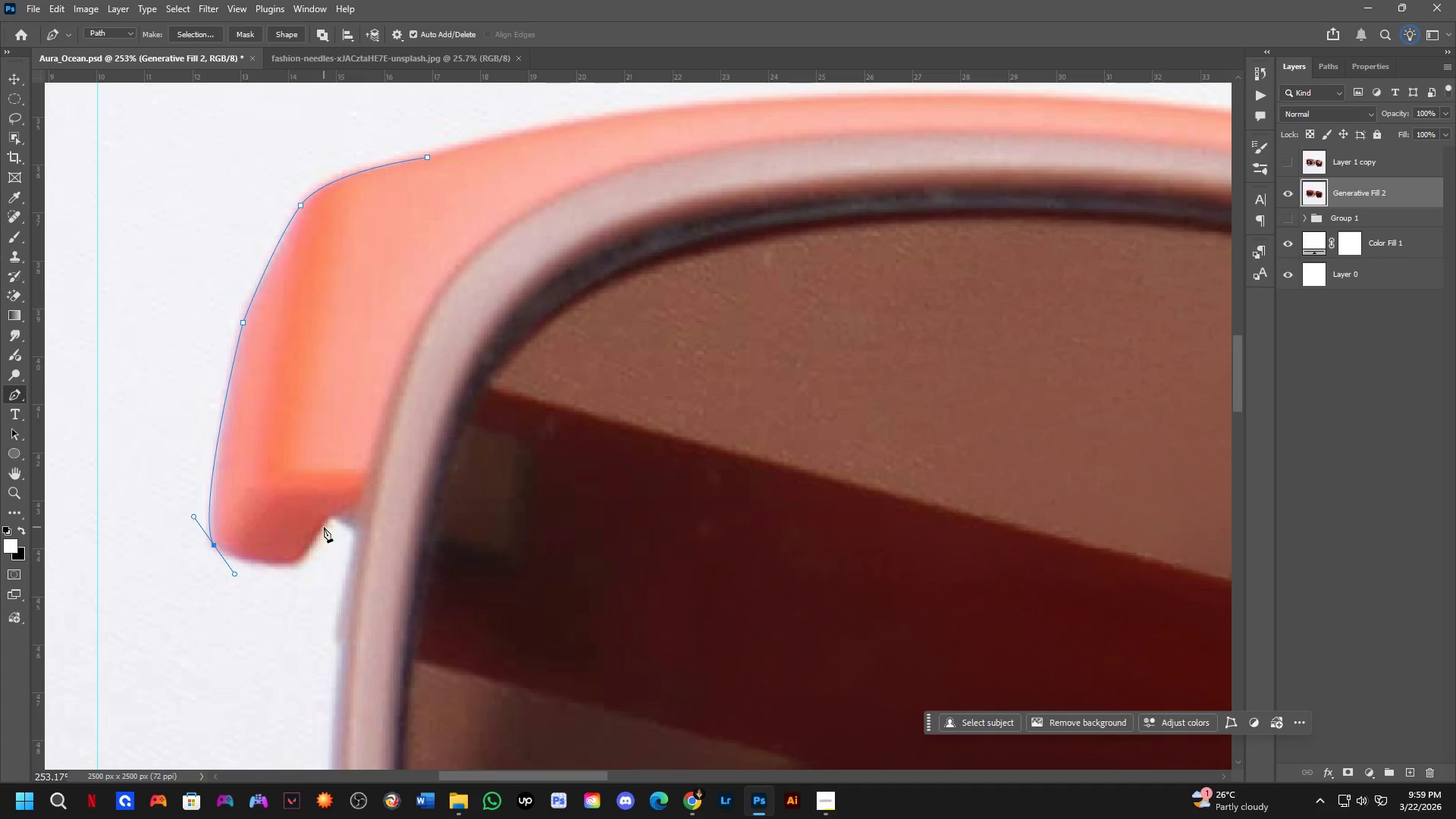 
left_click_drag(start_coordinate=[320, 519], to_coordinate=[346, 464])
 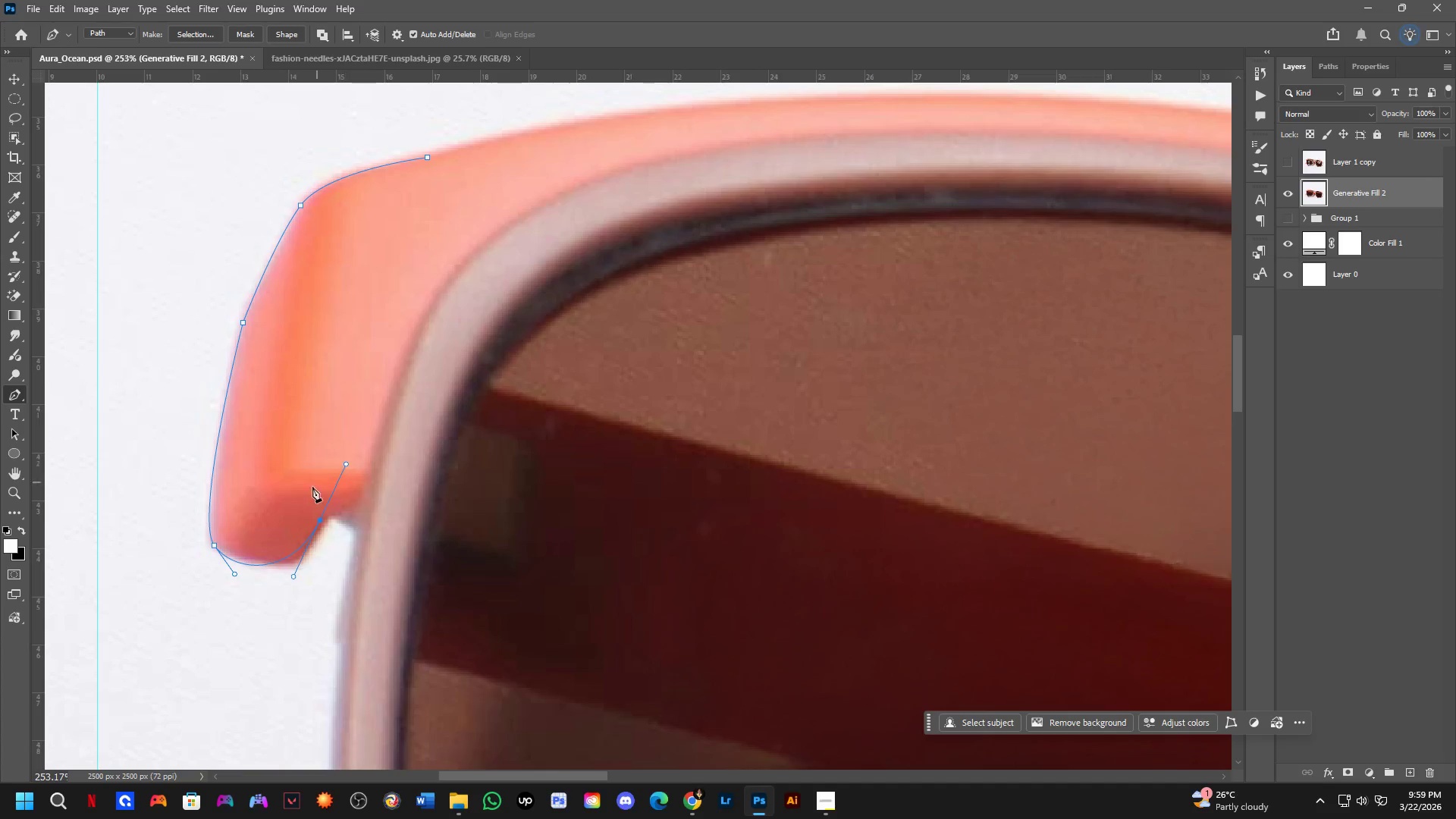 
key(Control+ControlLeft)
 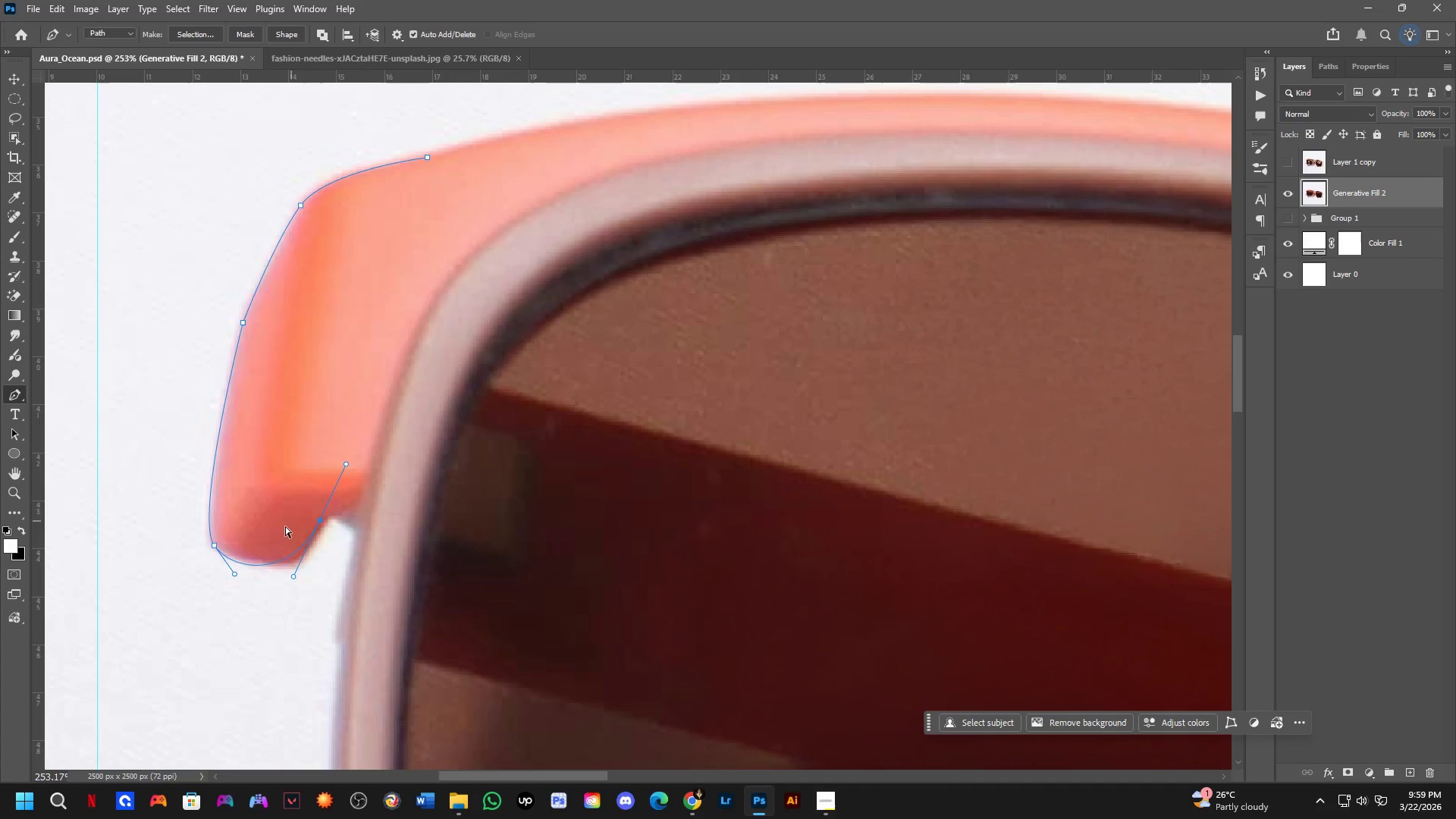 
key(Control+Z)
 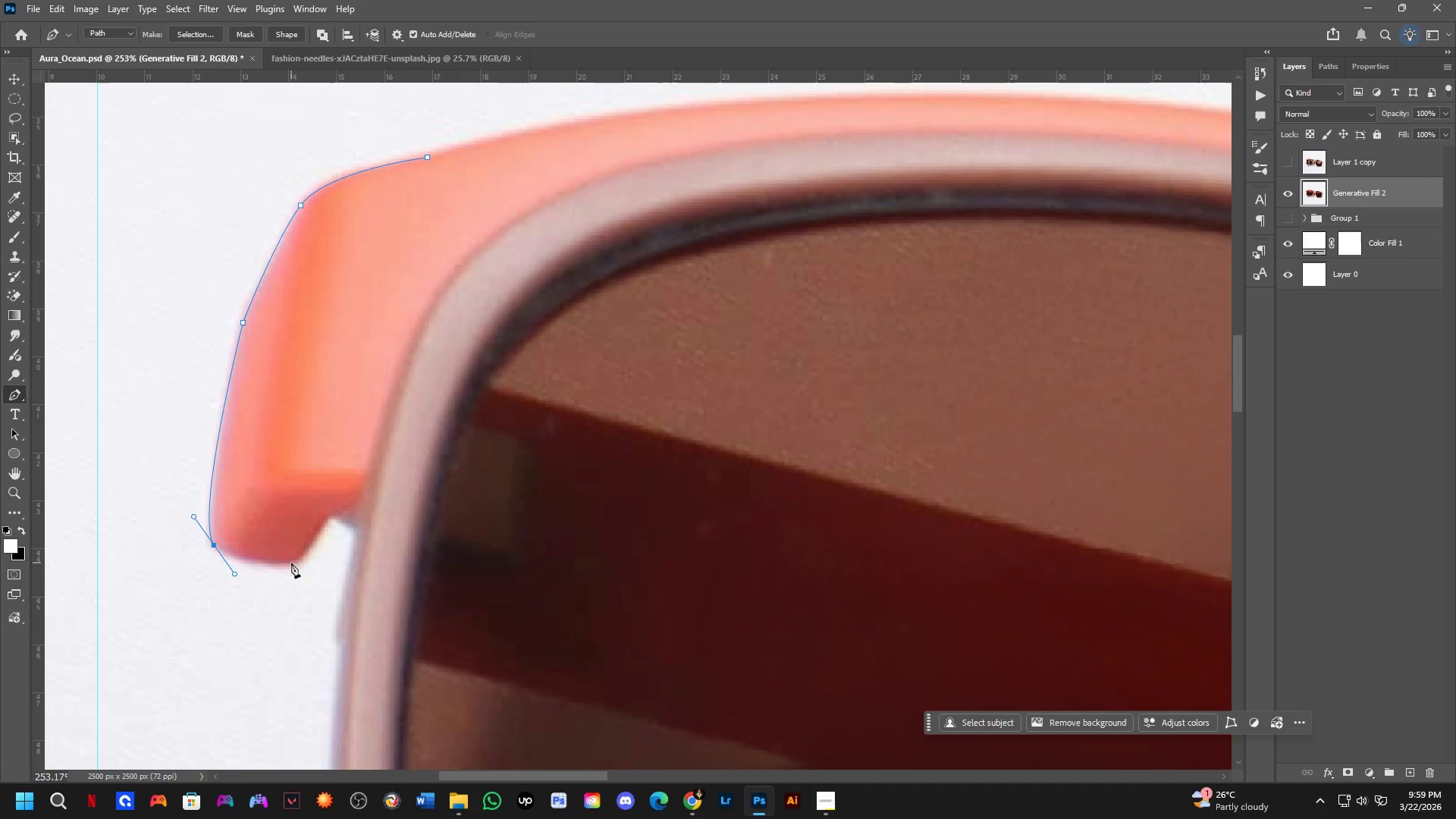 
left_click([288, 563])
 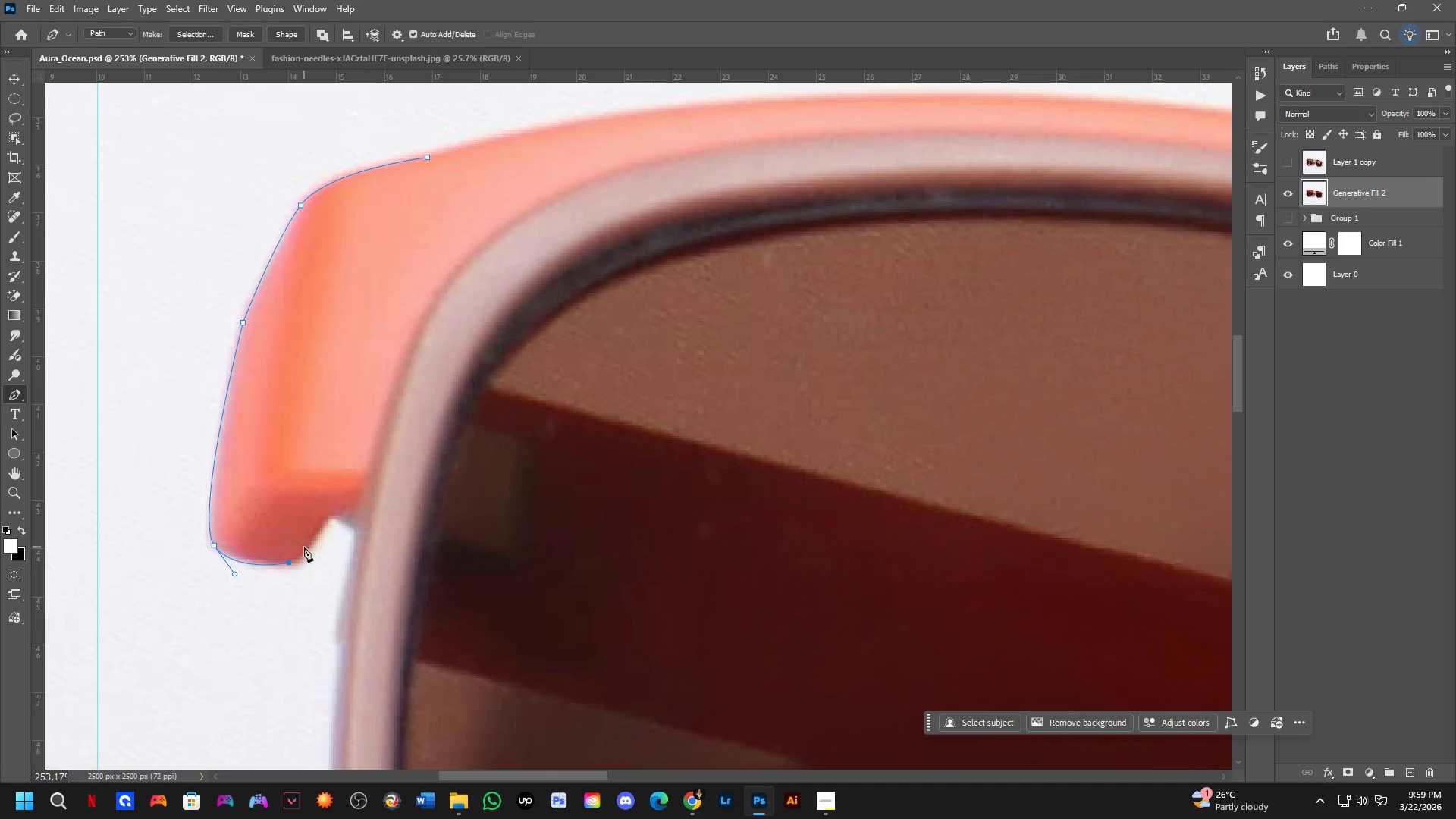 
key(Control+ControlLeft)
 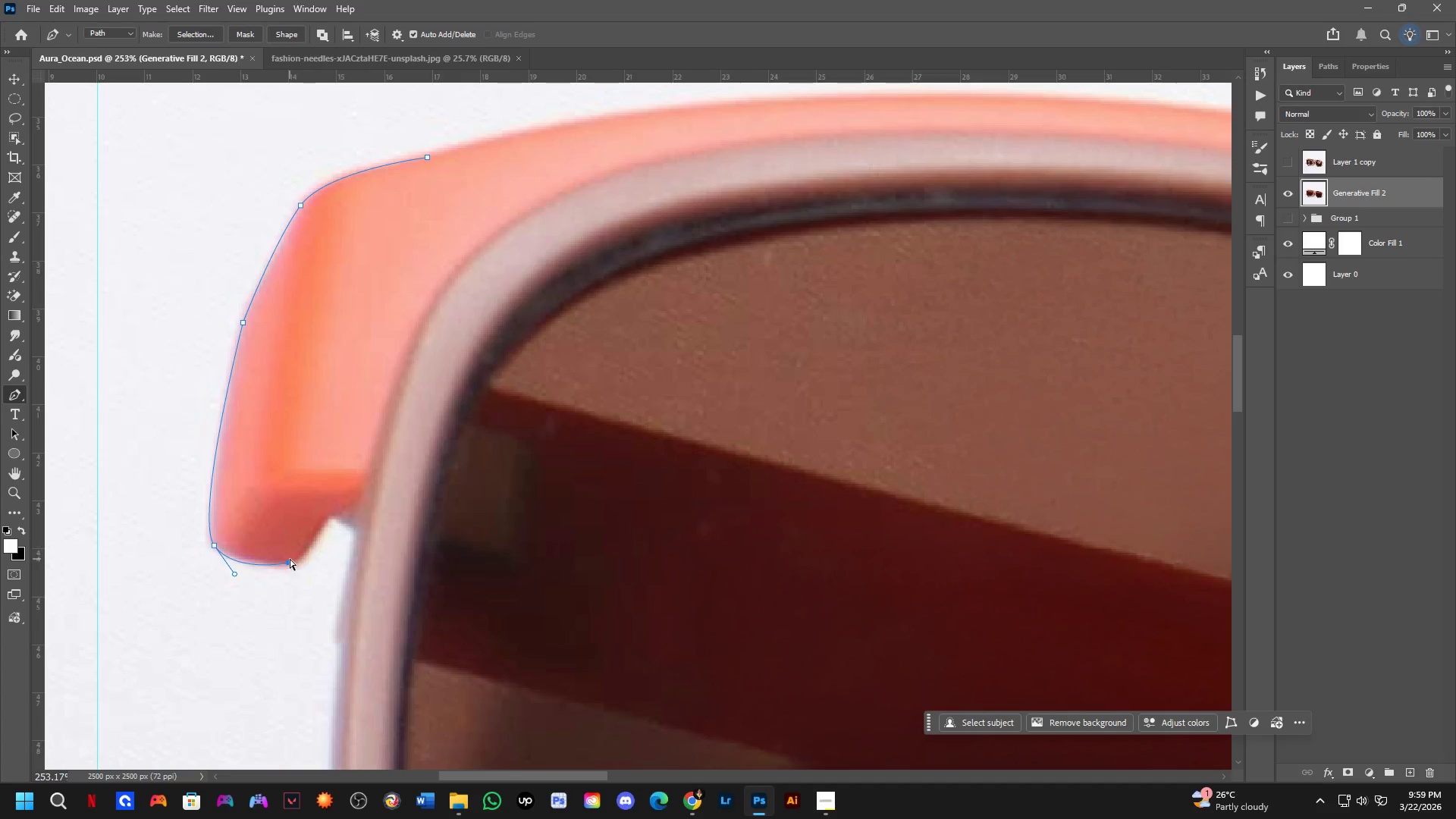 
key(Control+Z)
 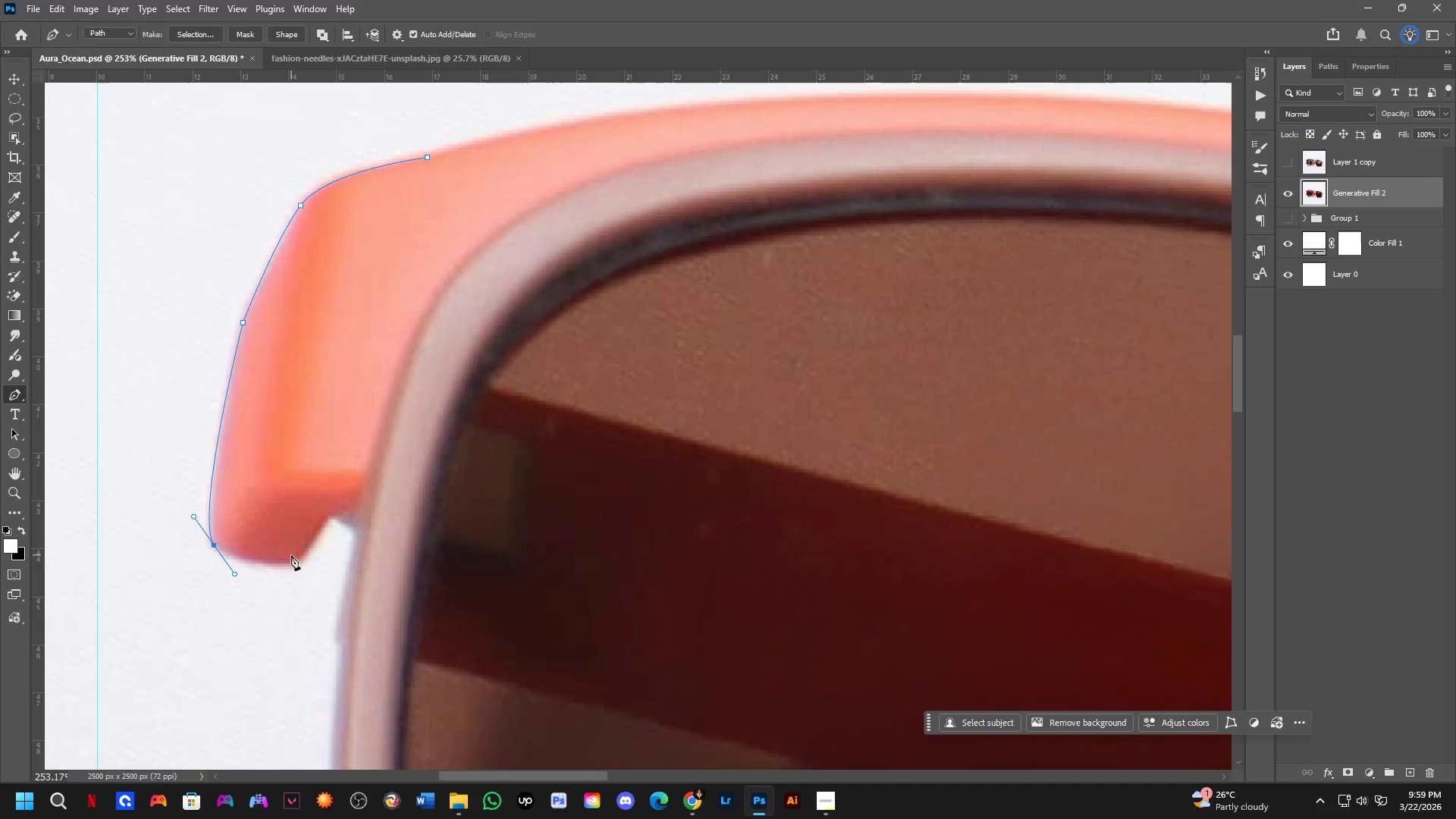 
left_click([290, 560])
 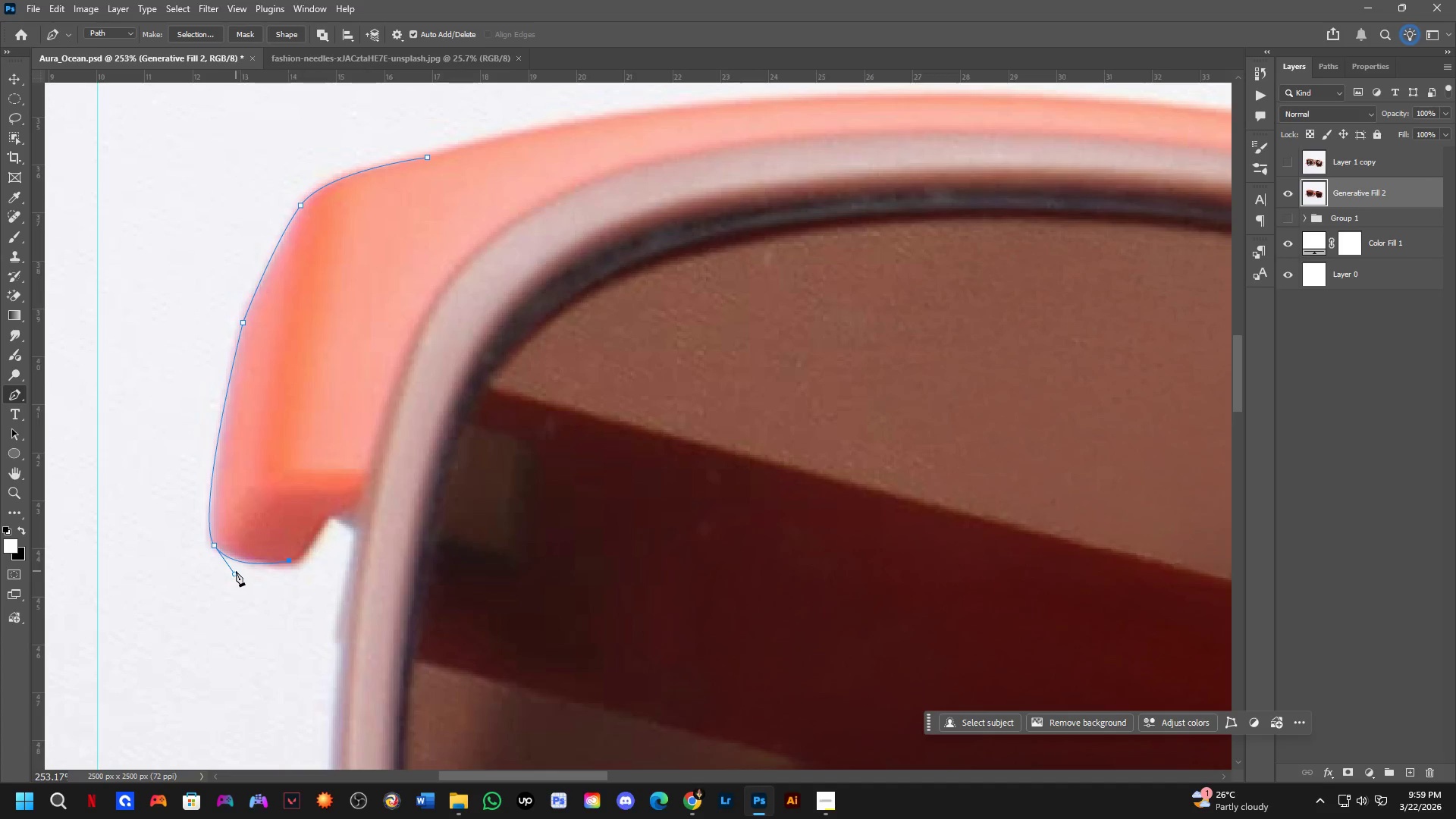 
hold_key(key=ControlLeft, duration=0.98)
left_click_drag(start_coordinate=[235, 574], to_coordinate=[233, 567])
 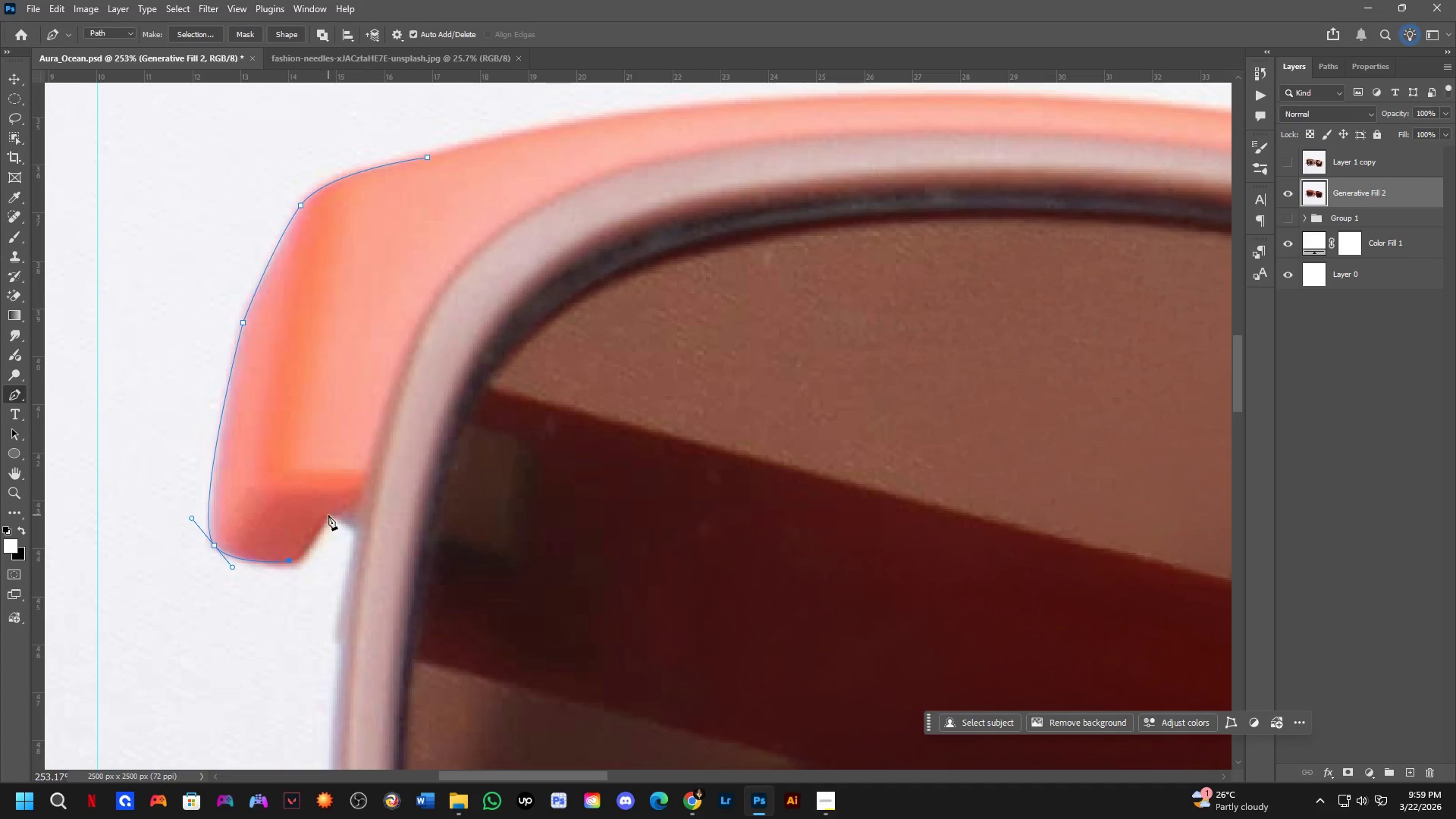 
left_click([328, 514])
 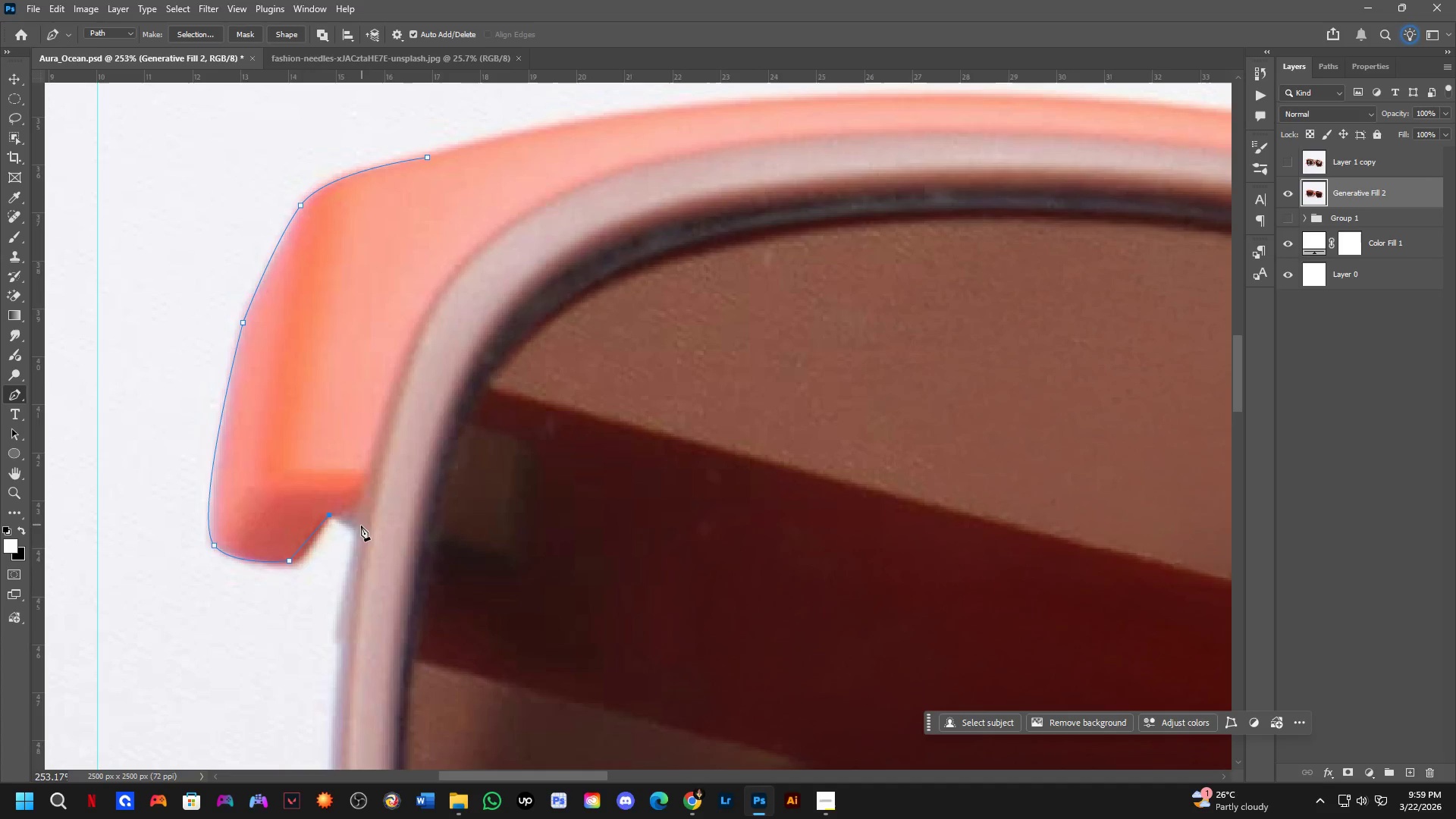 
left_click([356, 529])
 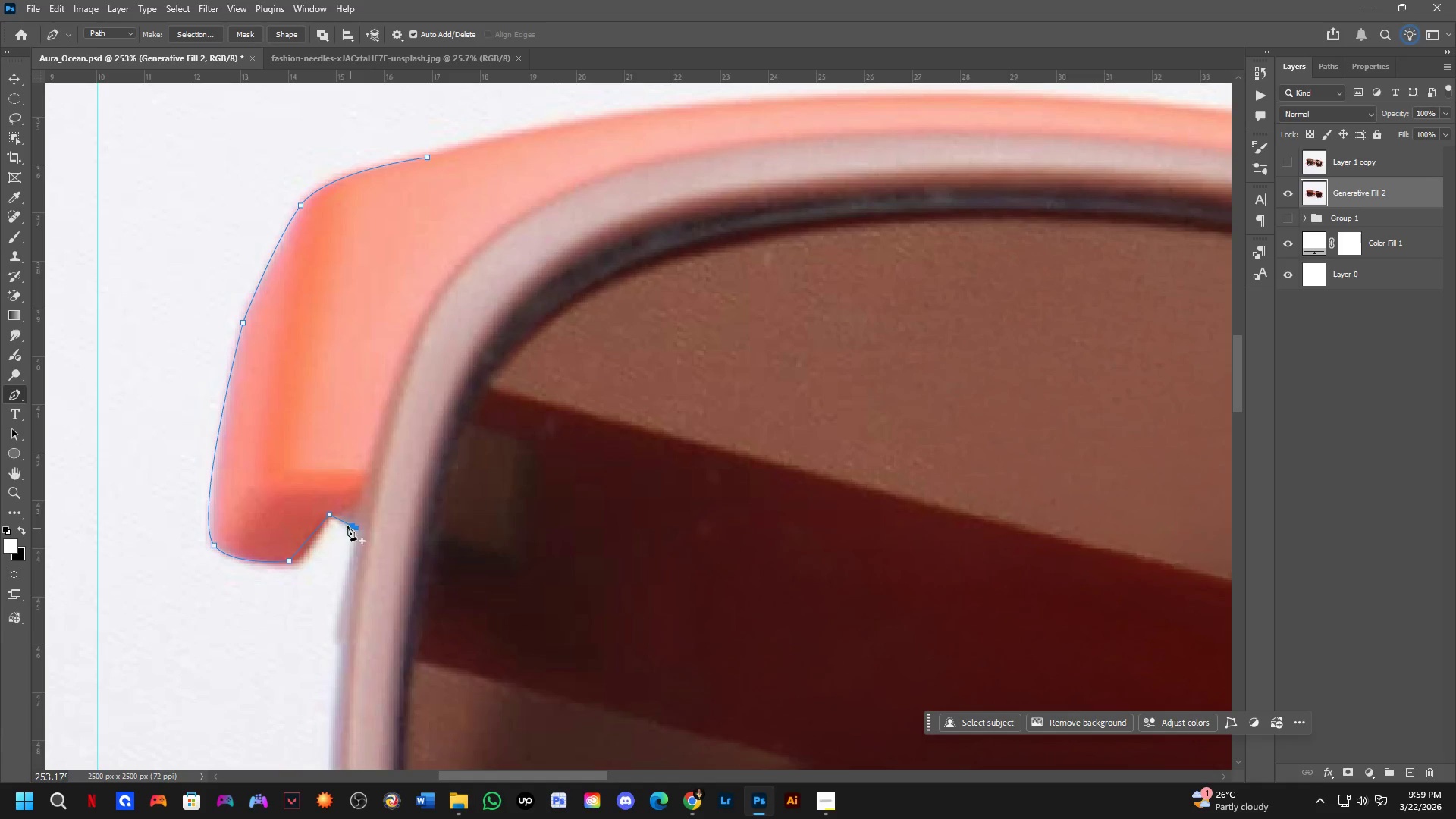 
hold_key(key=ControlLeft, duration=0.94)
left_click_drag(start_coordinate=[328, 516], to_coordinate=[333, 514])
 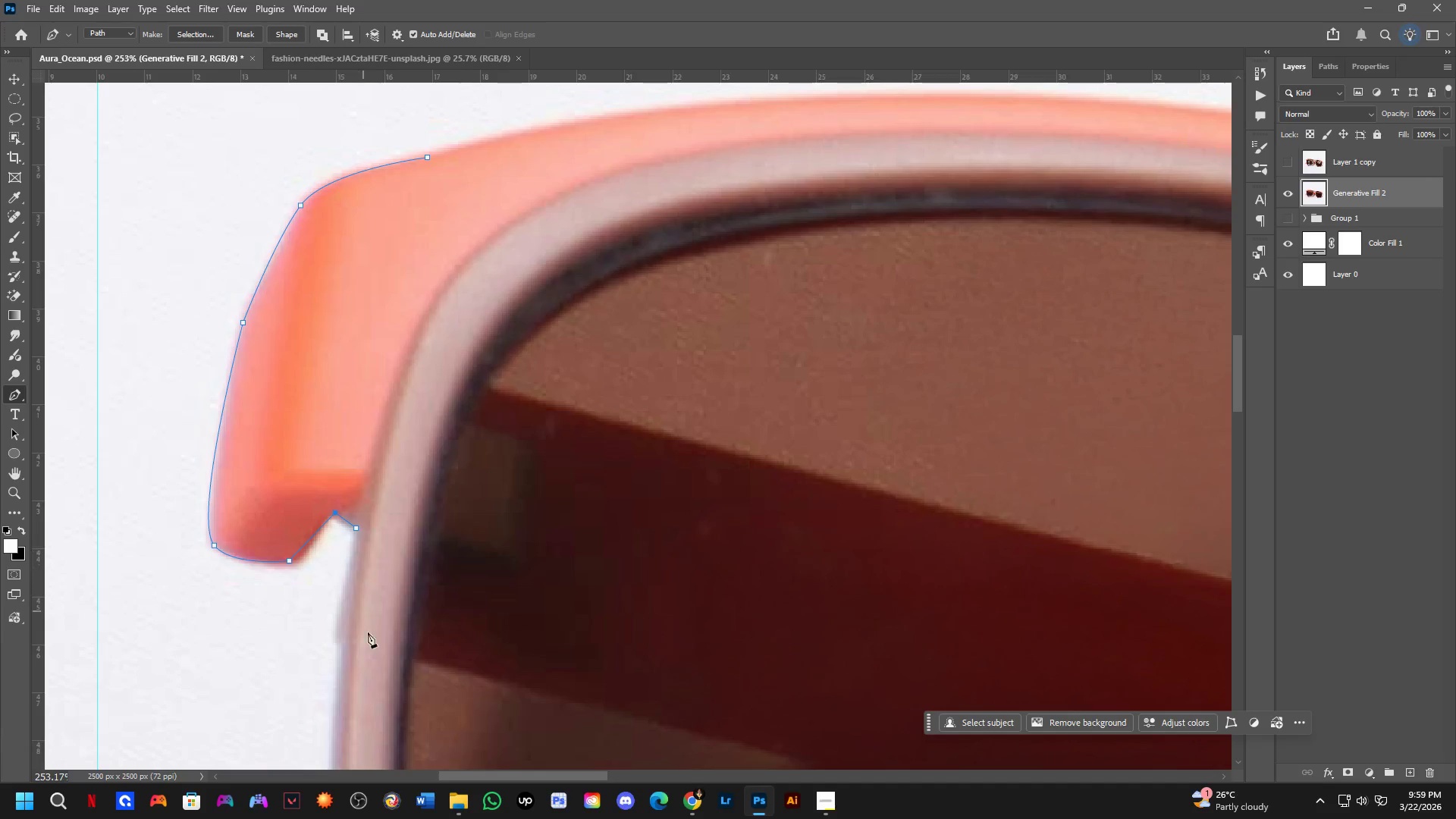 
hold_key(key=Space, duration=0.48)
 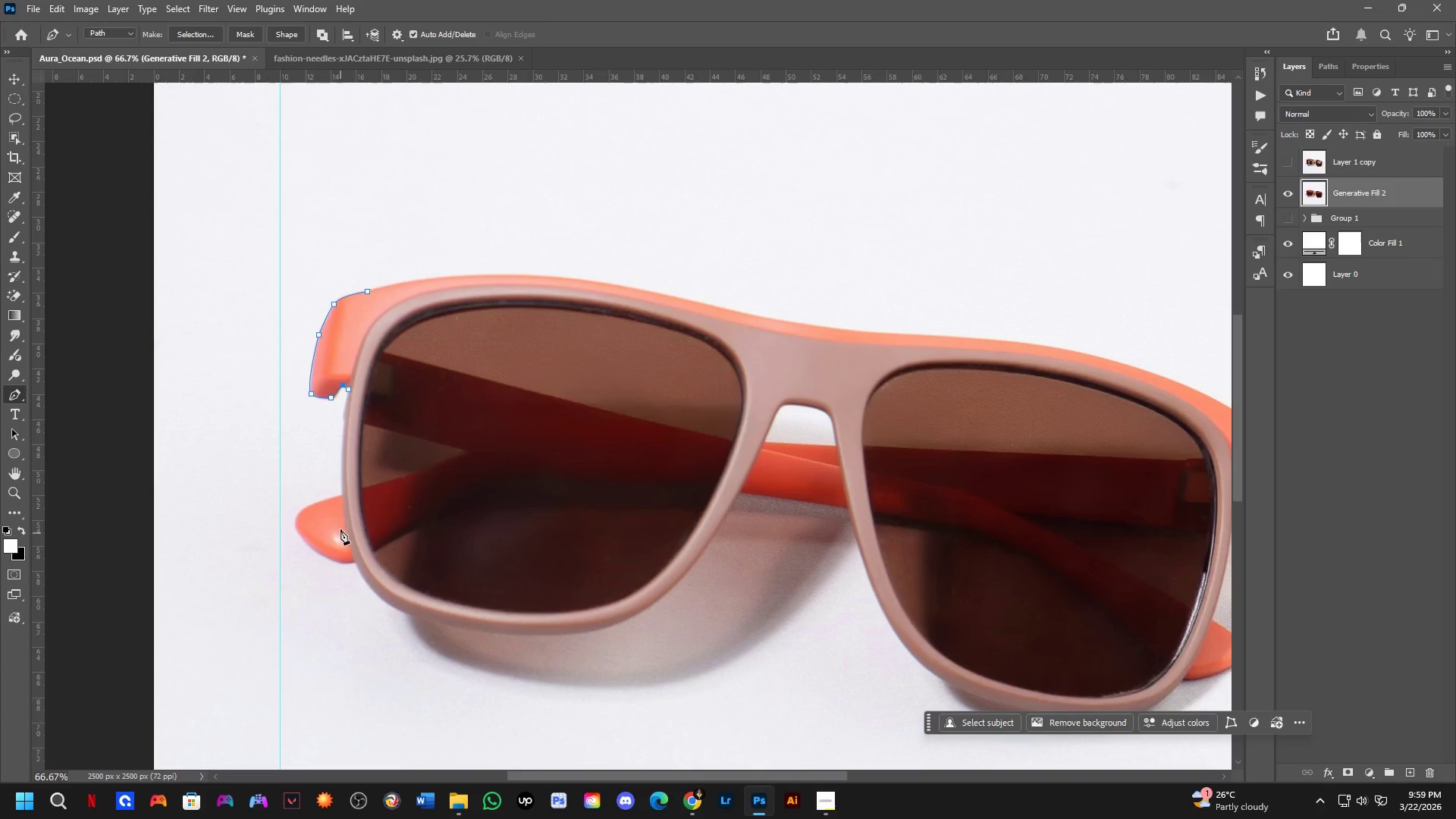 
left_click_drag(start_coordinate=[375, 675], to_coordinate=[365, 403])
 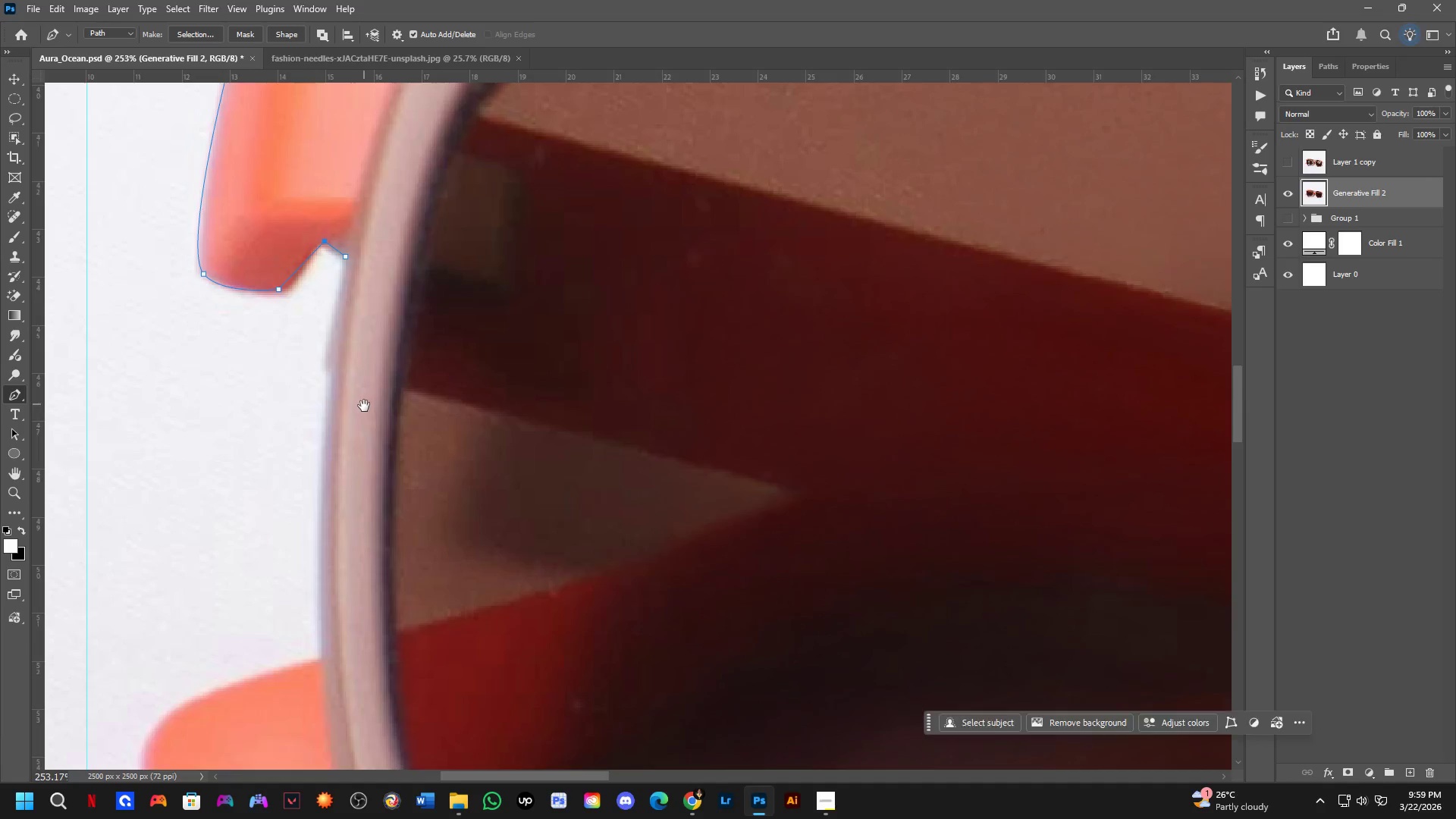 
key(Shift+ShiftLeft)
 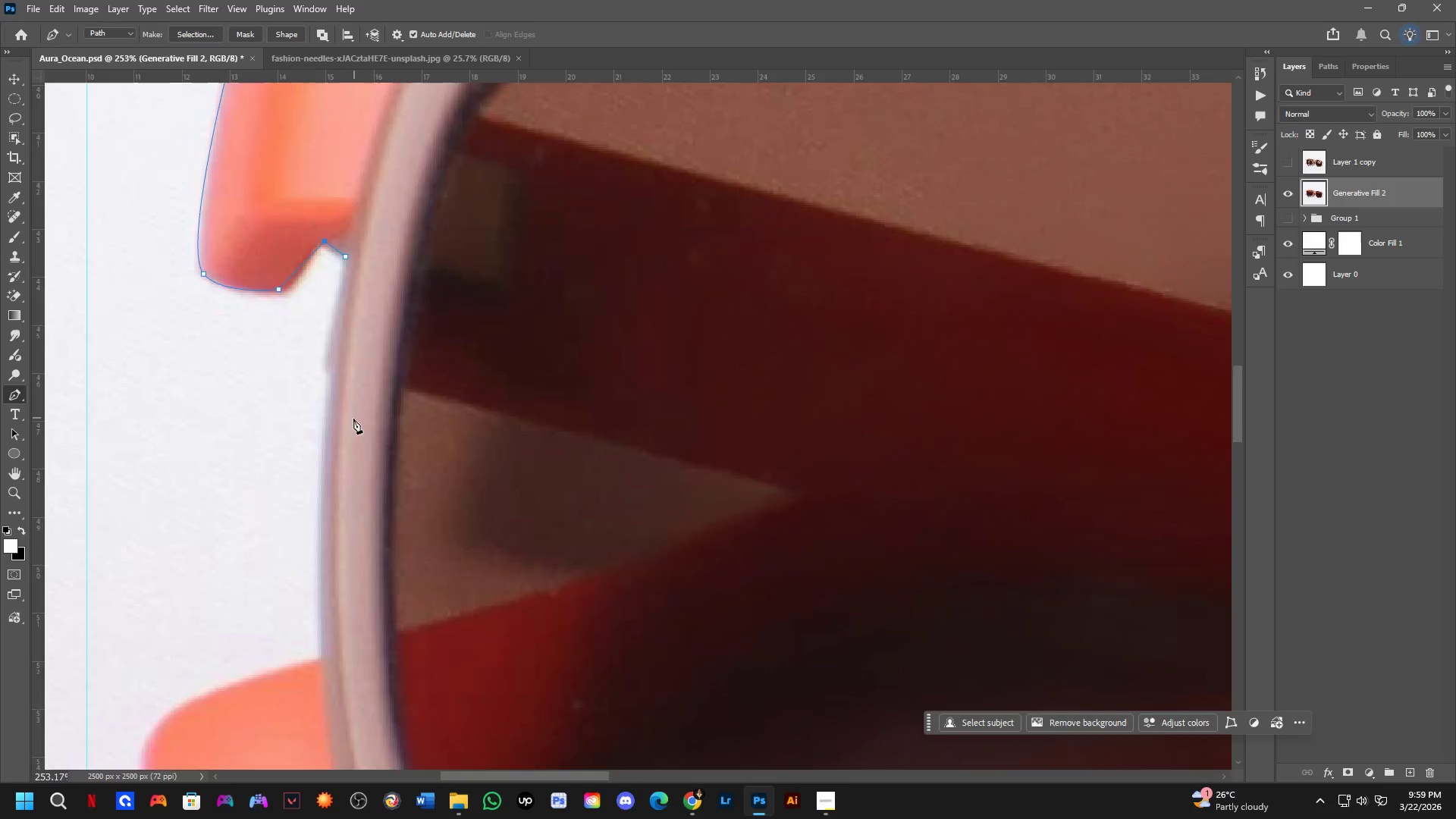 
scroll: coordinate [348, 444], scroll_direction: down, amount: 3.0
 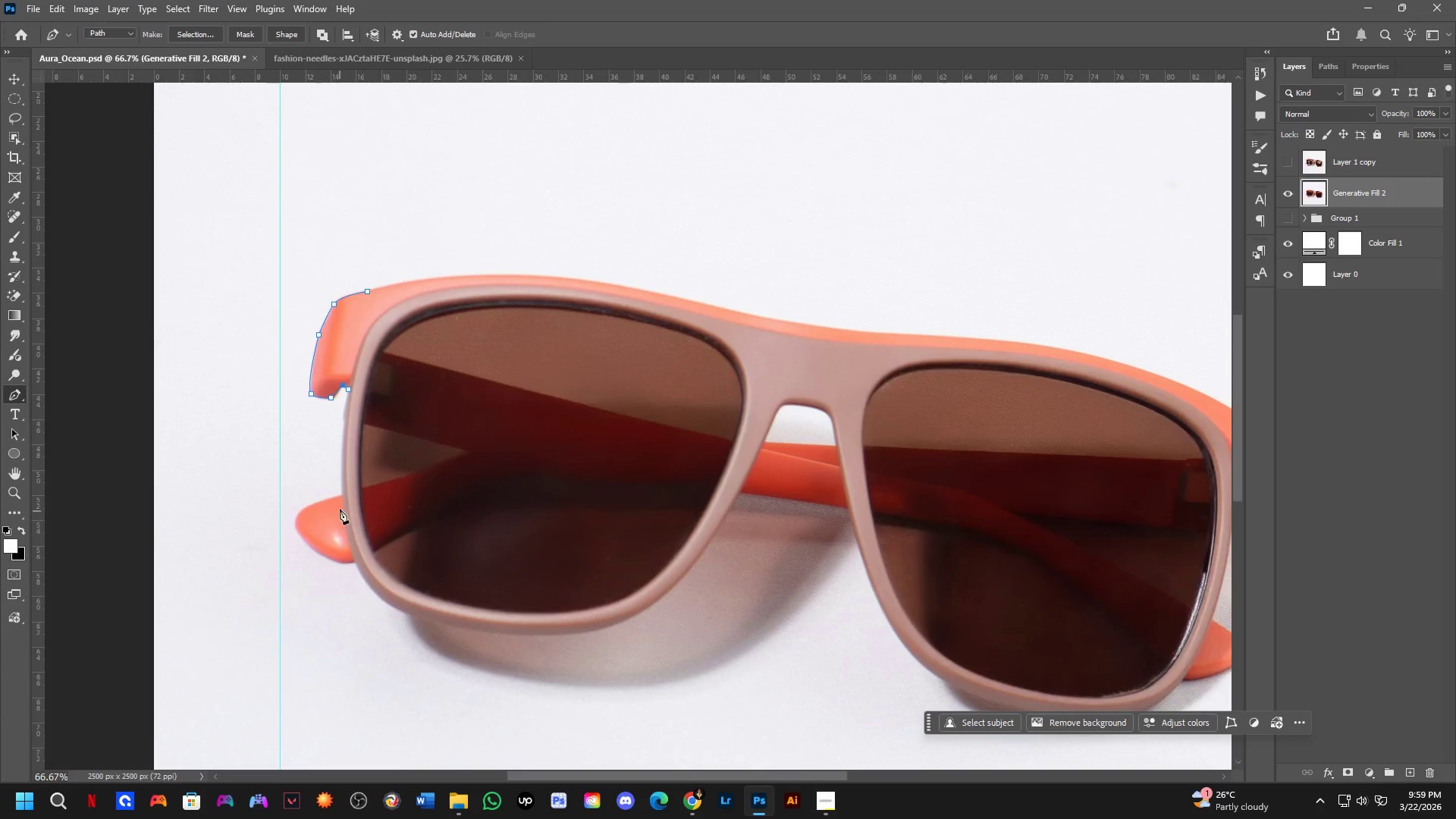 
key(Shift+ShiftLeft)
 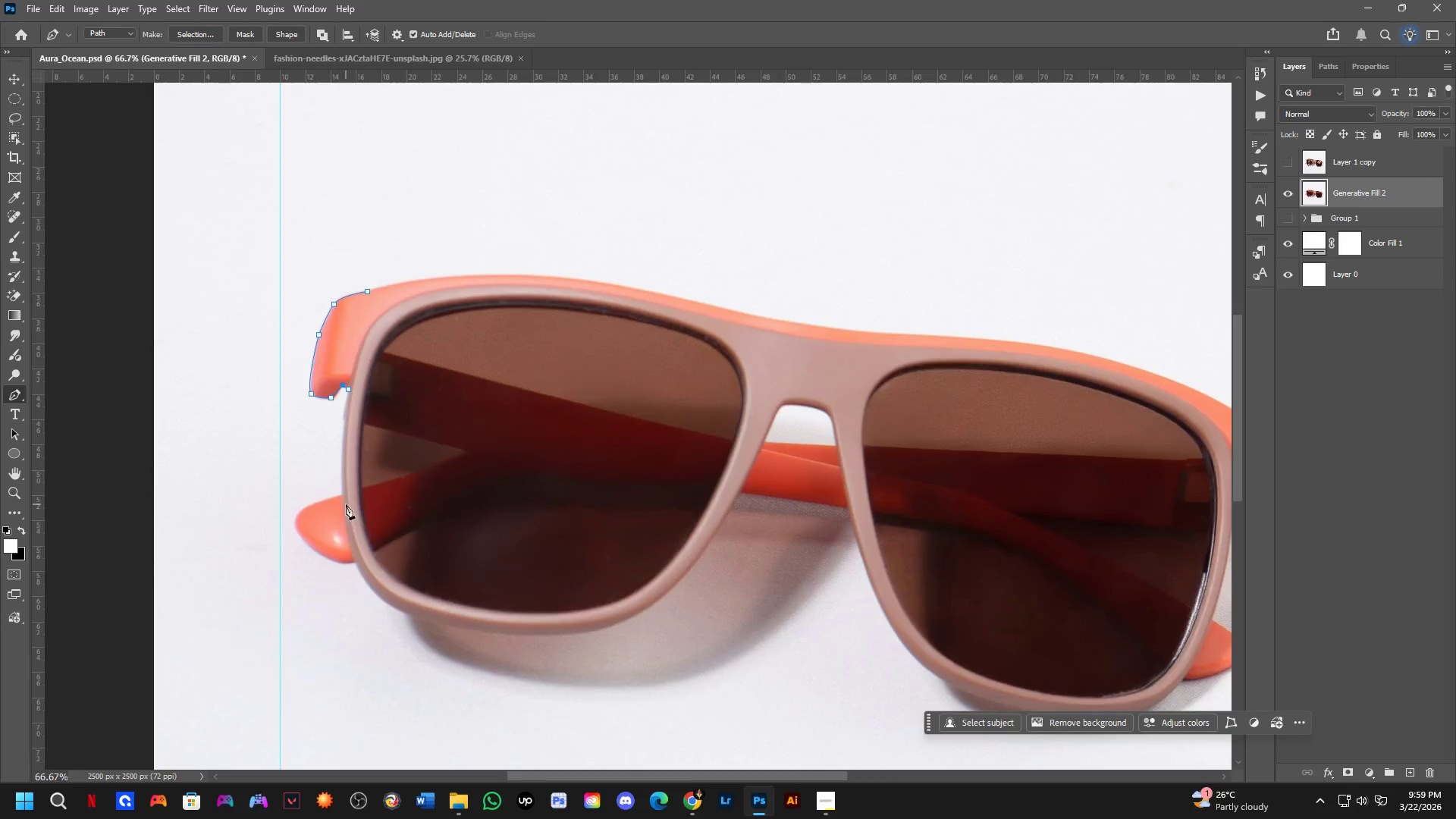 
scroll: coordinate [345, 499], scroll_direction: up, amount: 3.0
 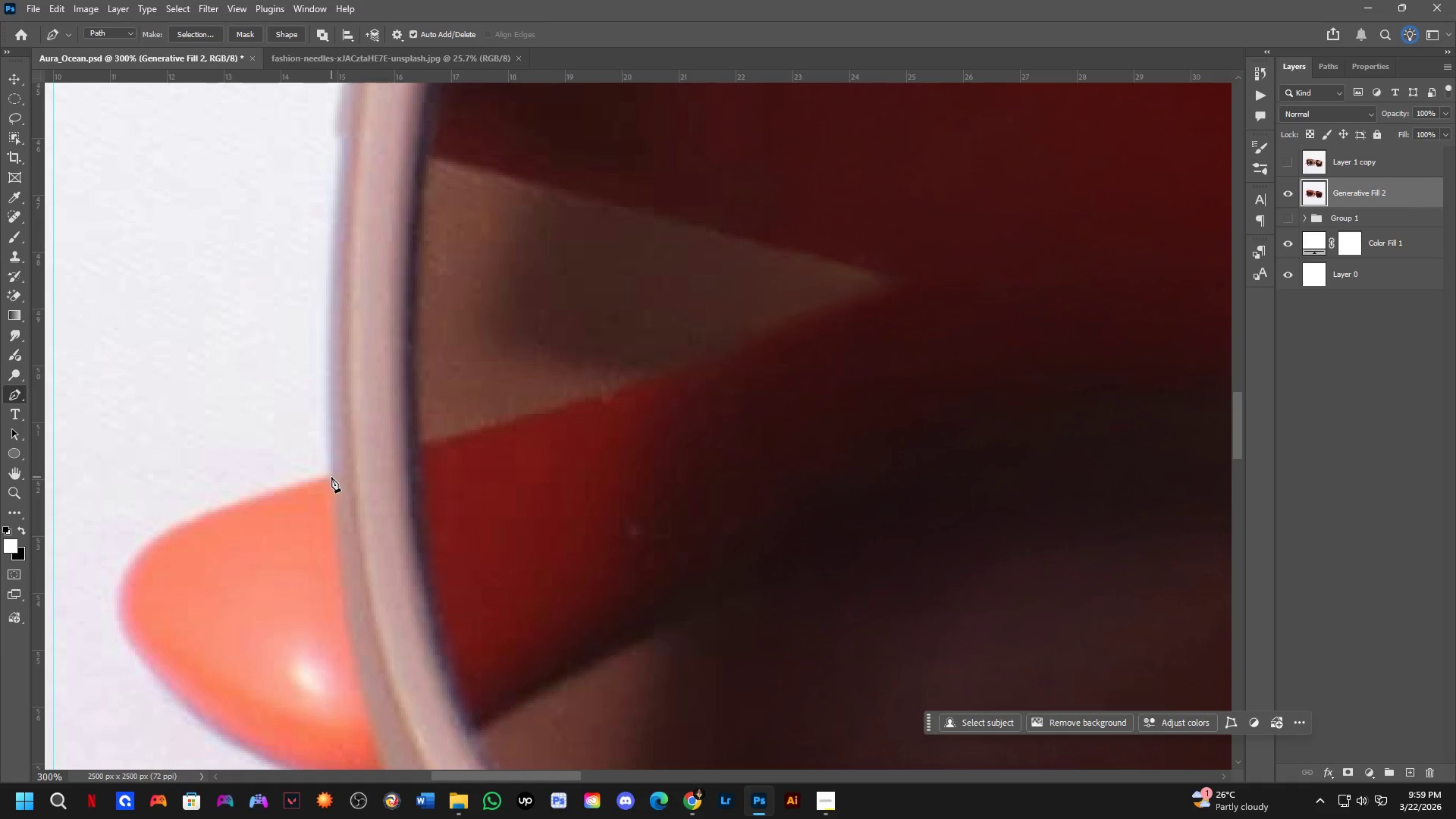 
left_click_drag(start_coordinate=[333, 477], to_coordinate=[355, 573])
 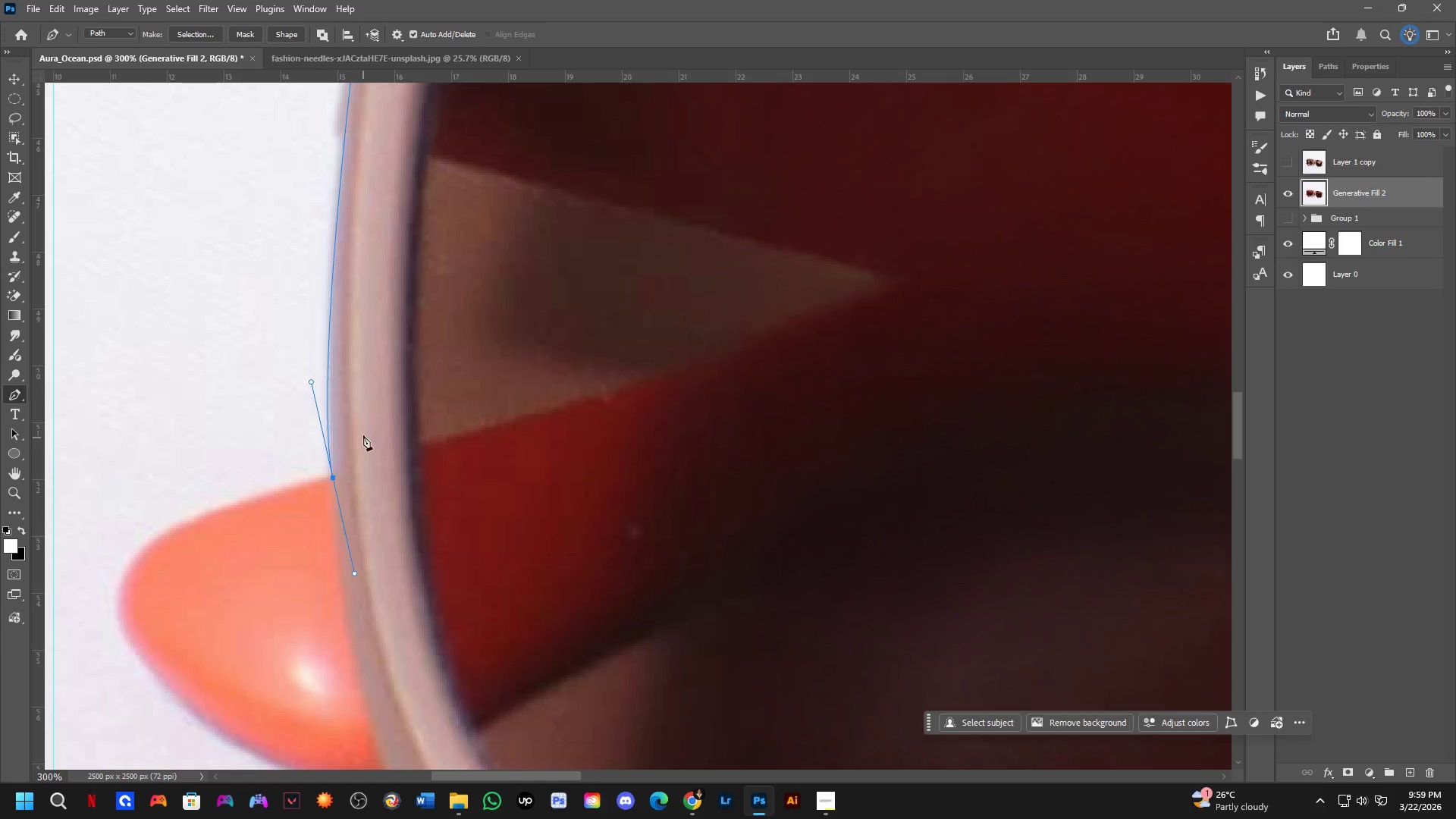 
hold_key(key=Space, duration=0.58)
 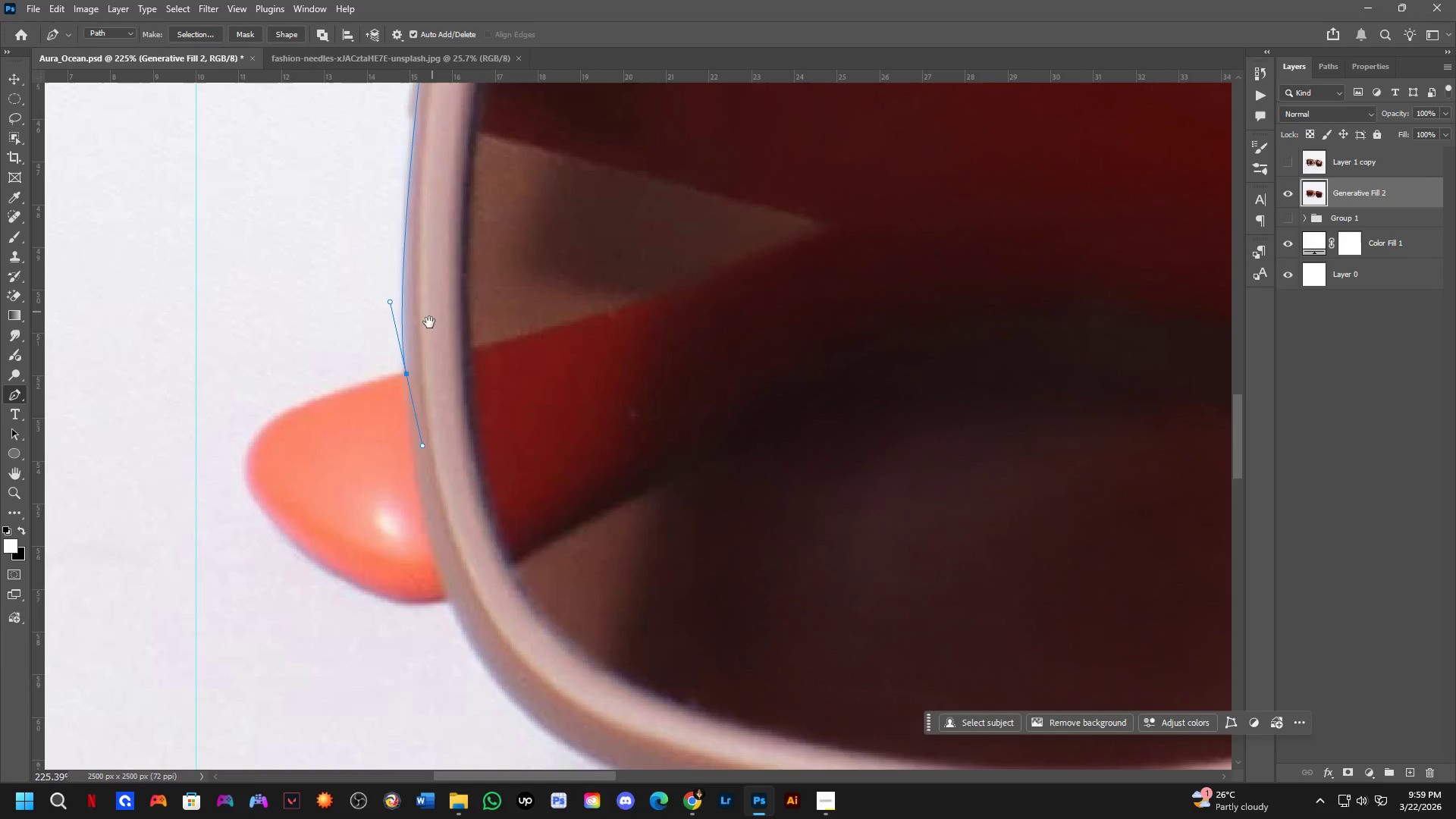 
scroll: coordinate [363, 435], scroll_direction: down, amount: 3.0
 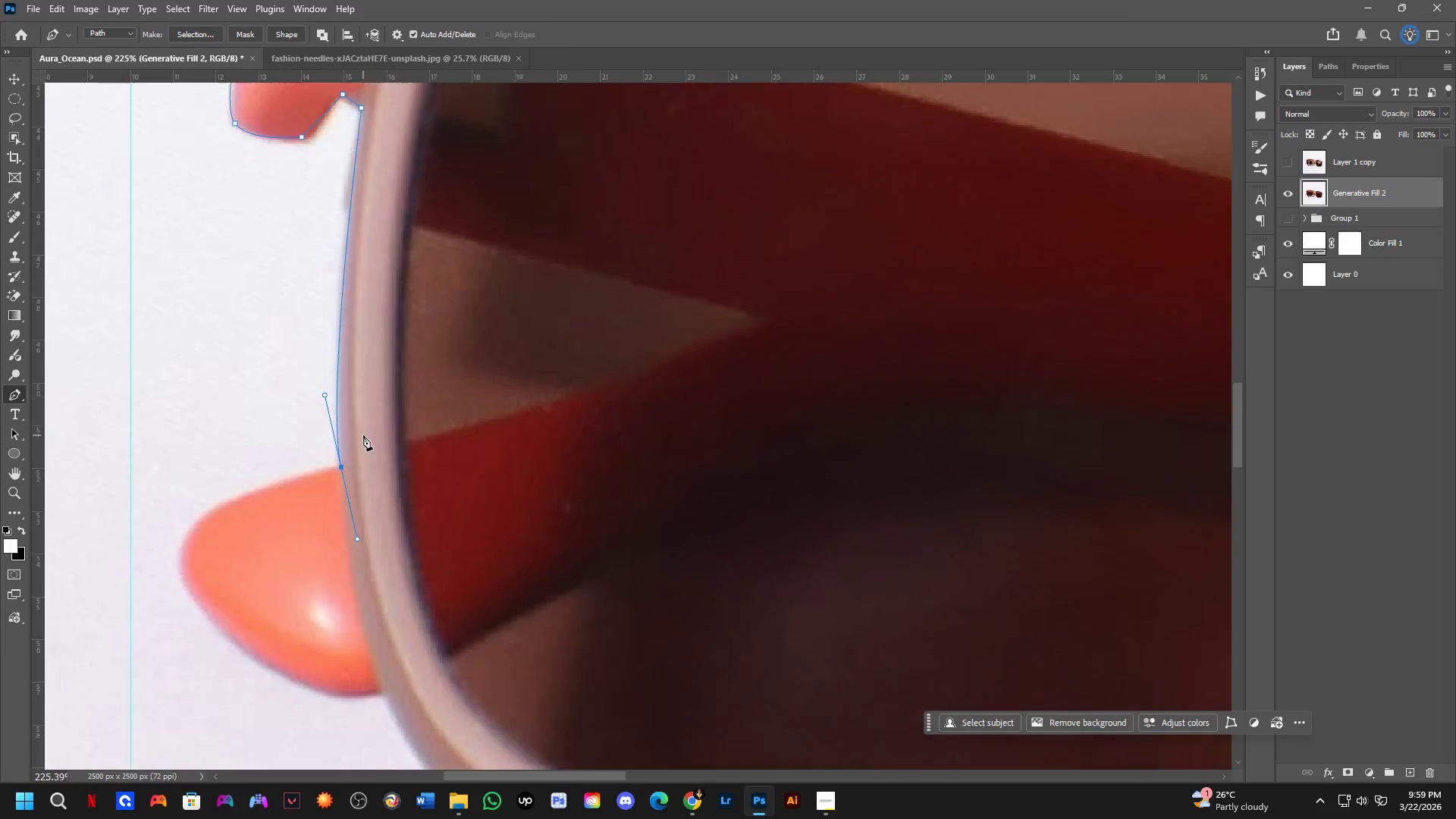 
left_click_drag(start_coordinate=[376, 334], to_coordinate=[394, 425])
 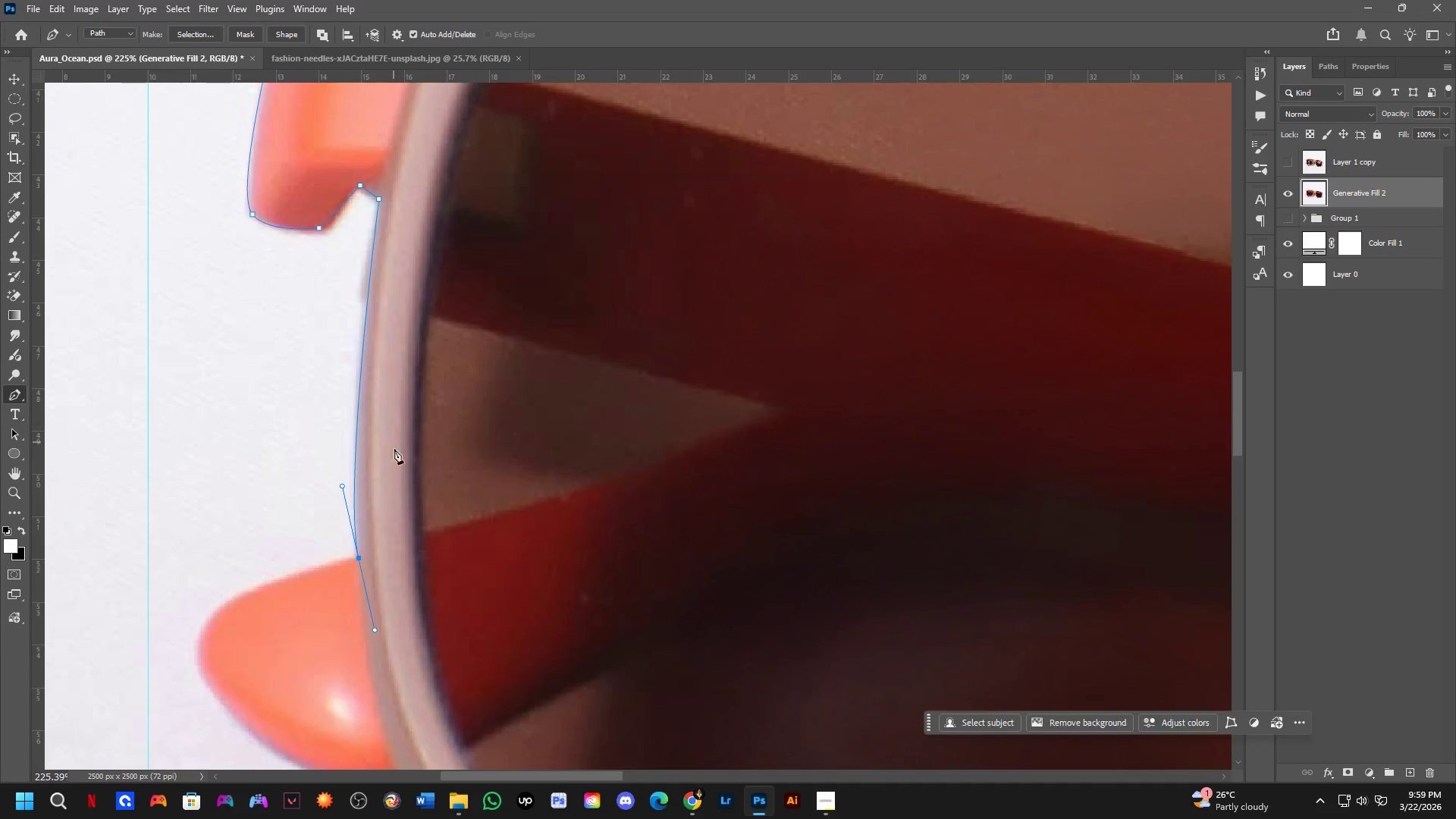 
hold_key(key=Space, duration=0.47)
 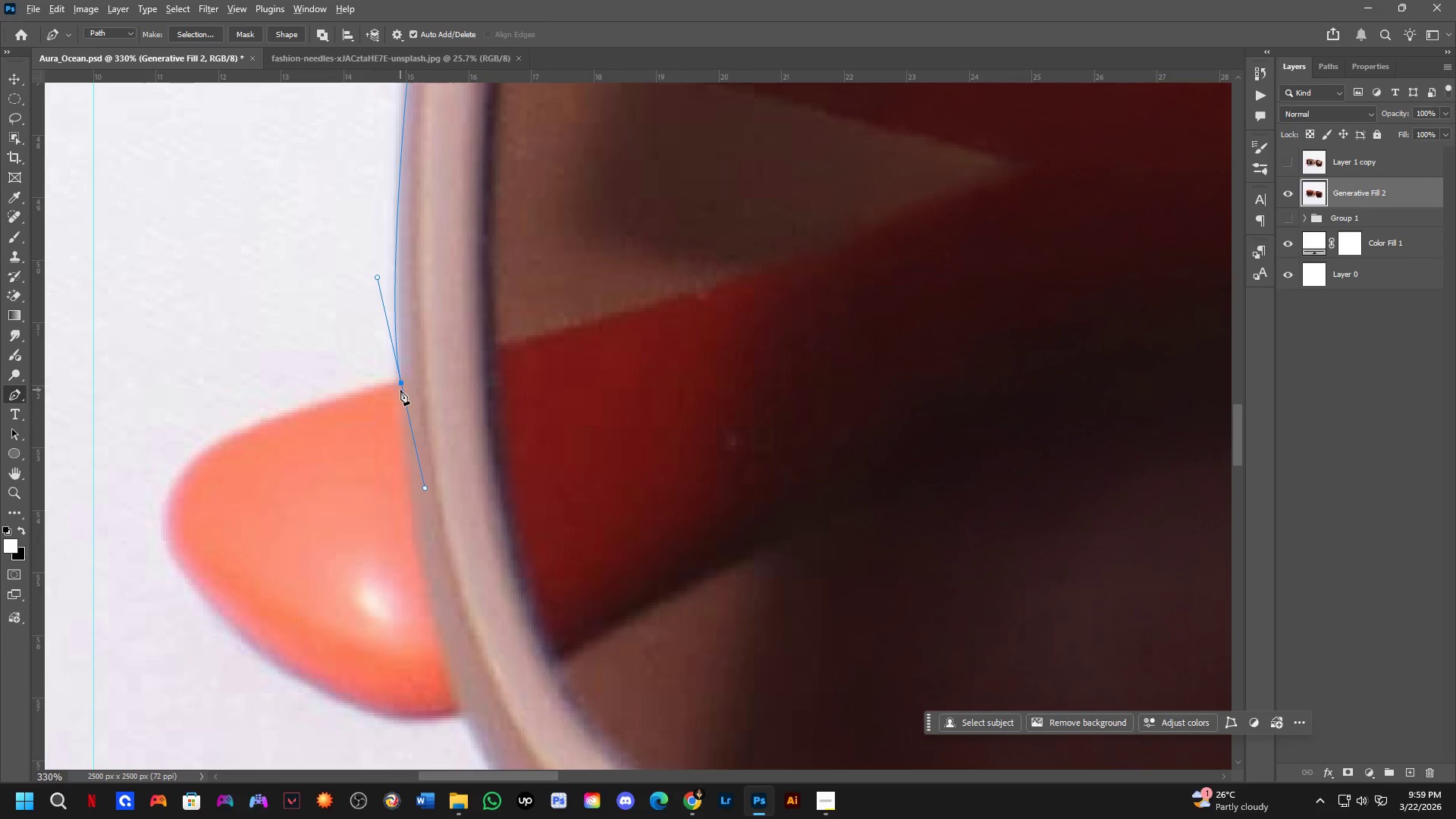 
left_click_drag(start_coordinate=[395, 457], to_coordinate=[443, 274])
 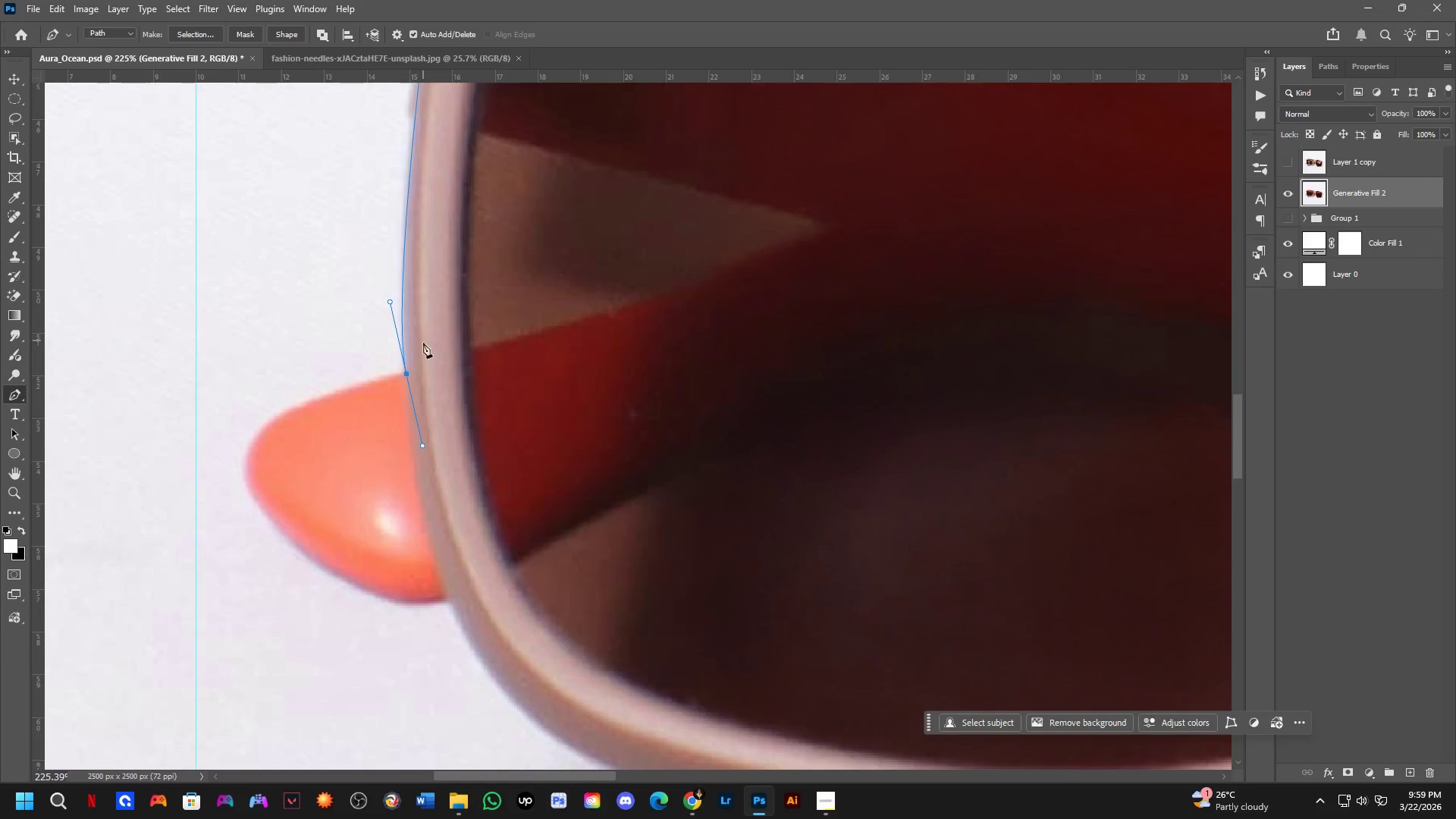 
scroll: coordinate [411, 364], scroll_direction: up, amount: 4.0
 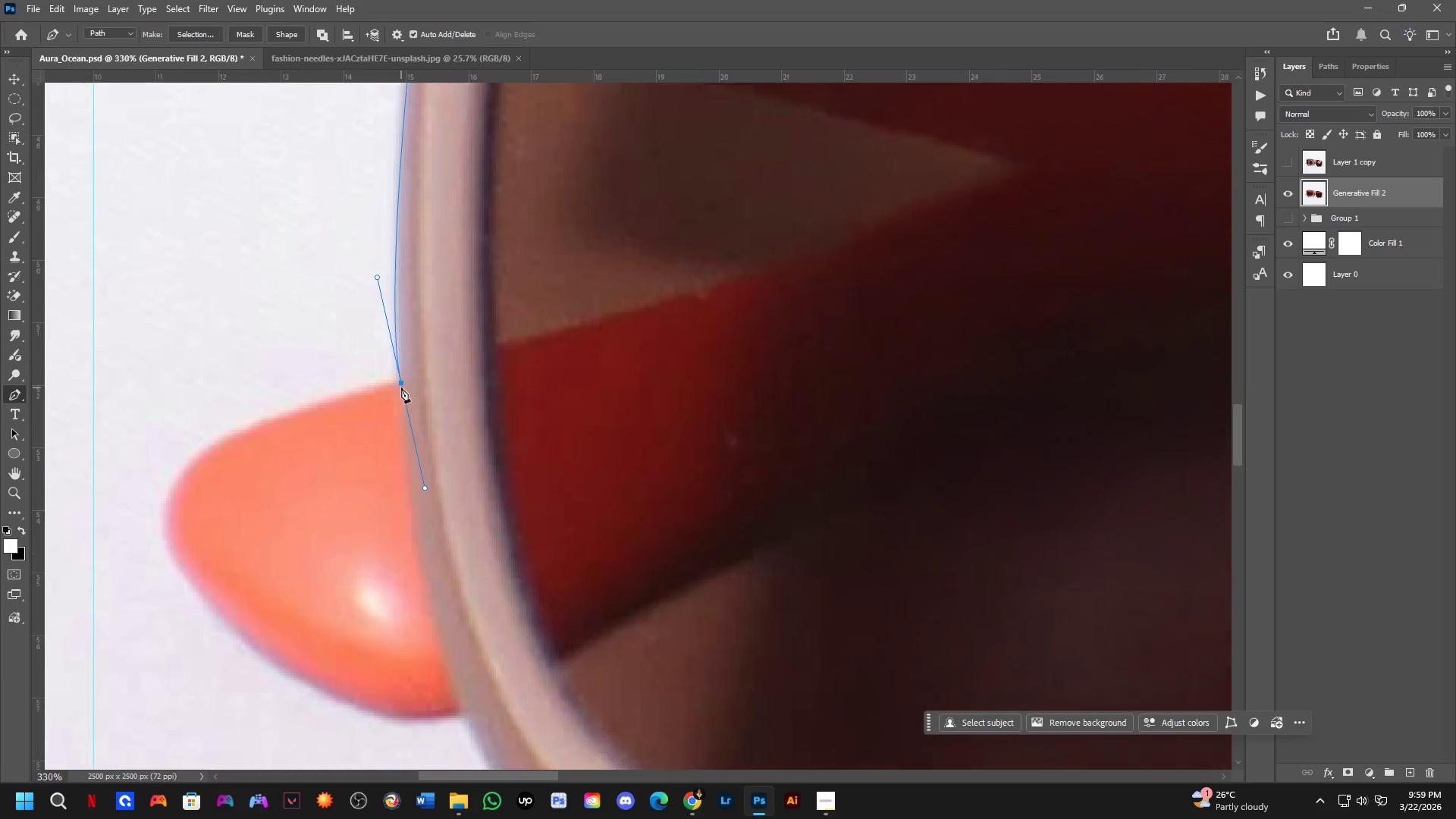 
hold_key(key=AltLeft, duration=0.67)
left_click([400, 384])
 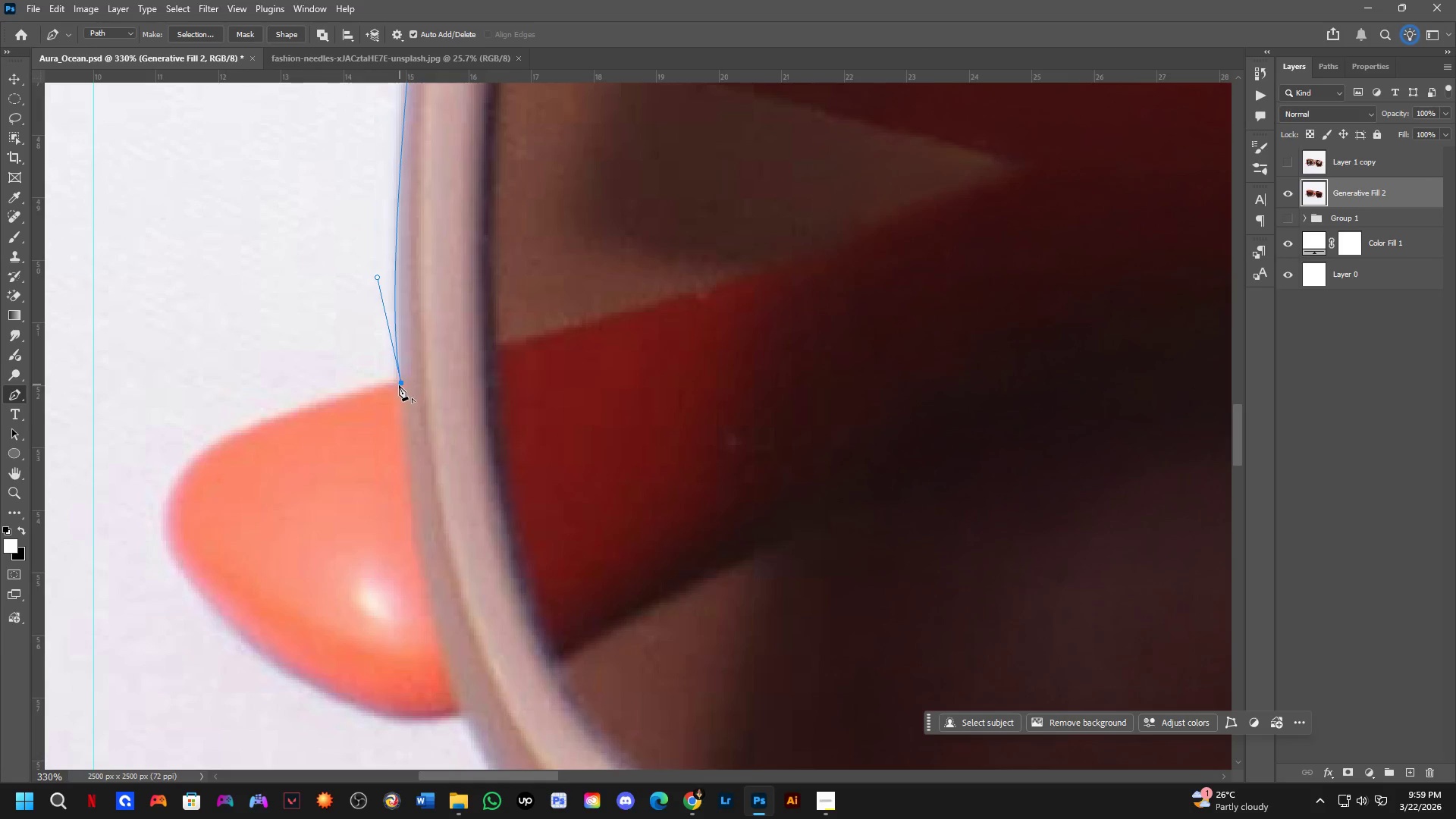 
hold_key(key=AltLeft, duration=10.05)
left_click_drag(start_coordinate=[186, 479], to_coordinate=[156, 532])
 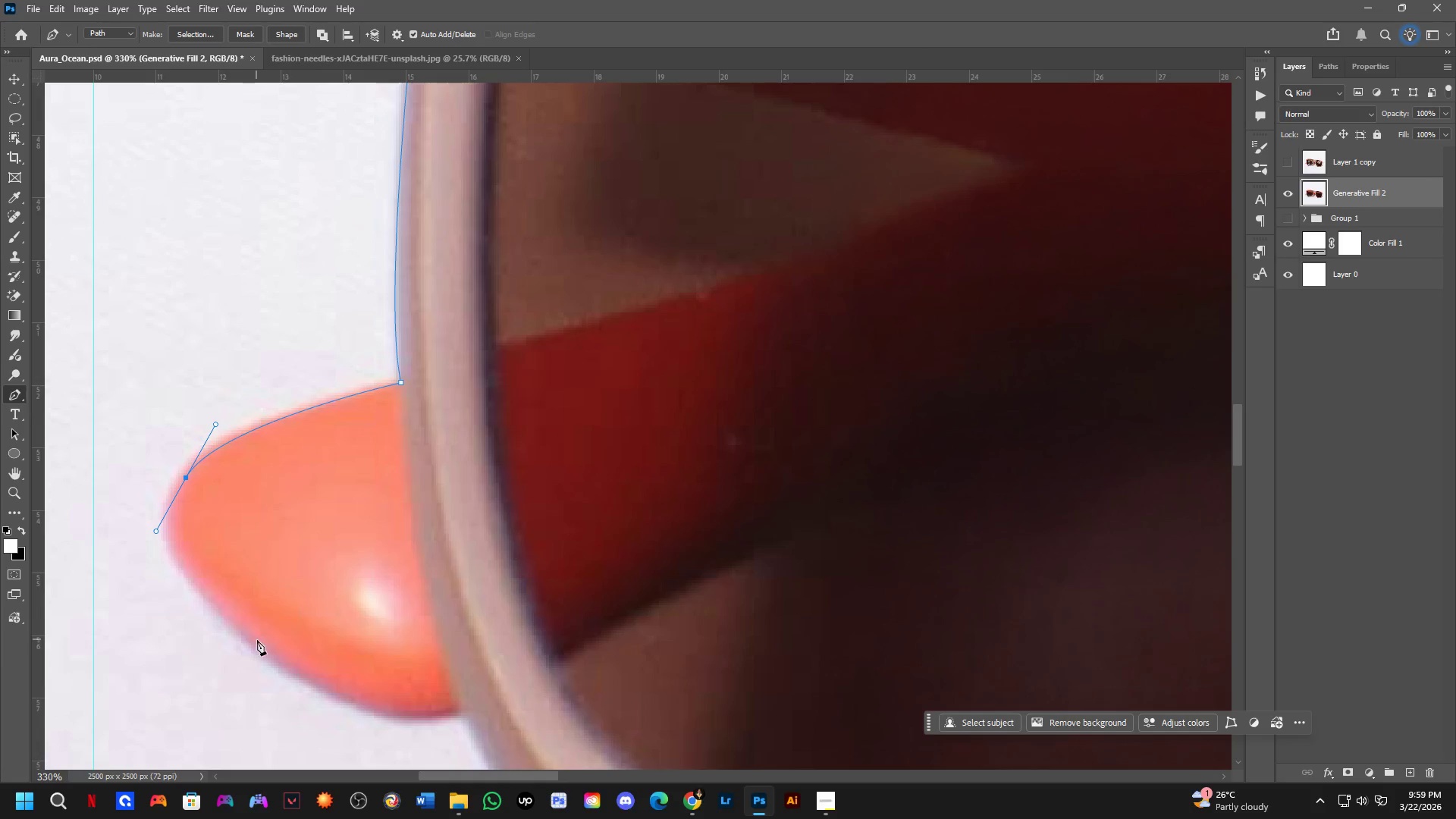 
left_click_drag(start_coordinate=[272, 648], to_coordinate=[381, 723])
 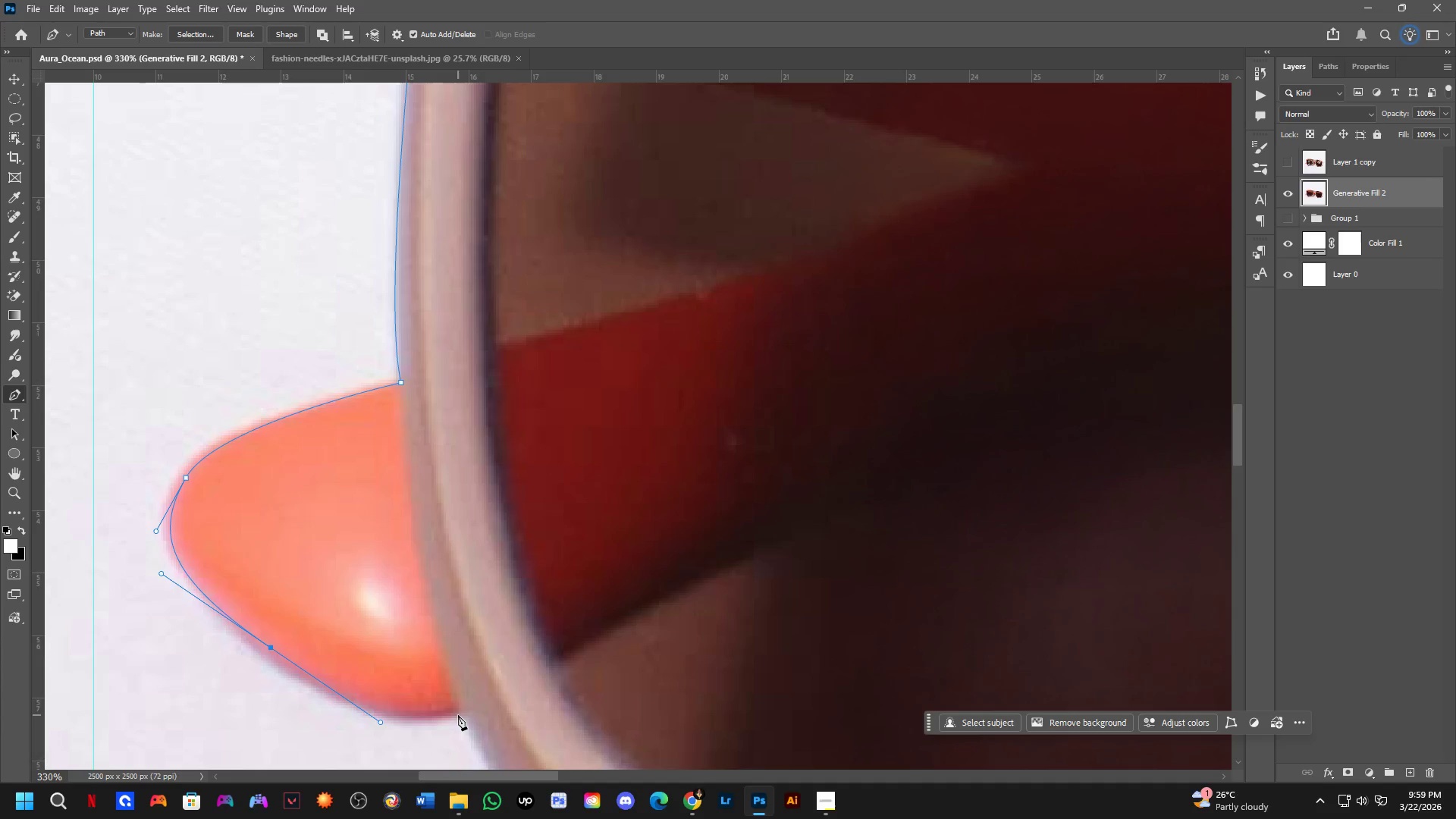 
left_click_drag(start_coordinate=[459, 714], to_coordinate=[502, 708])
 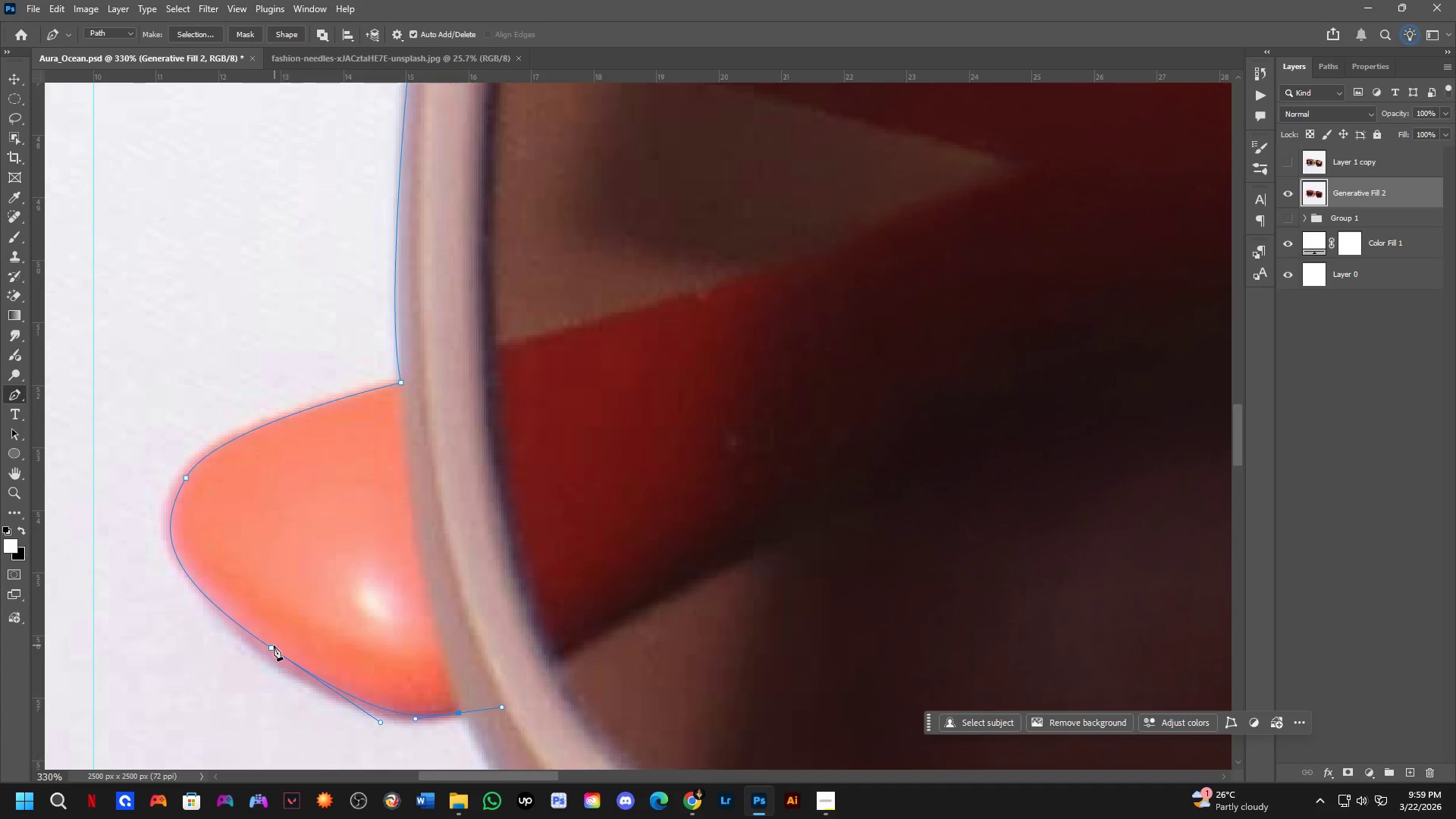 
hold_key(key=ControlLeft, duration=1.3)
left_click_drag(start_coordinate=[270, 647], to_coordinate=[270, 654])
 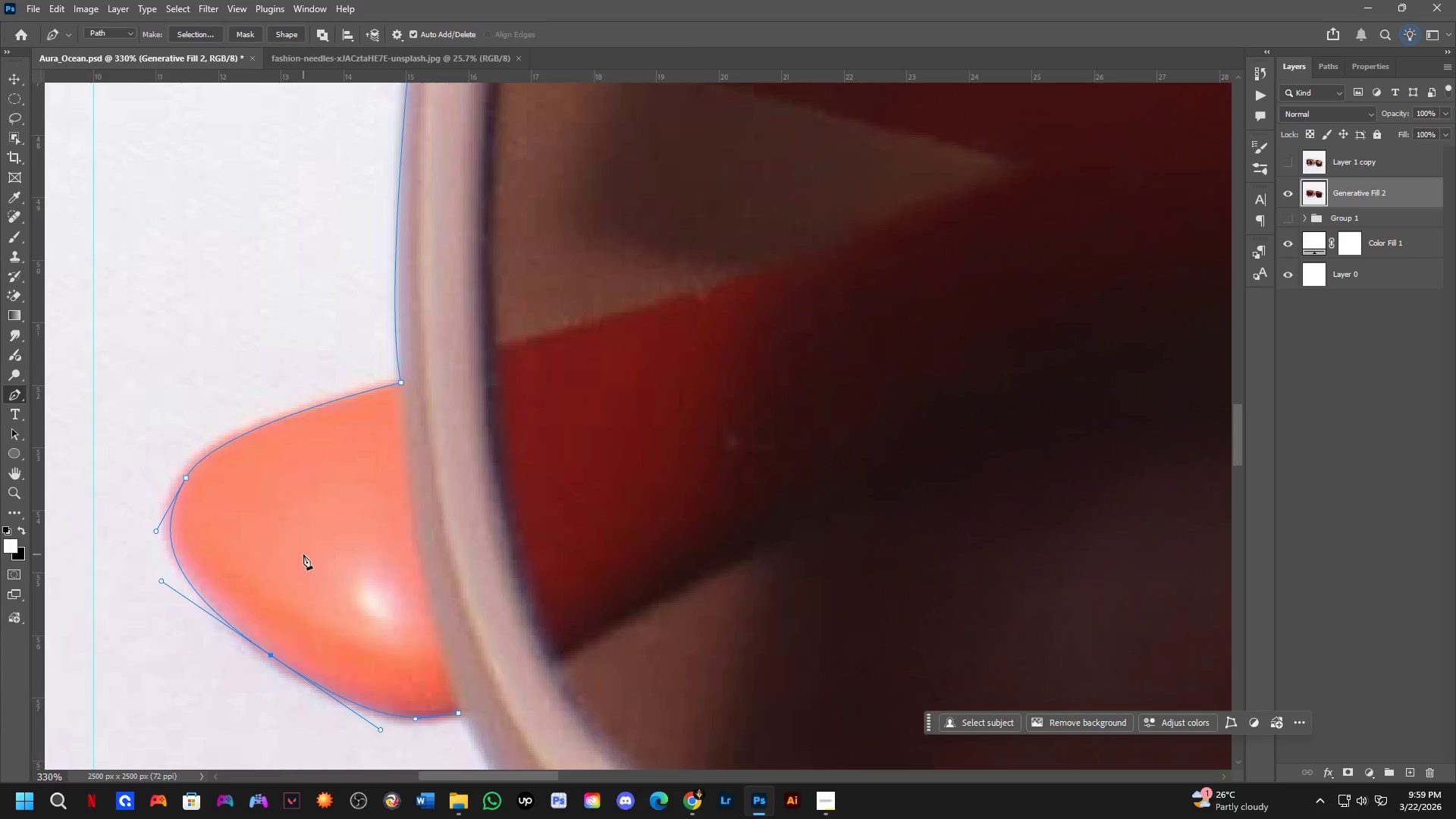 
hold_key(key=Space, duration=0.59)
 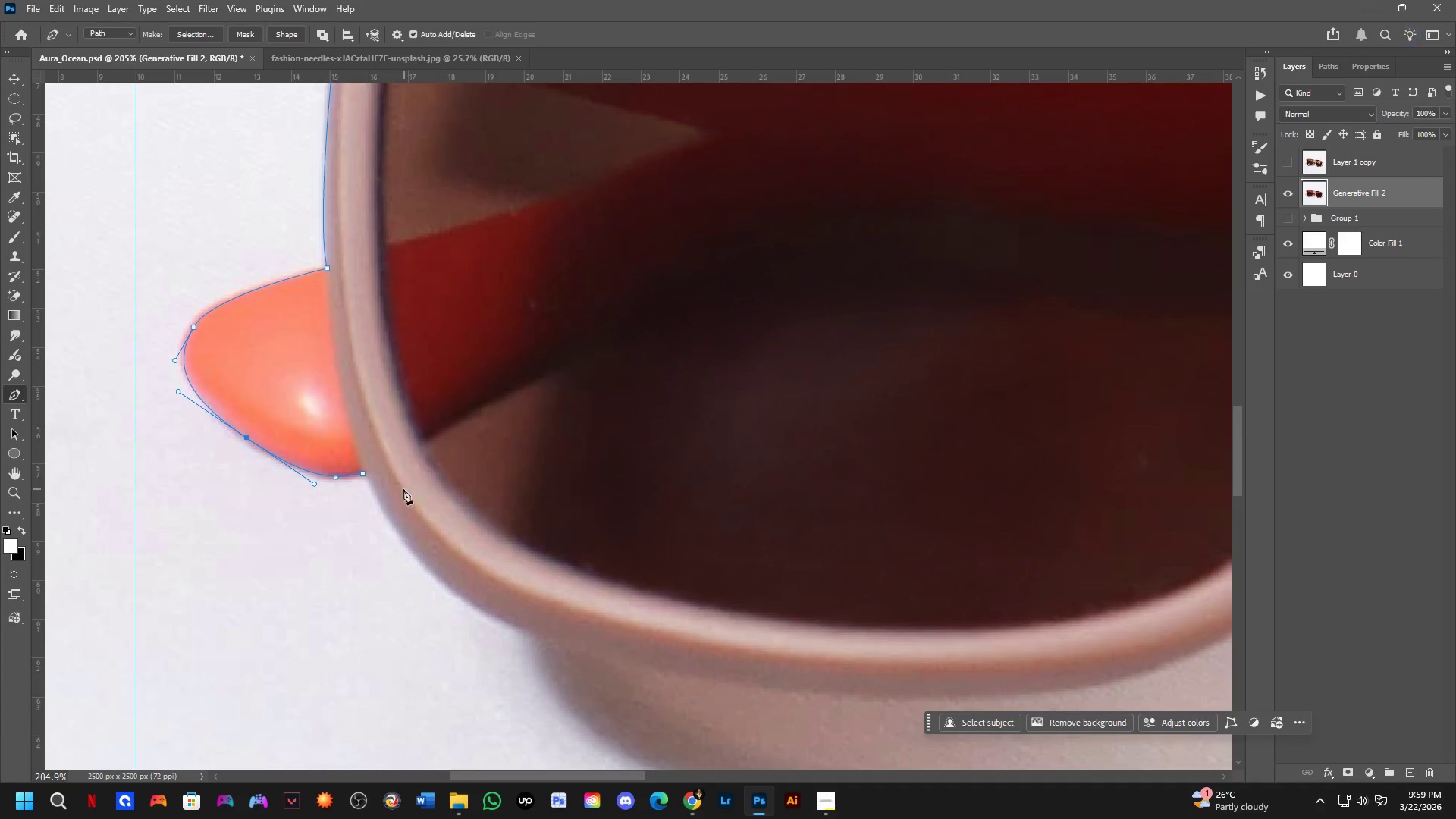 
scroll: coordinate [308, 554], scroll_direction: down, amount: 2.0
 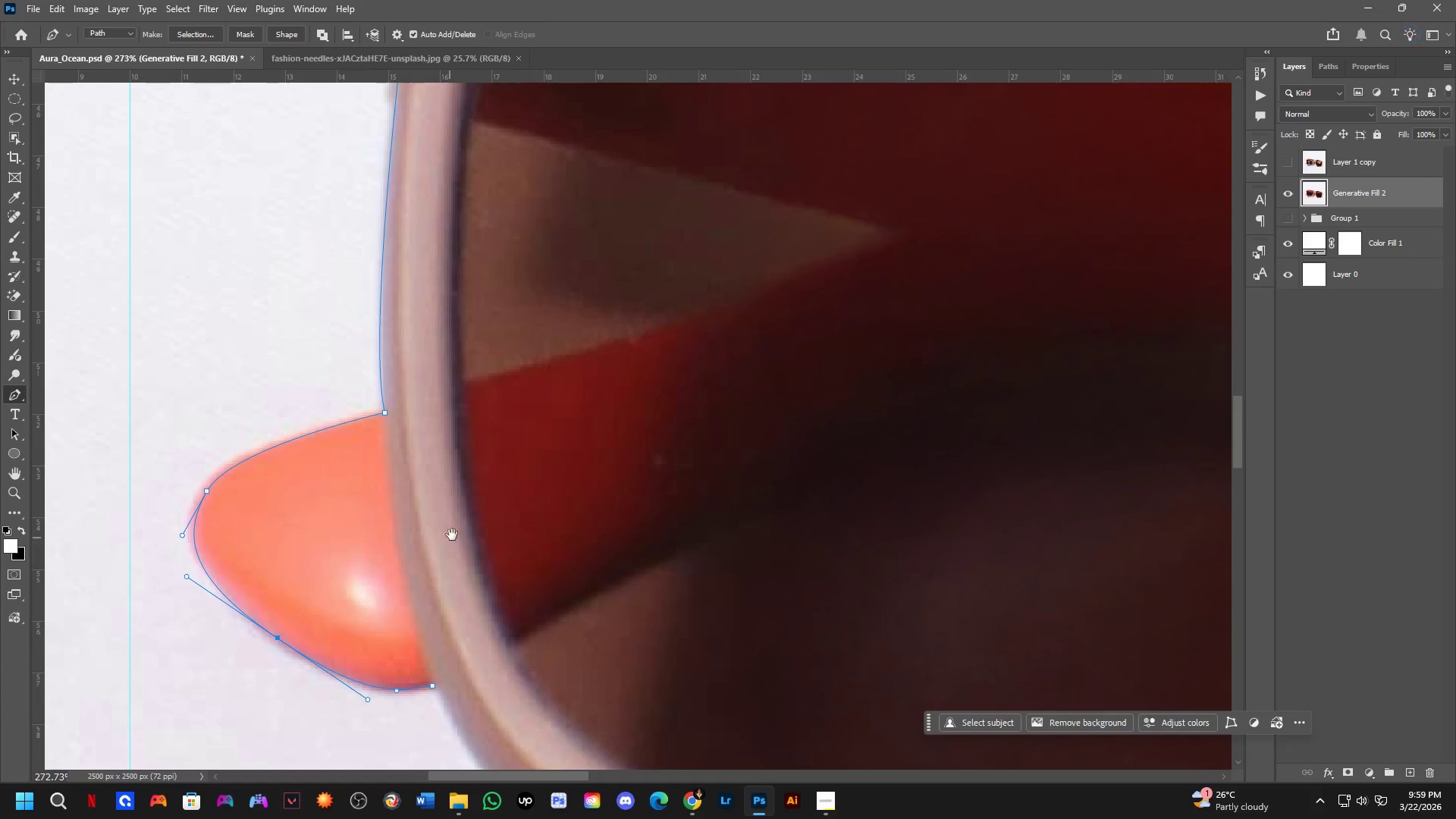 
left_click_drag(start_coordinate=[457, 516], to_coordinate=[372, 312])
 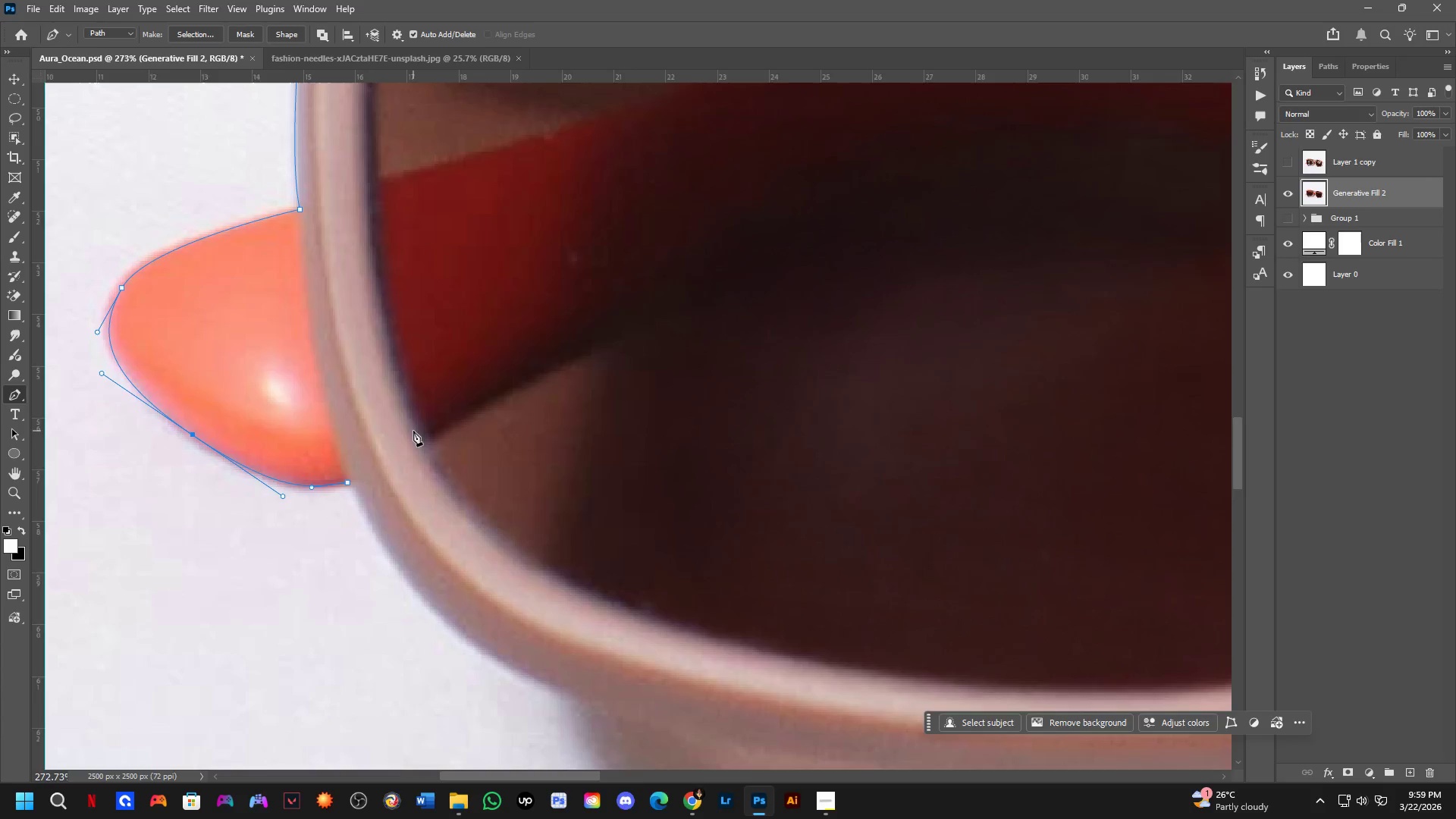 
scroll: coordinate [411, 446], scroll_direction: down, amount: 2.0
 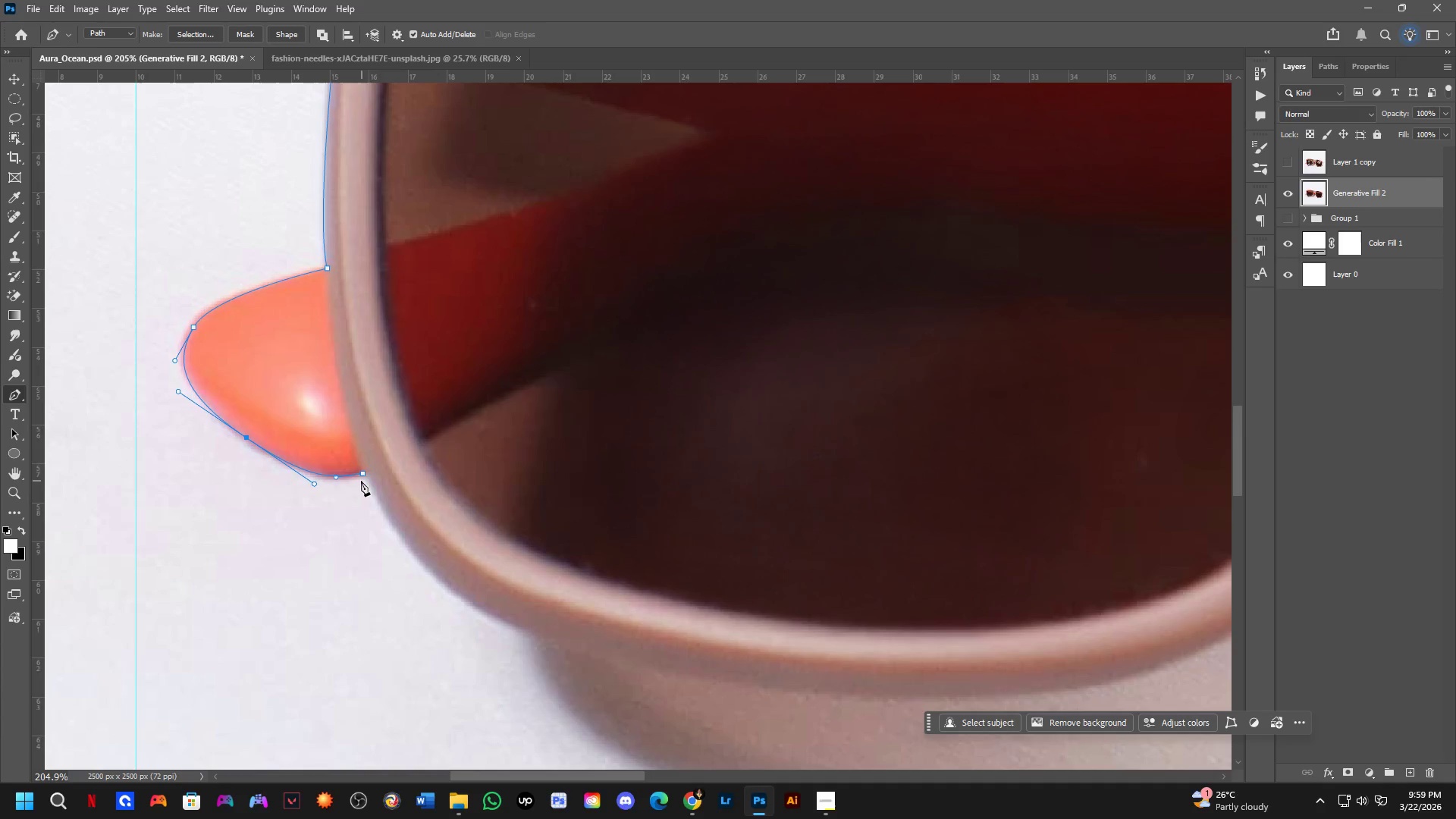 
hold_key(key=AltLeft, duration=0.7)
left_click([362, 470])
 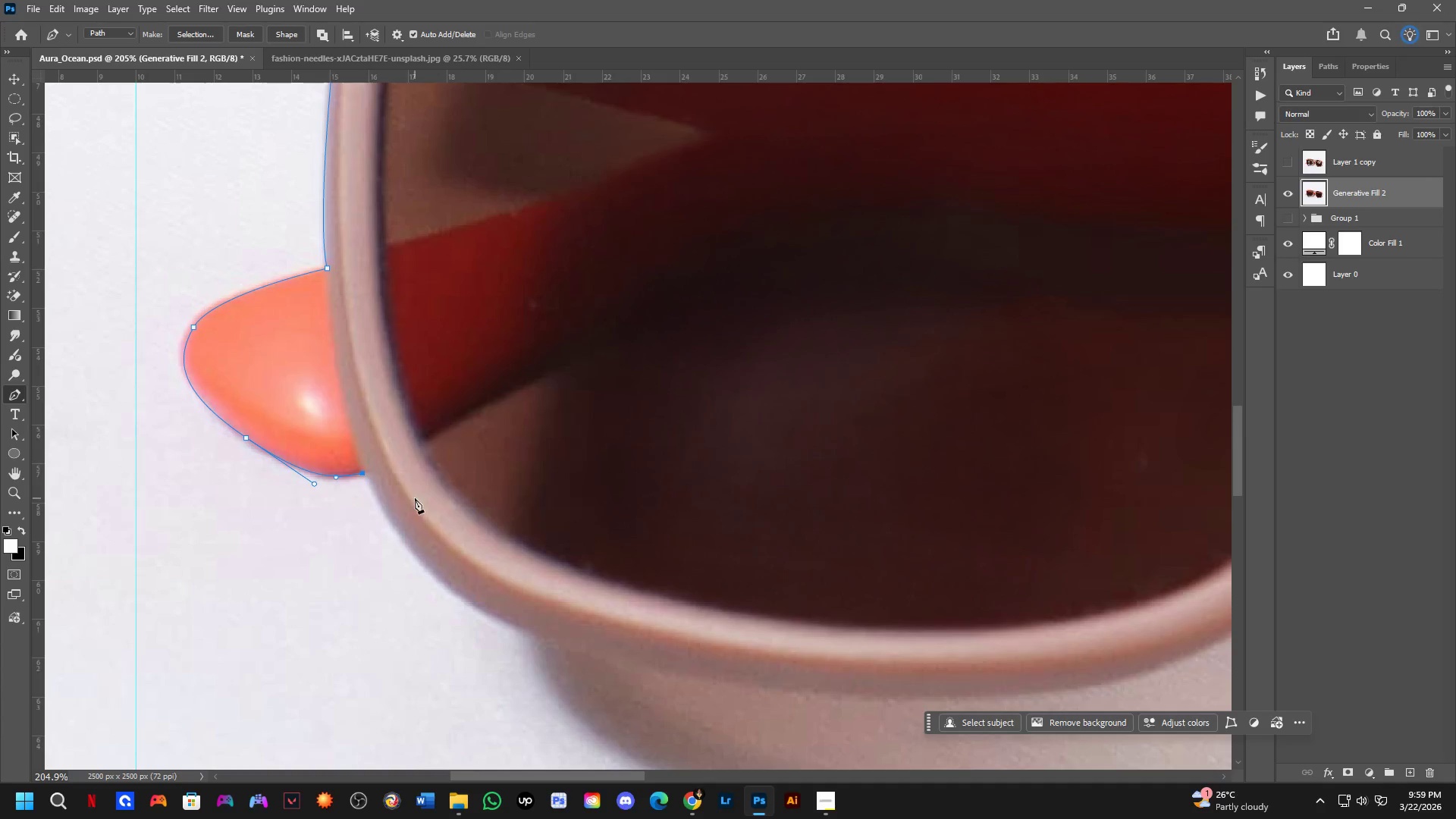 
key(Shift+ShiftLeft)
 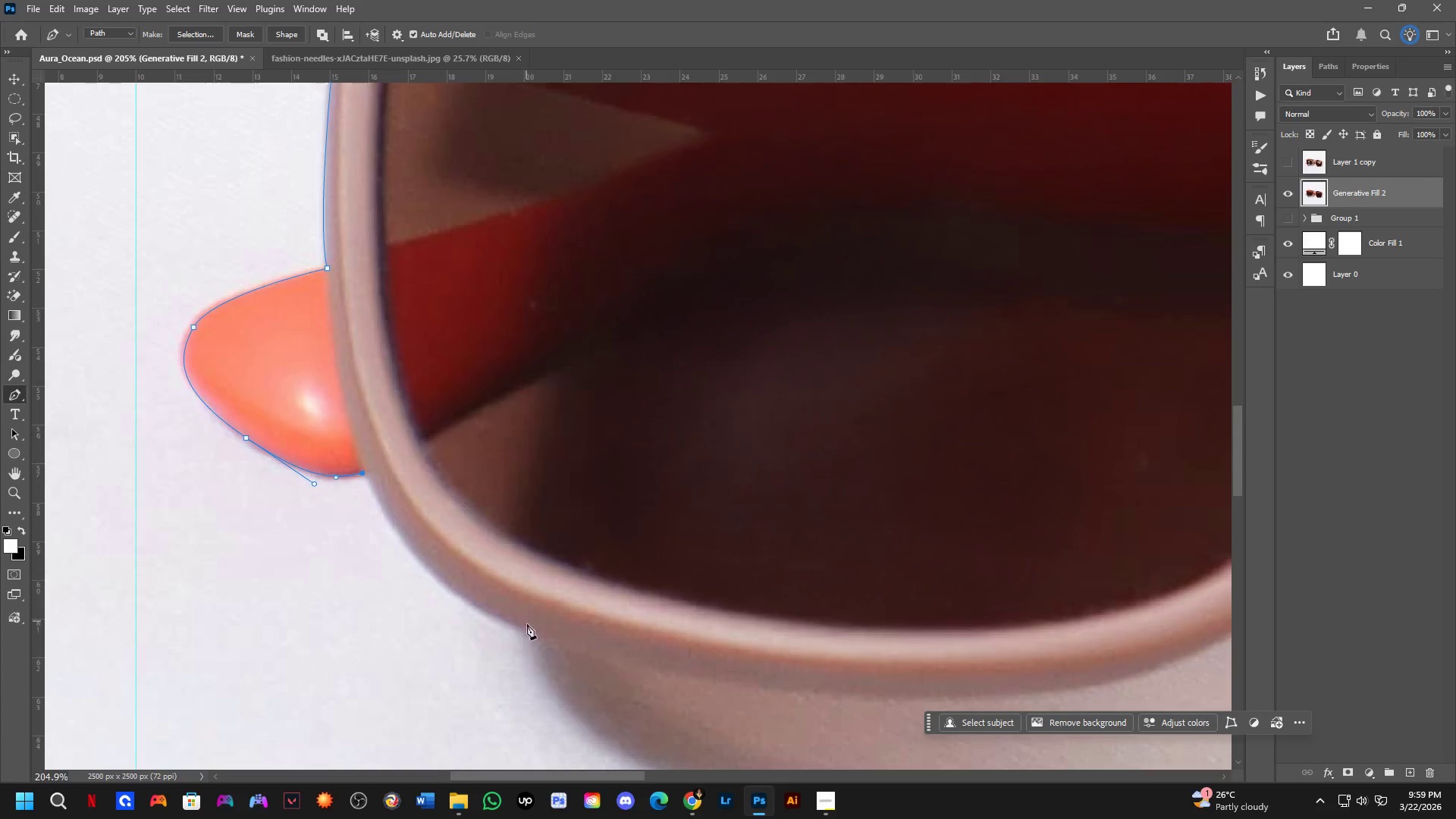 
scroll: coordinate [527, 623], scroll_direction: up, amount: 1.0
 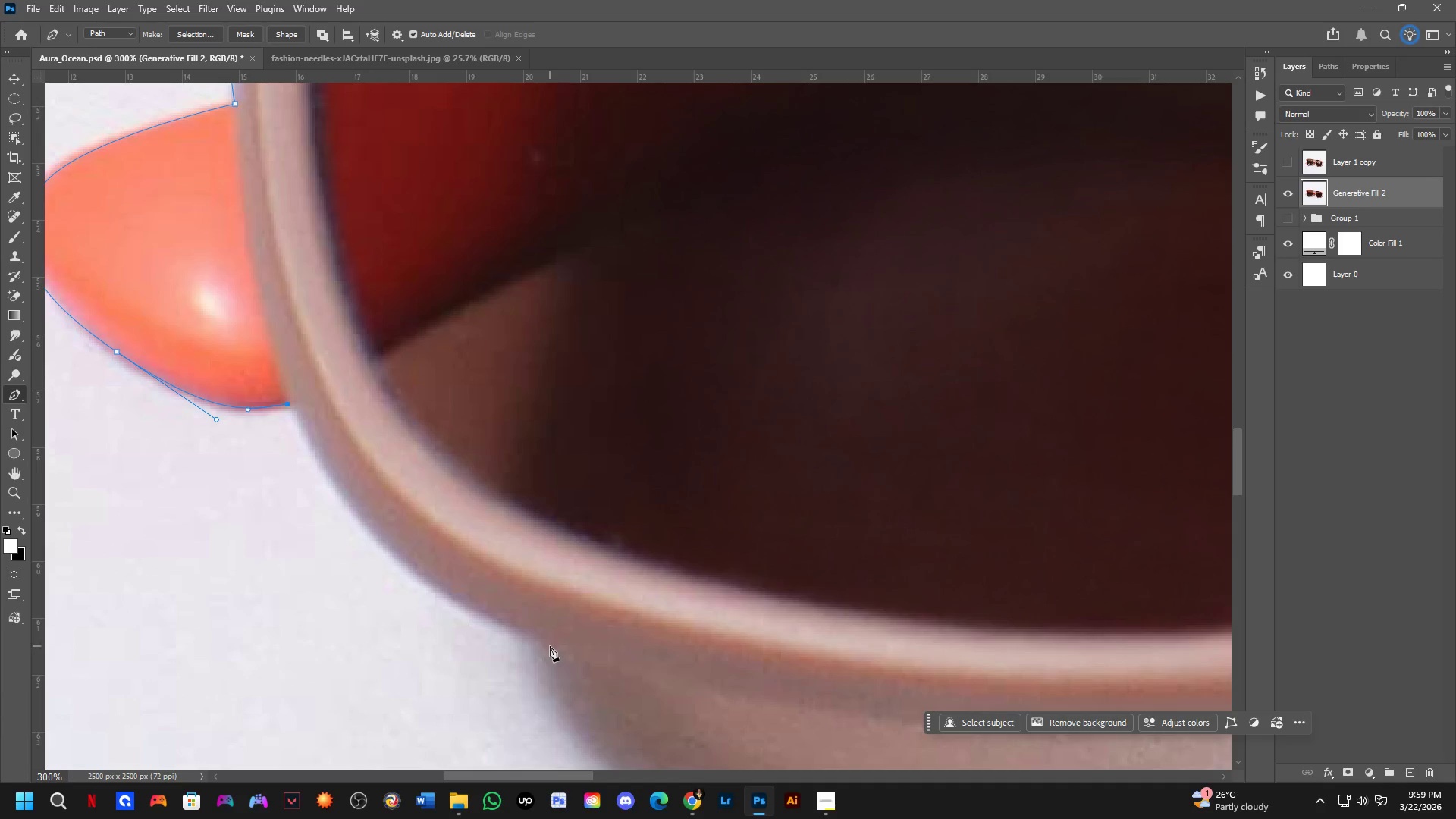 
left_click_drag(start_coordinate=[554, 647], to_coordinate=[757, 713])
 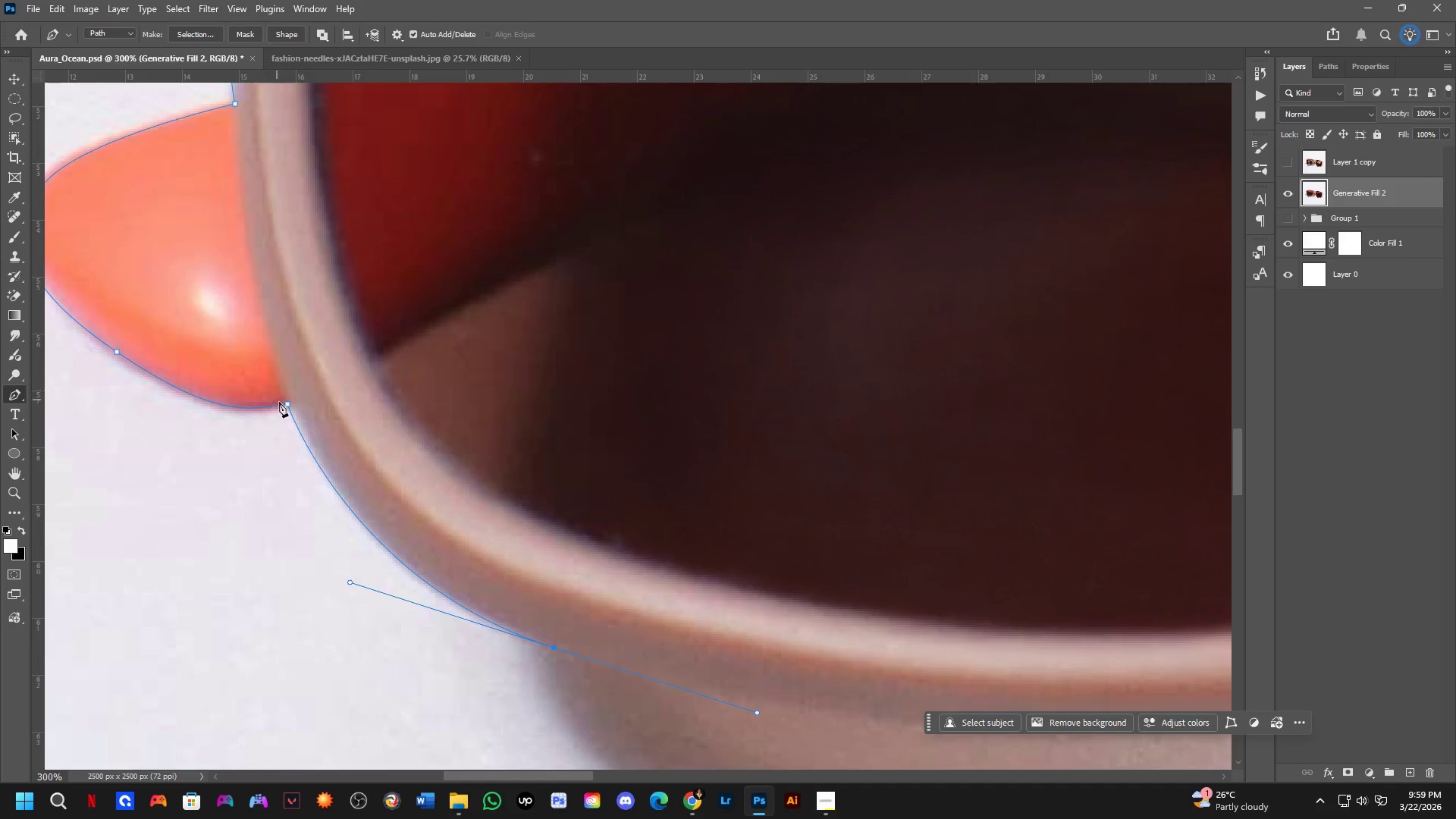 
hold_key(key=ControlLeft, duration=0.83)
left_click_drag(start_coordinate=[287, 406], to_coordinate=[290, 405])
 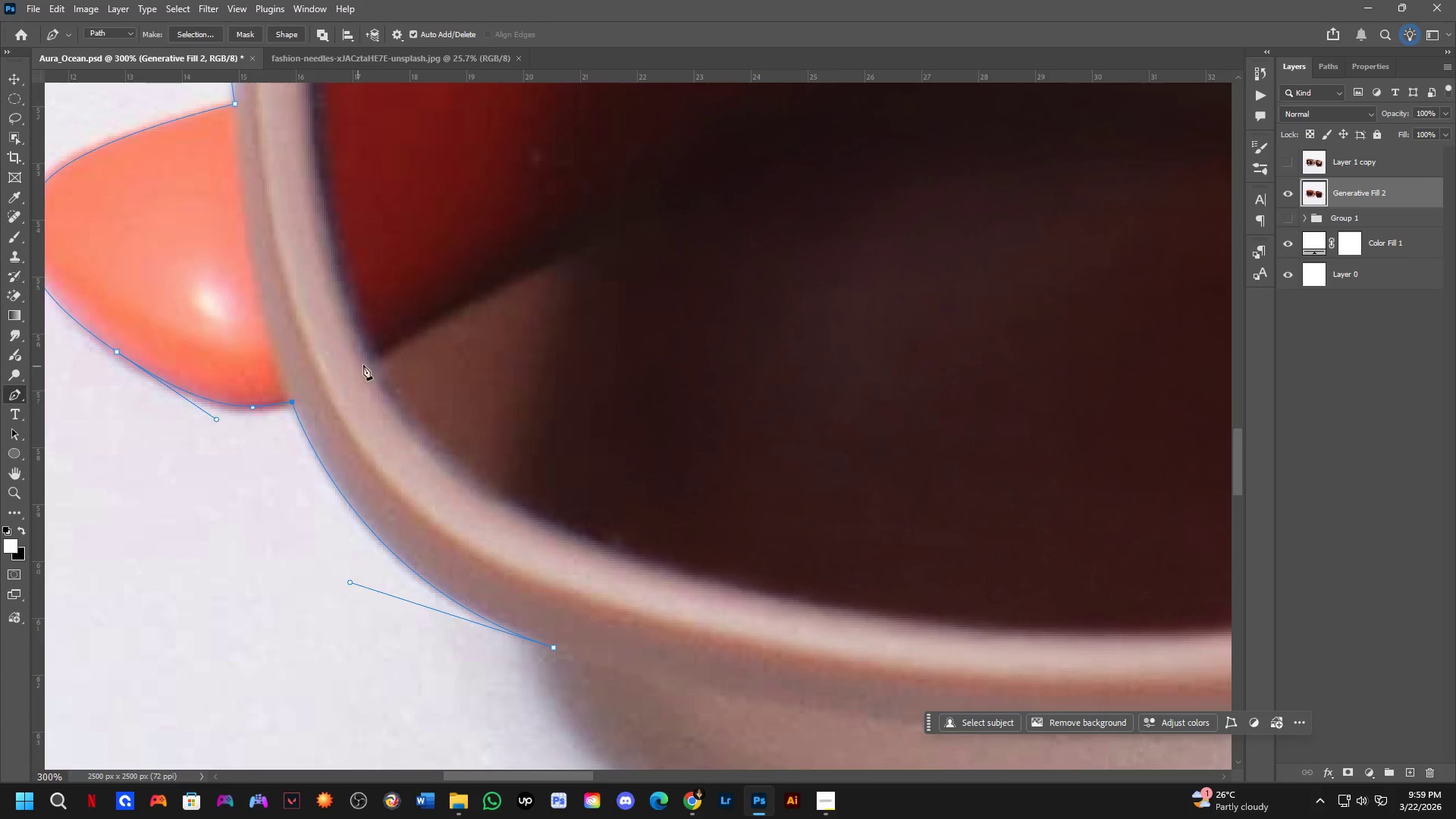 
scroll: coordinate [429, 369], scroll_direction: down, amount: 3.0
 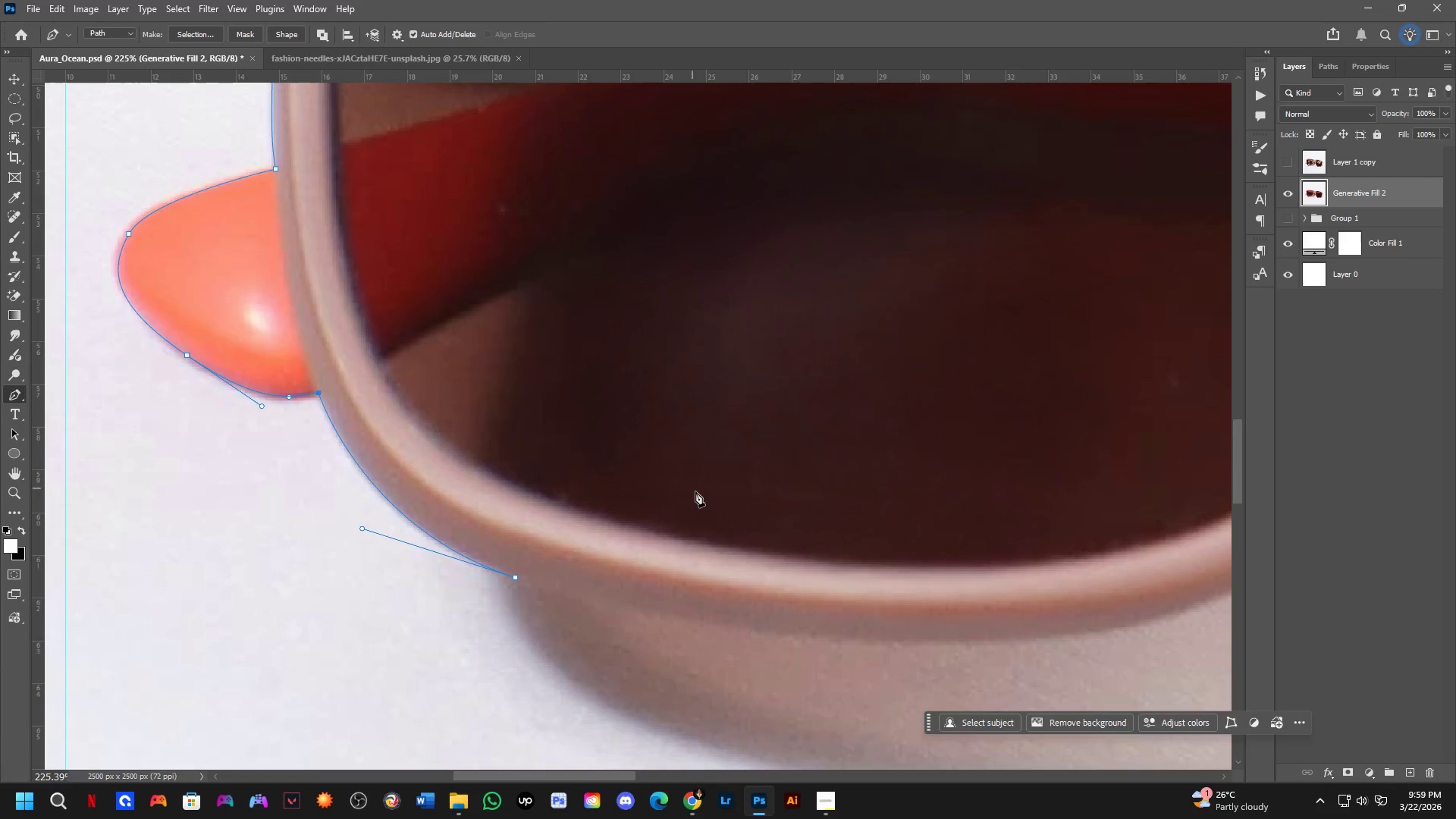 
hold_key(key=Space, duration=0.52)
 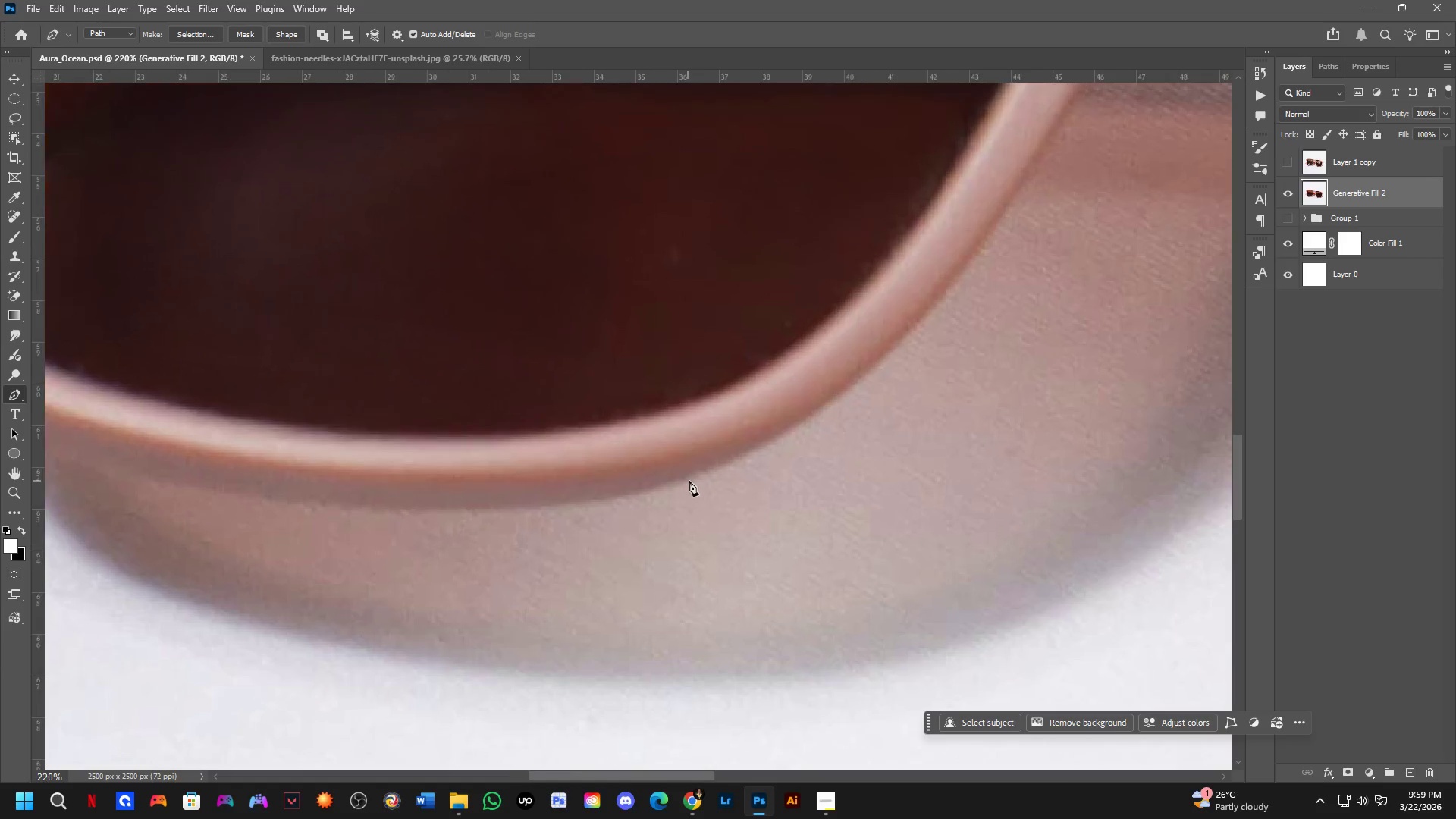 
left_click_drag(start_coordinate=[697, 494], to_coordinate=[457, 416])
 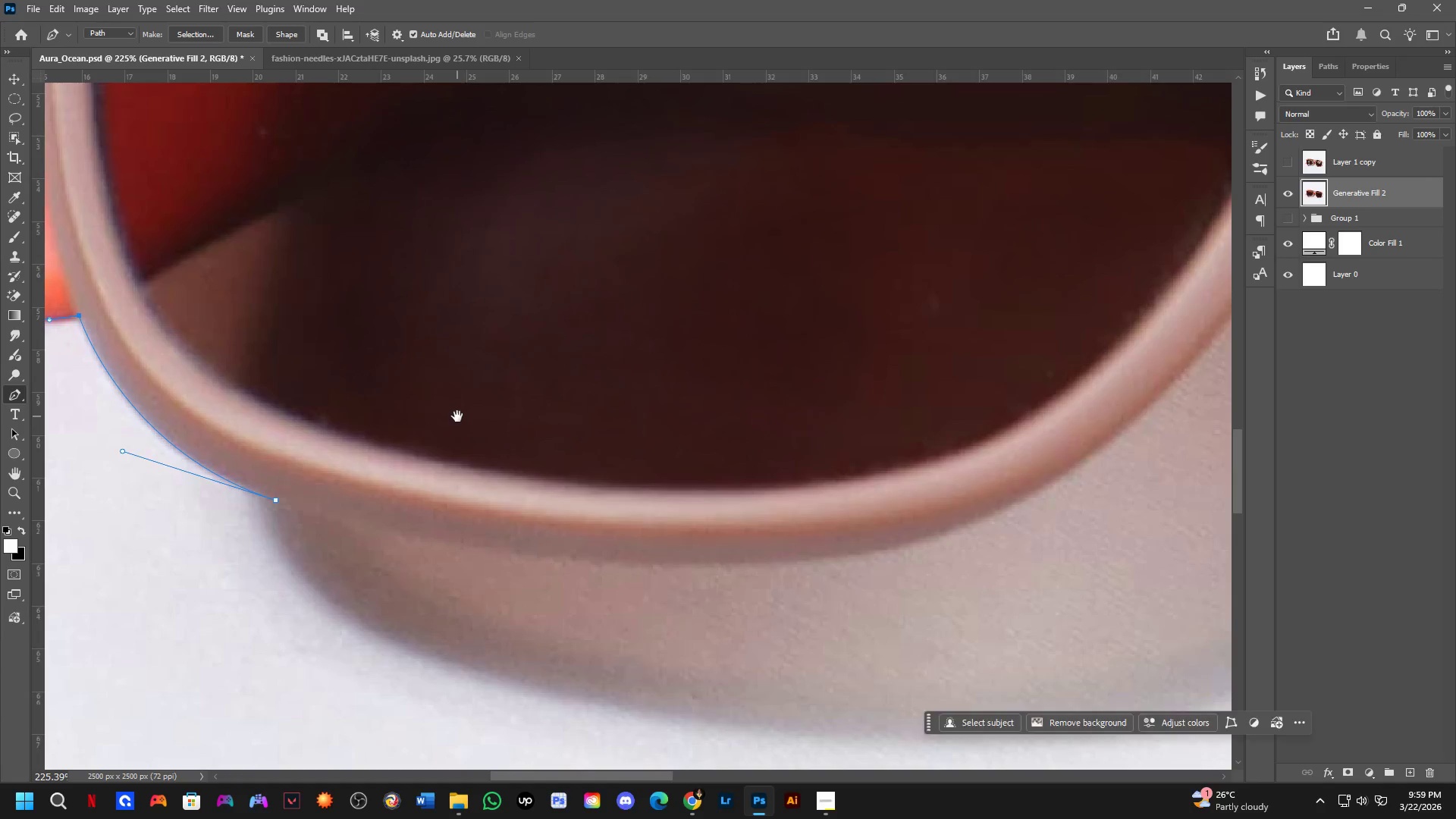 
key(Shift+ShiftLeft)
 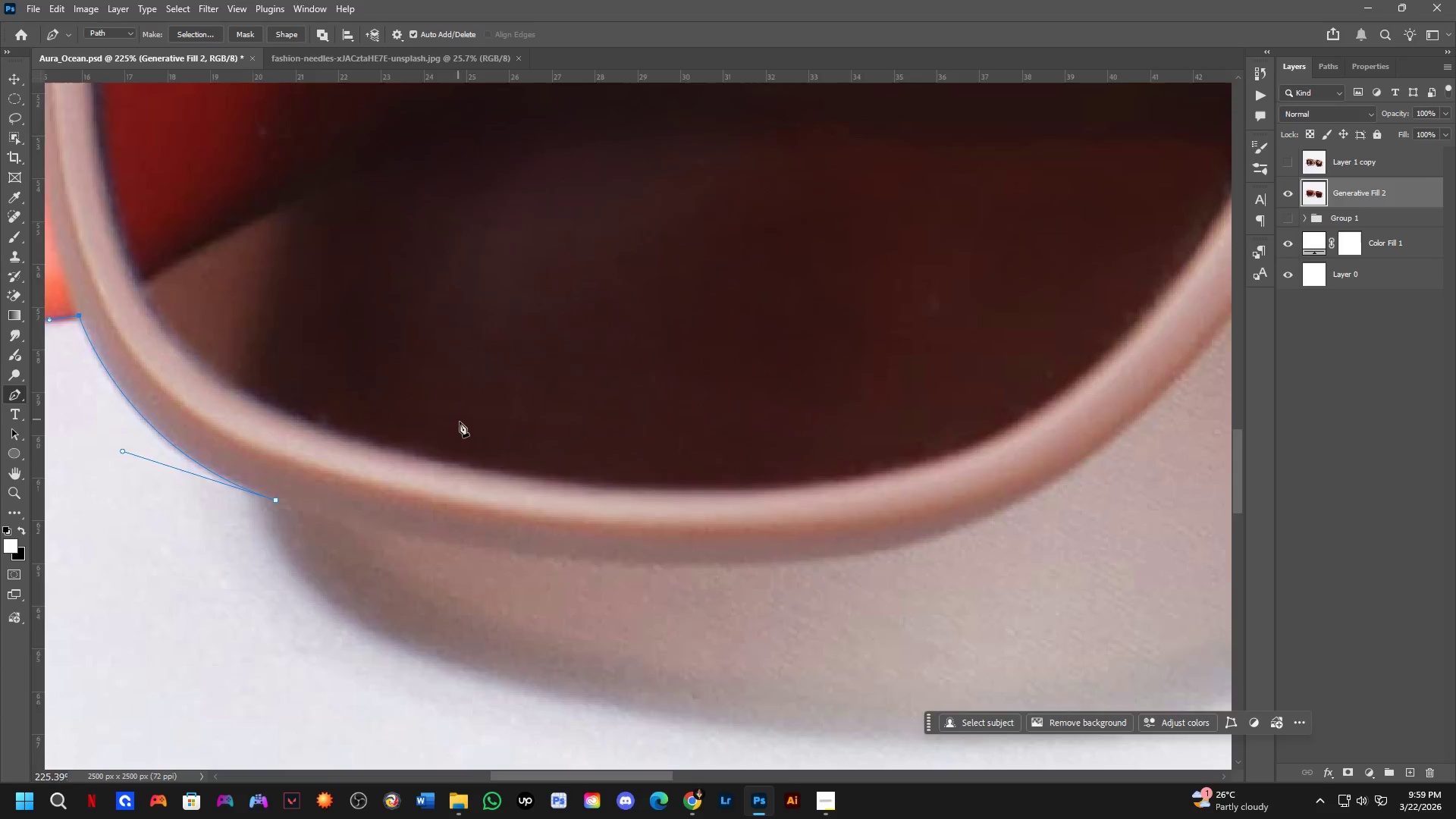 
key(Shift+ShiftLeft)
 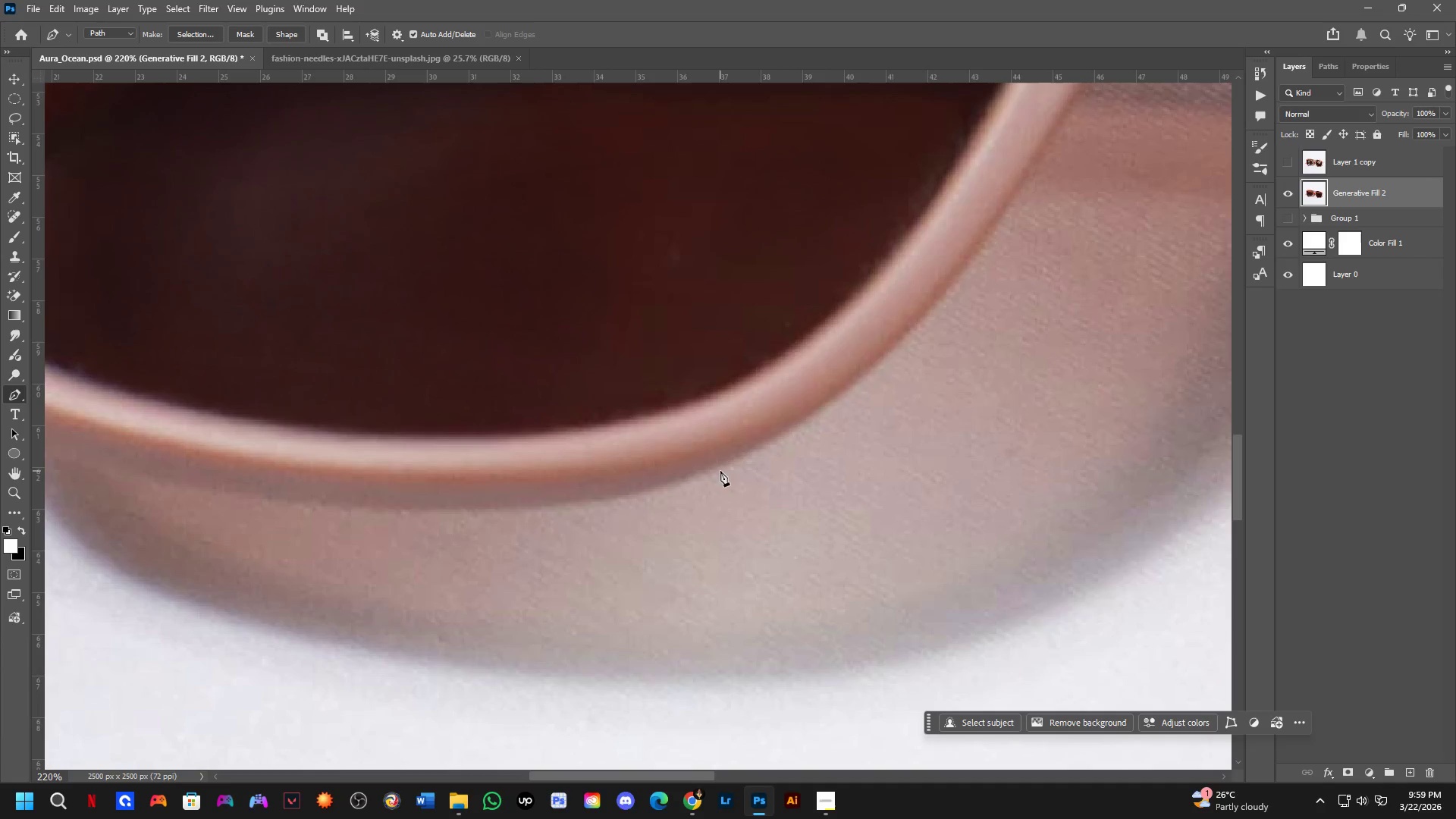 
scroll: coordinate [686, 481], scroll_direction: none, amount: 0.0
 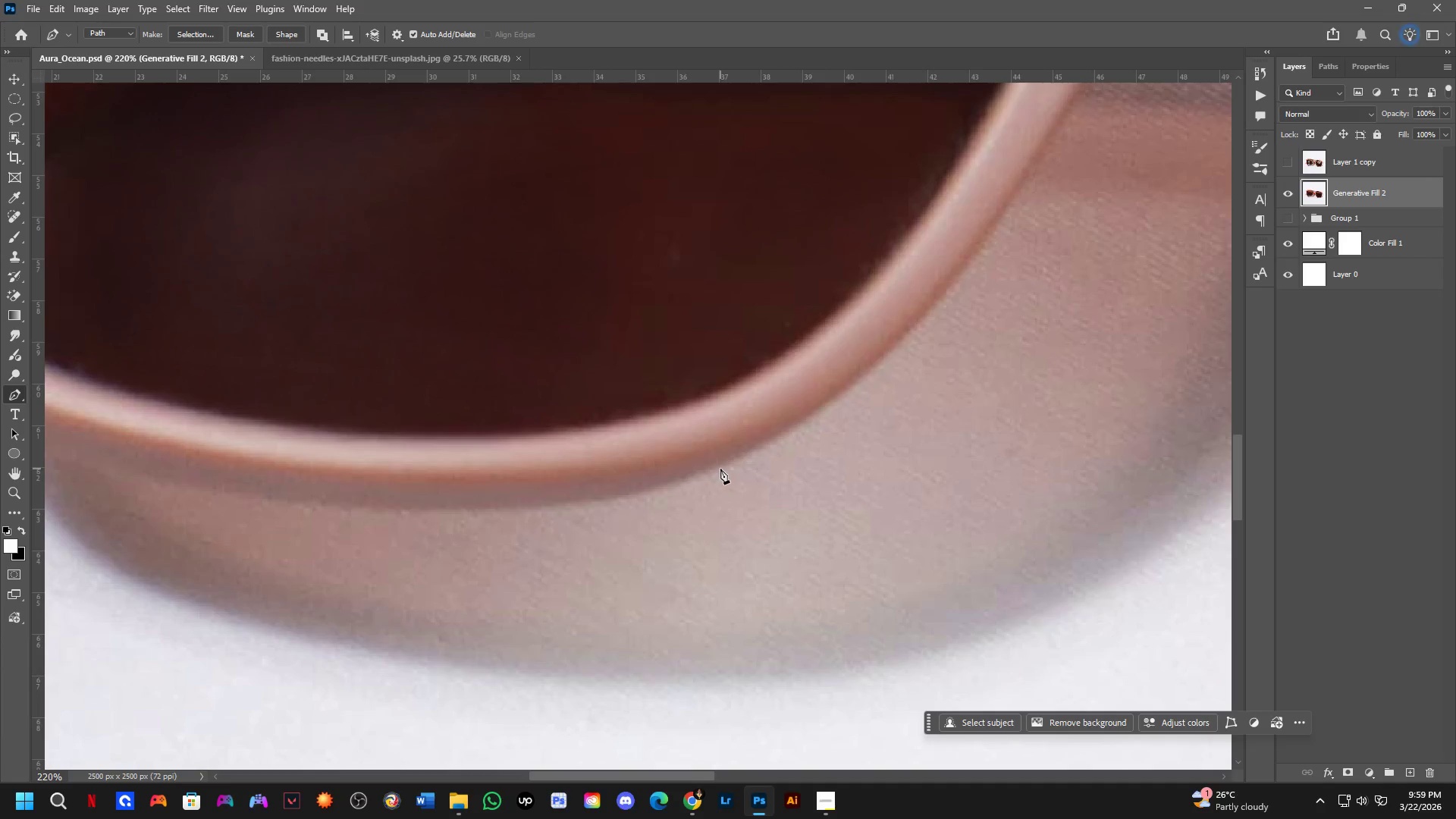 
key(Shift+ShiftLeft)
 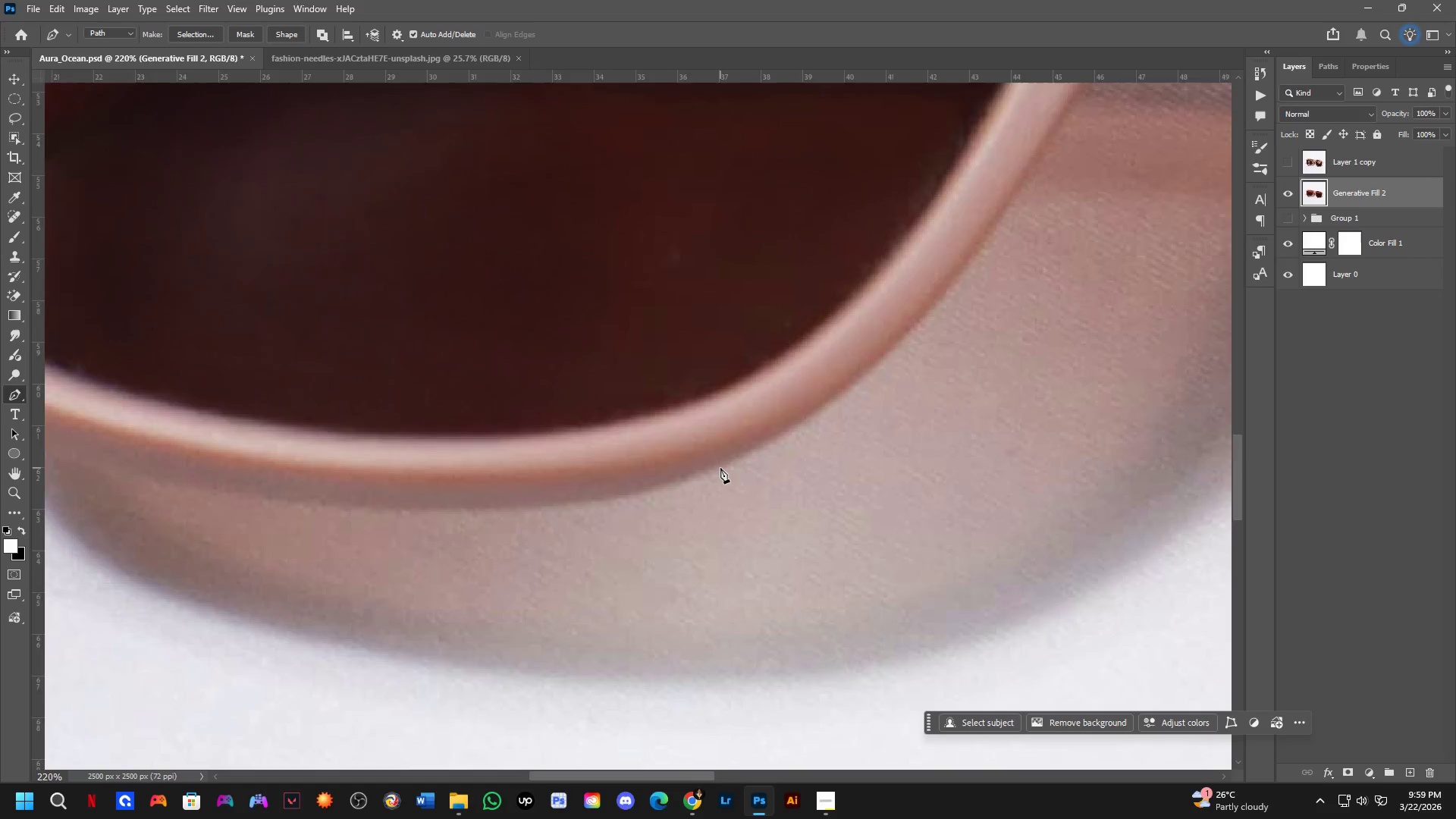 
scroll: coordinate [720, 468], scroll_direction: down, amount: 1.0
 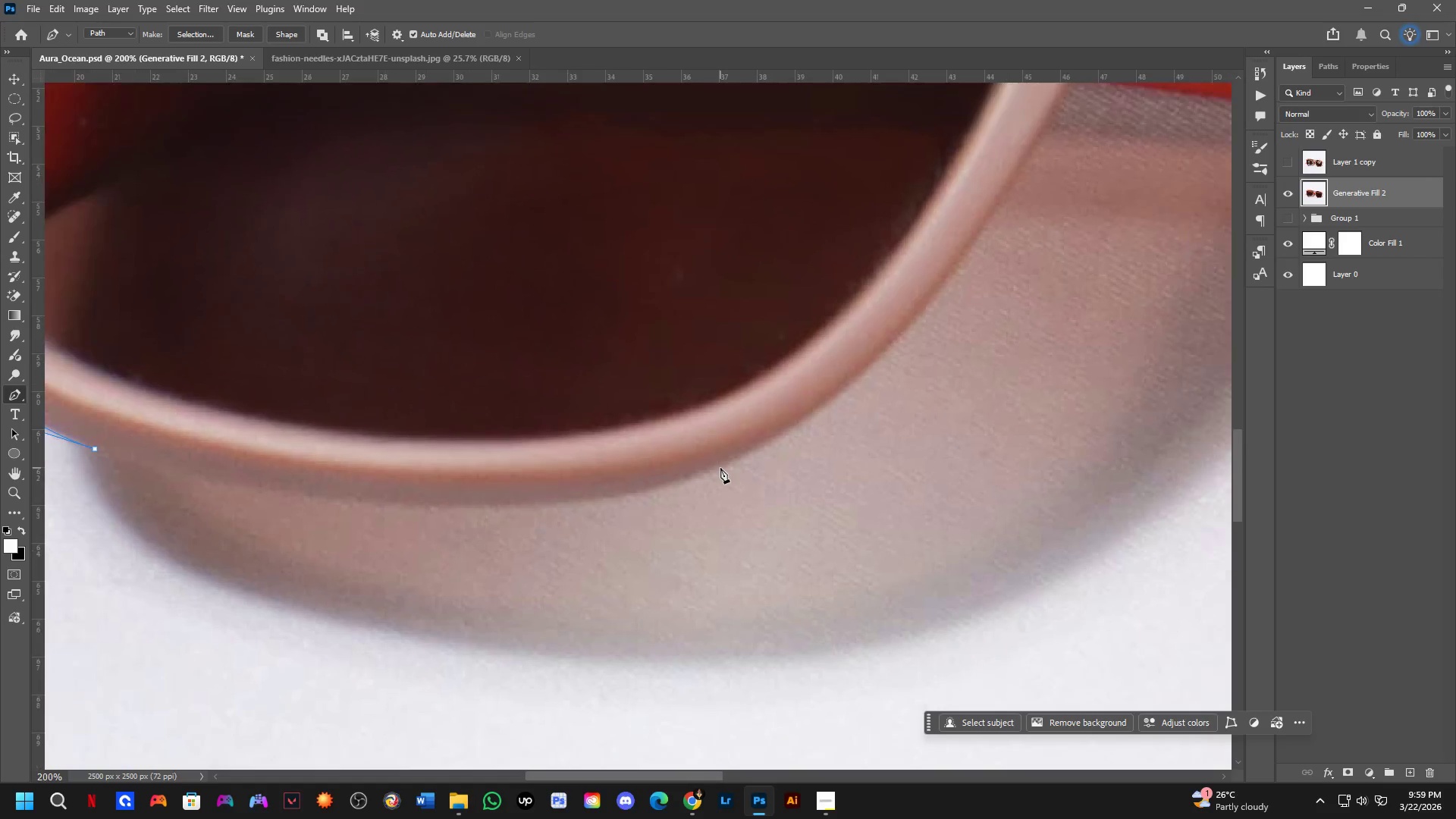 
hold_key(key=Space, duration=0.55)
 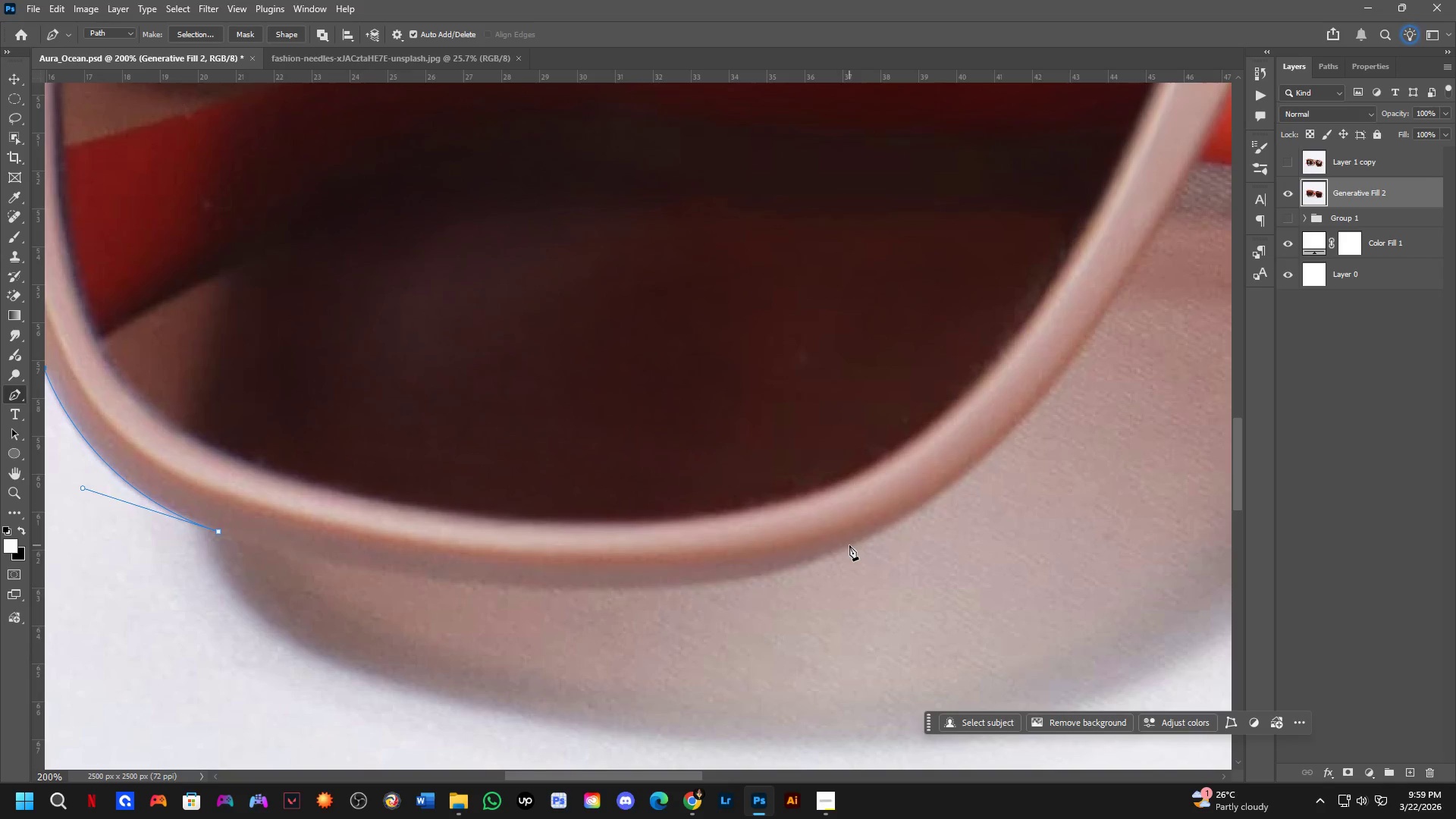 
left_click_drag(start_coordinate=[721, 468], to_coordinate=[845, 551])
 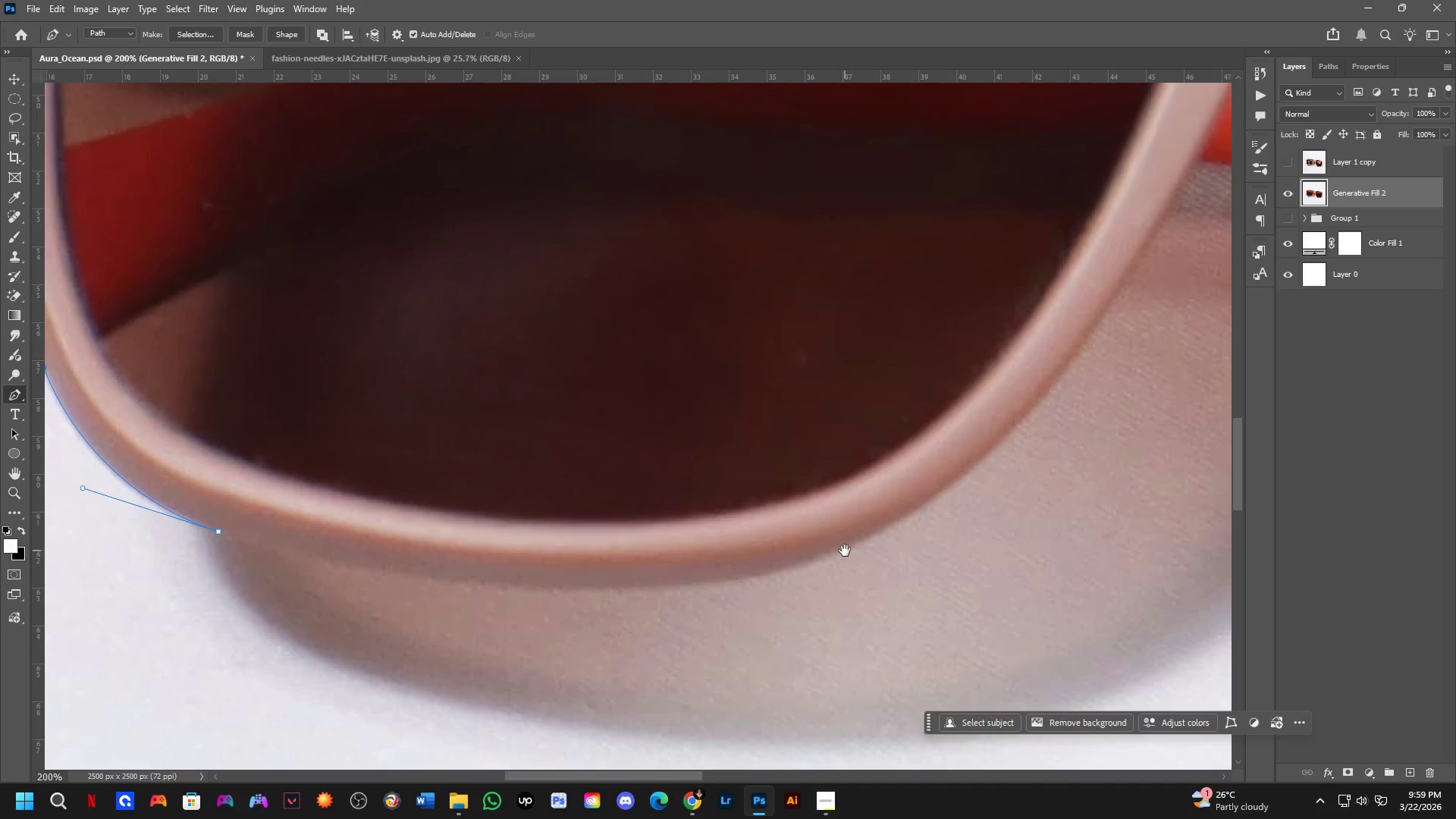 
hold_key(key=Space, duration=2.7)
 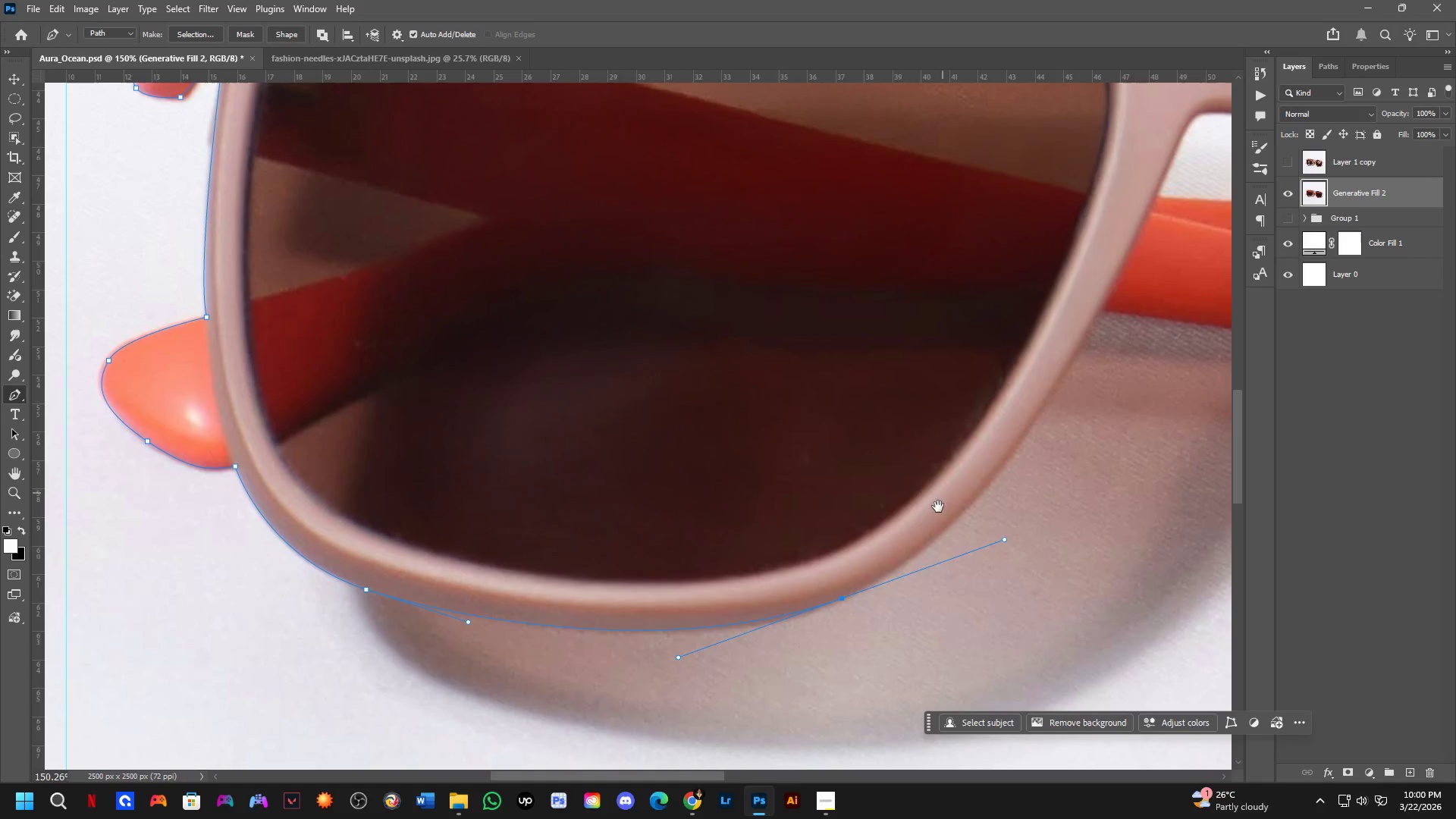 
left_click_drag(start_coordinate=[850, 544], to_coordinate=[1068, 466])
 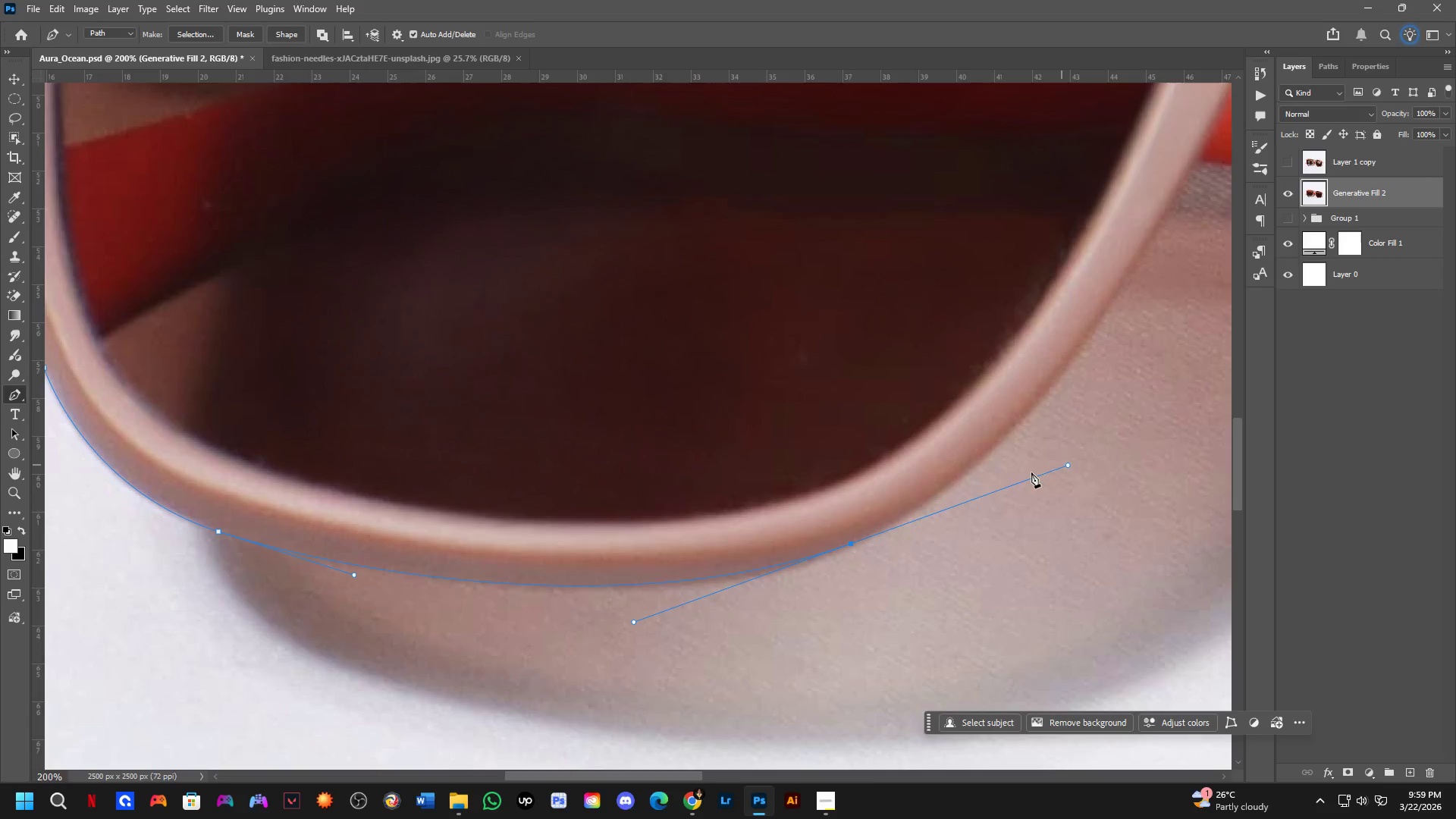 
hold_key(key=Space, duration=0.53)
 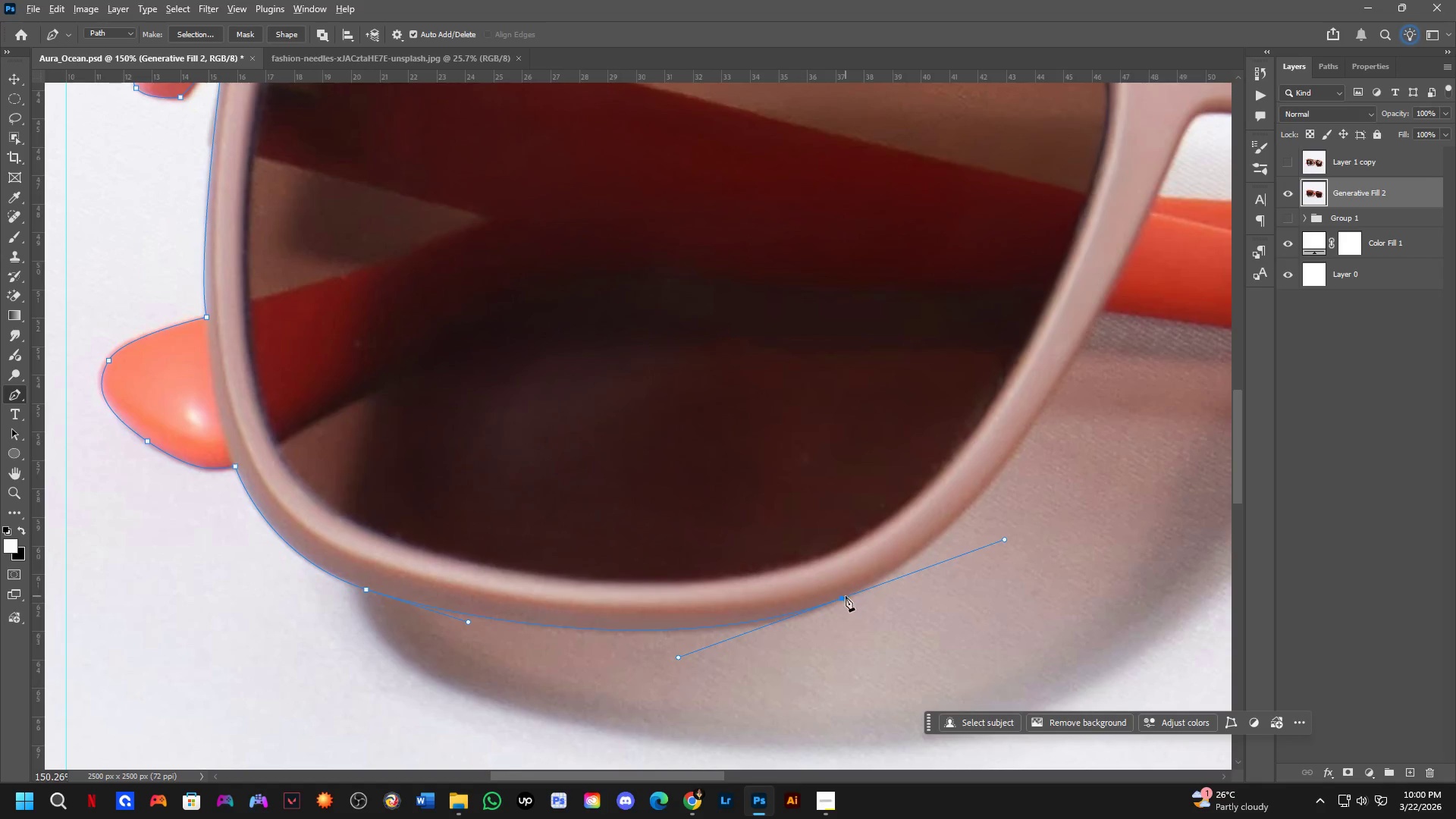 
scroll: coordinate [981, 471], scroll_direction: down, amount: 3.0
 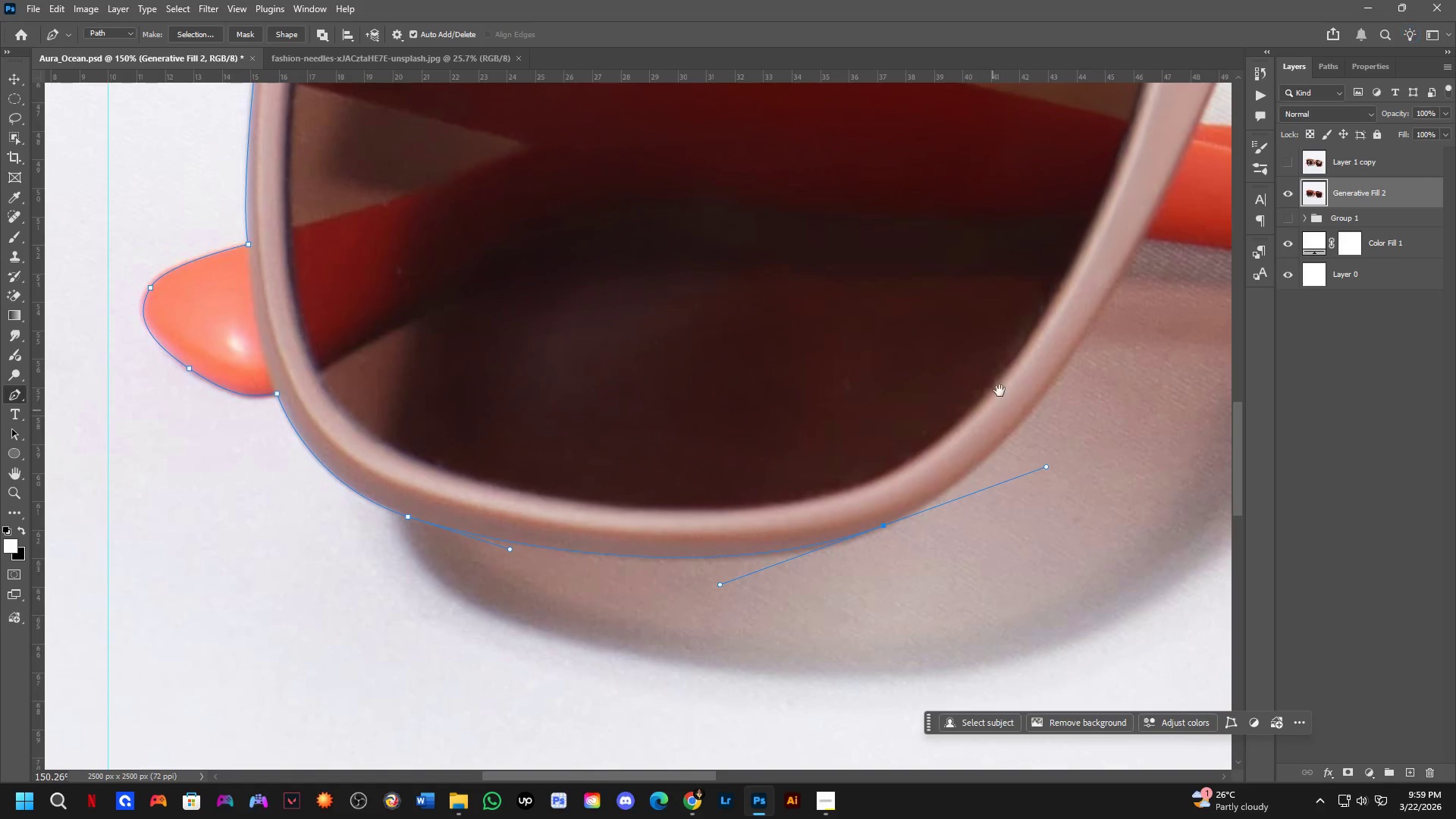 
left_click_drag(start_coordinate=[1006, 363], to_coordinate=[964, 436])
 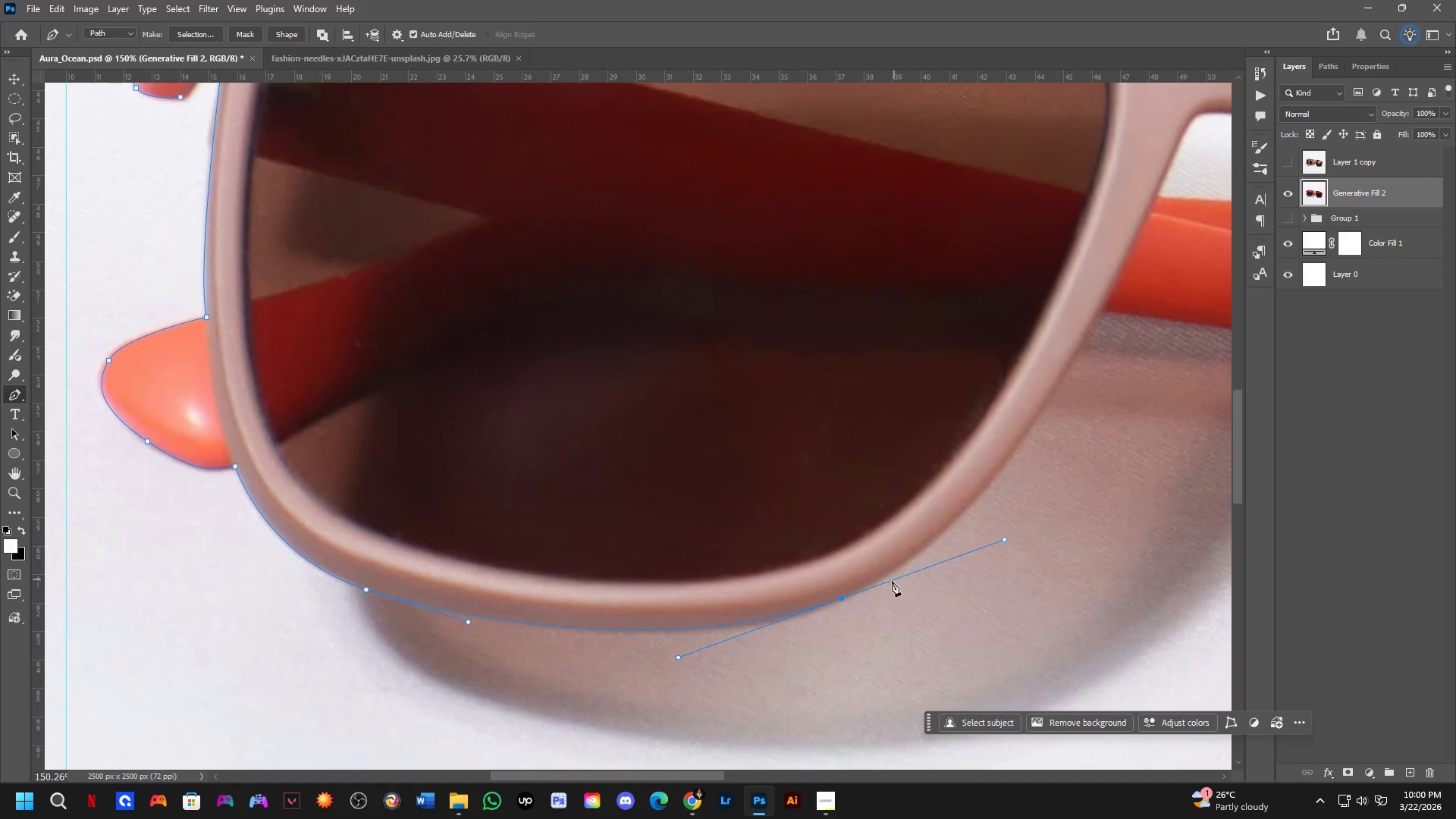 
hold_key(key=AltLeft, duration=0.72)
 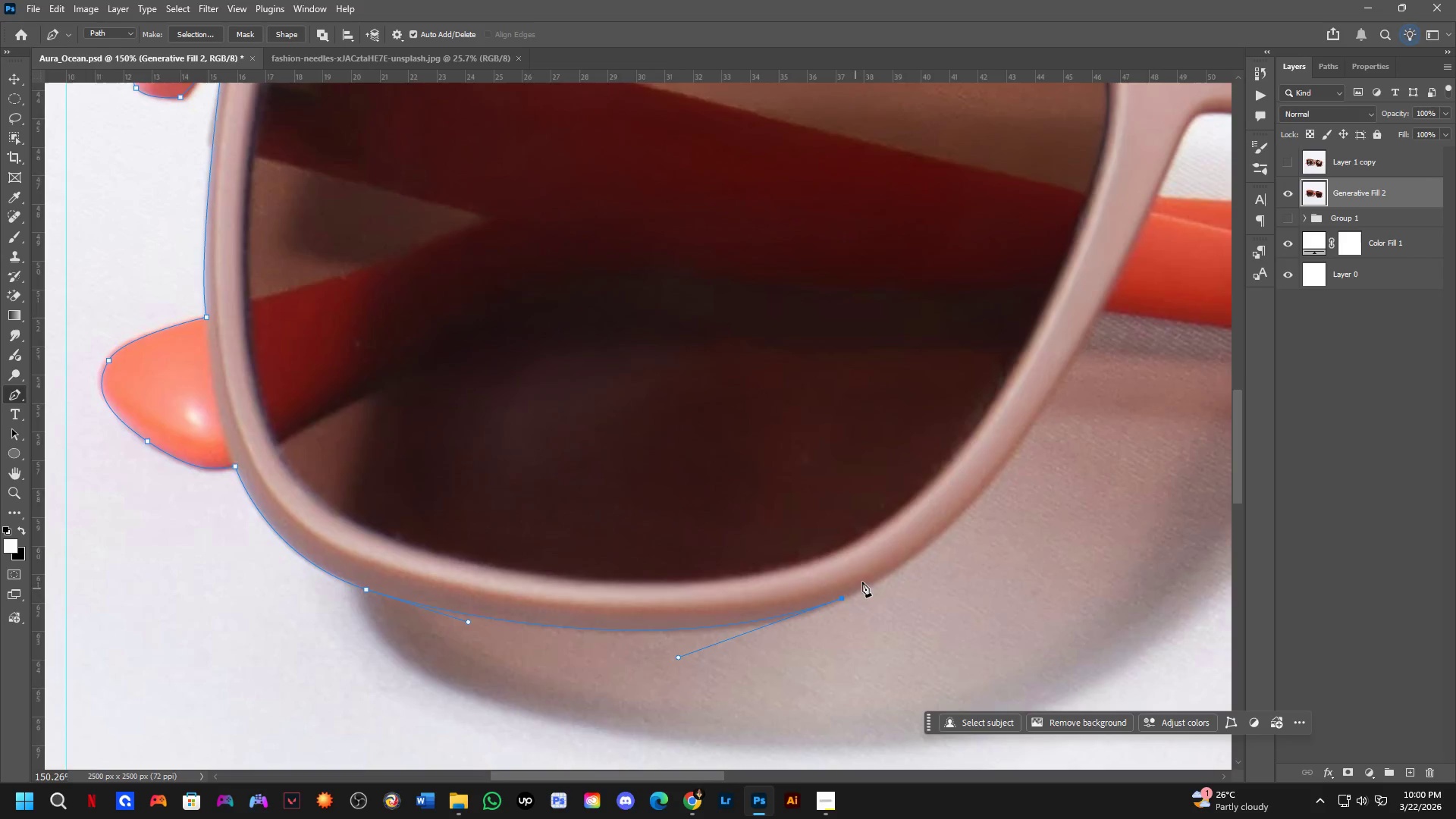 
hold_key(key=Space, duration=0.61)
 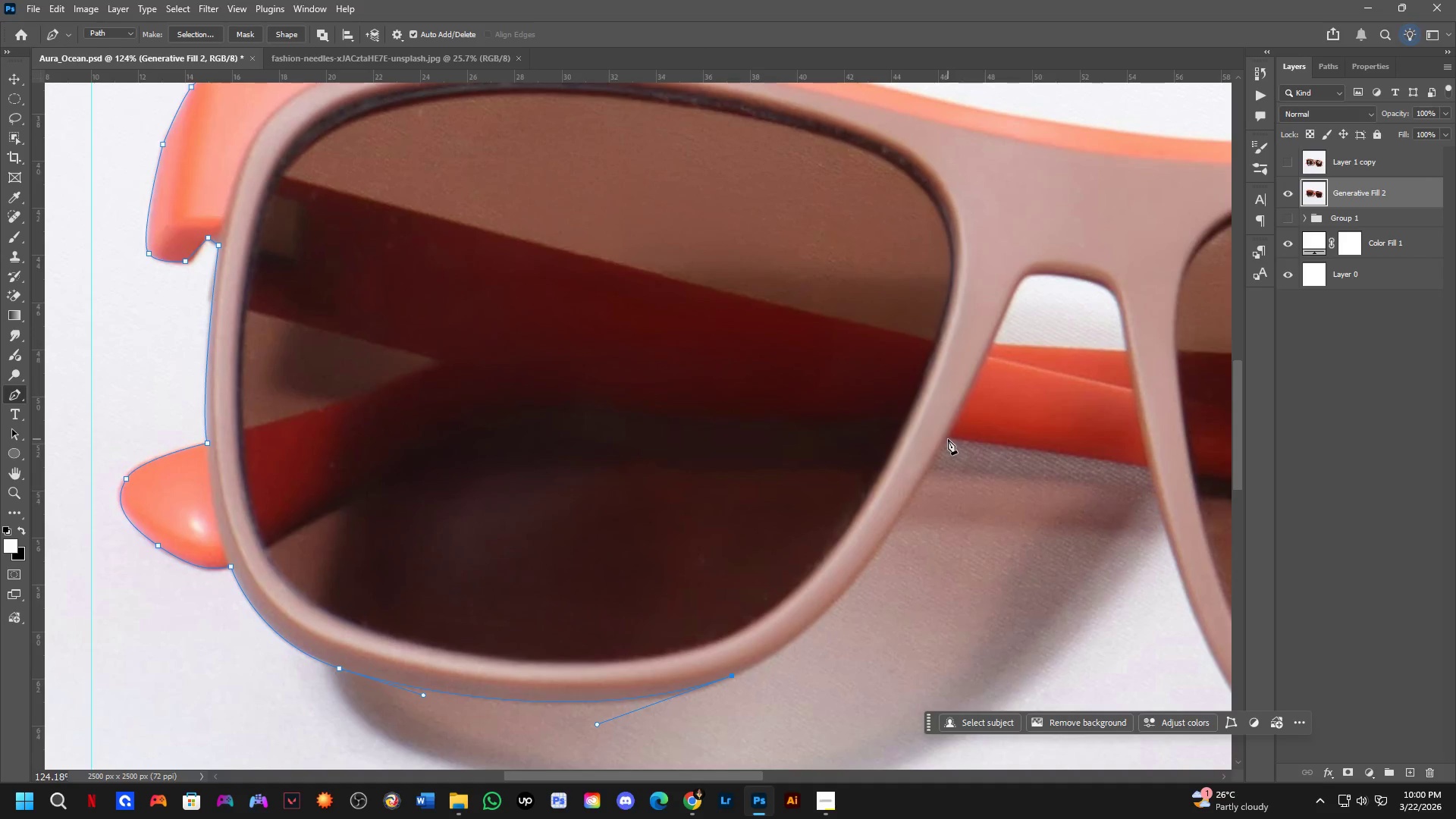 
scroll: coordinate [915, 510], scroll_direction: down, amount: 2.0
 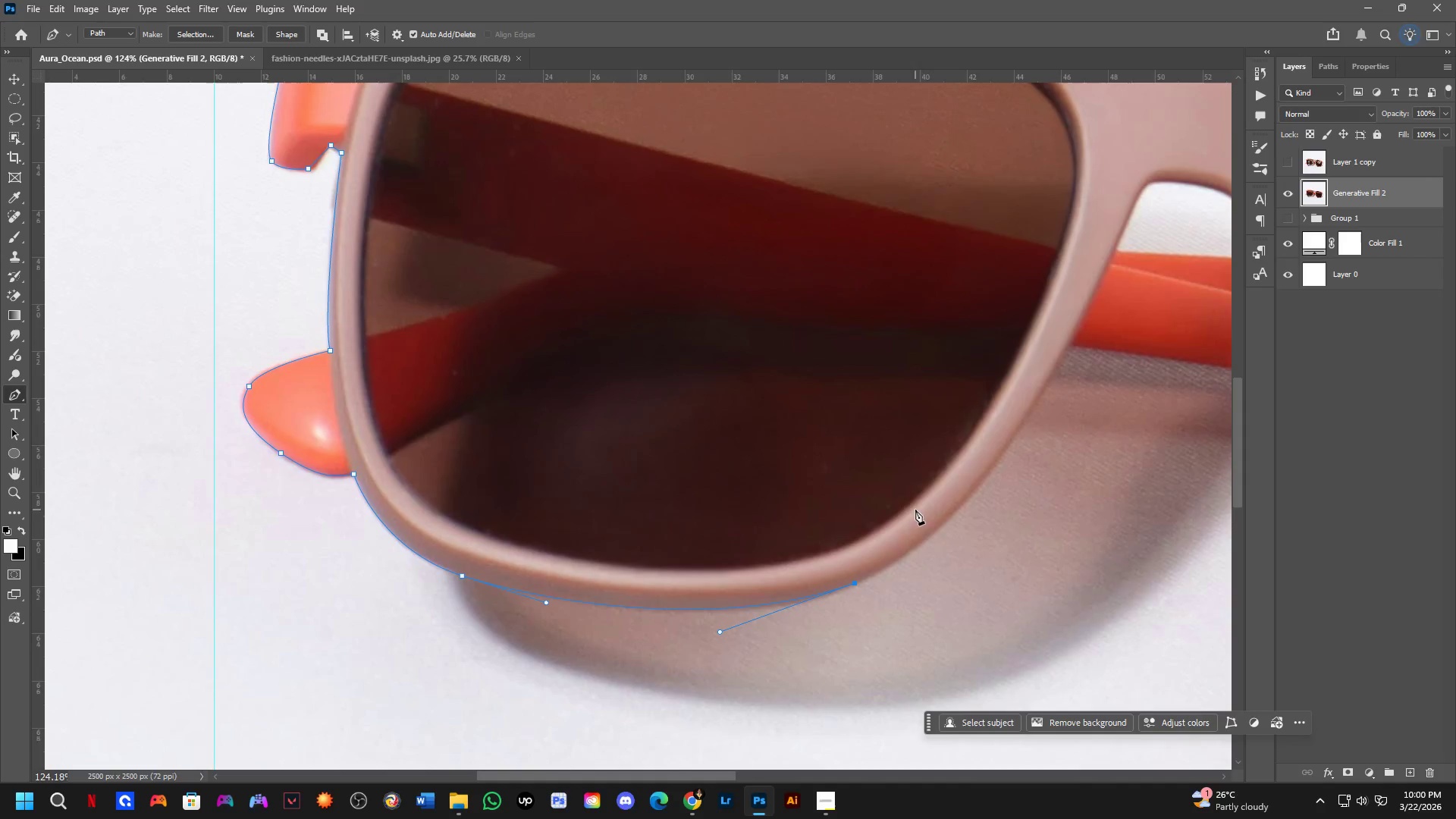 
left_click_drag(start_coordinate=[1049, 387], to_coordinate=[926, 479])
 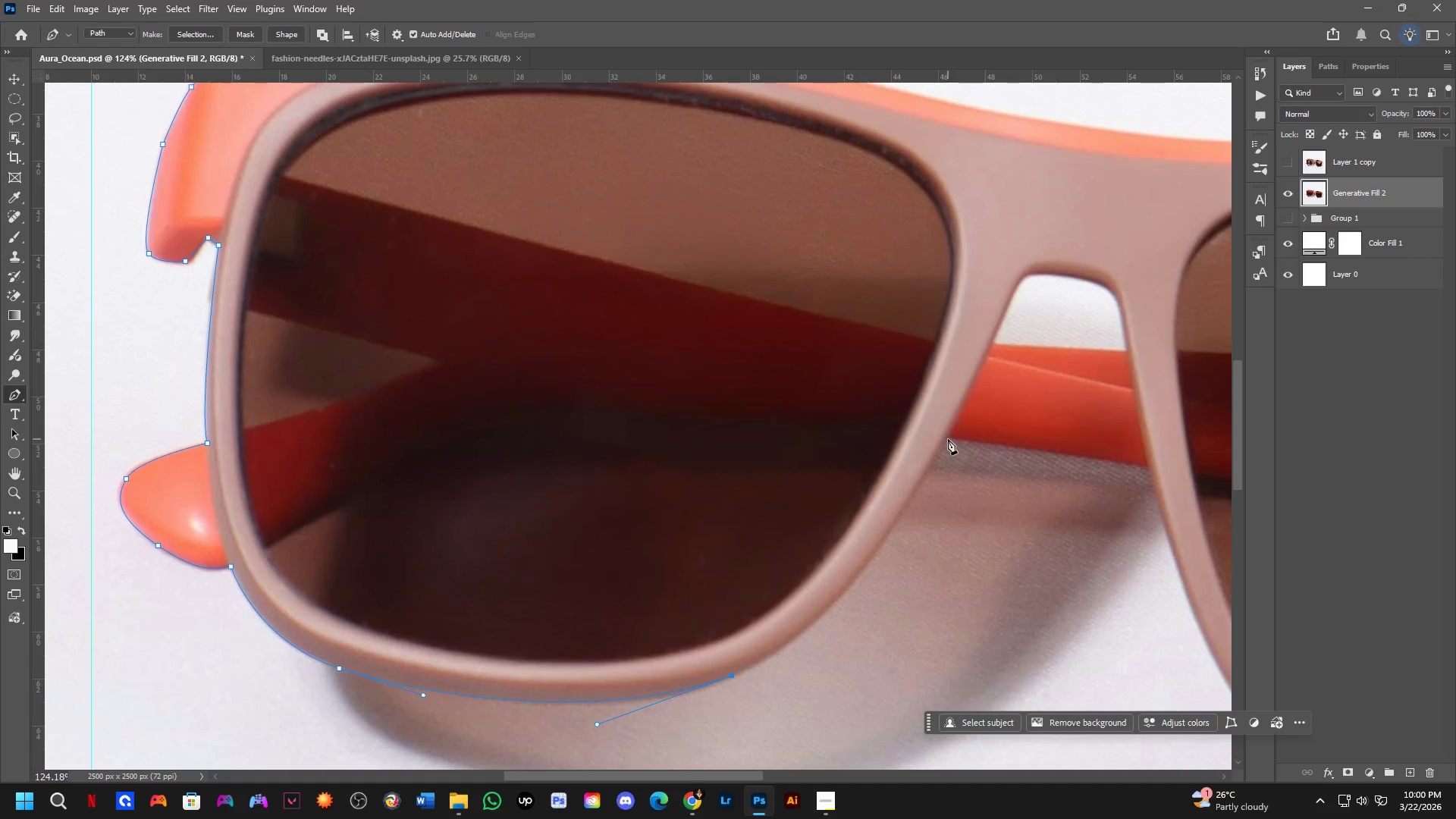 
left_click_drag(start_coordinate=[946, 436], to_coordinate=[1027, 249])
 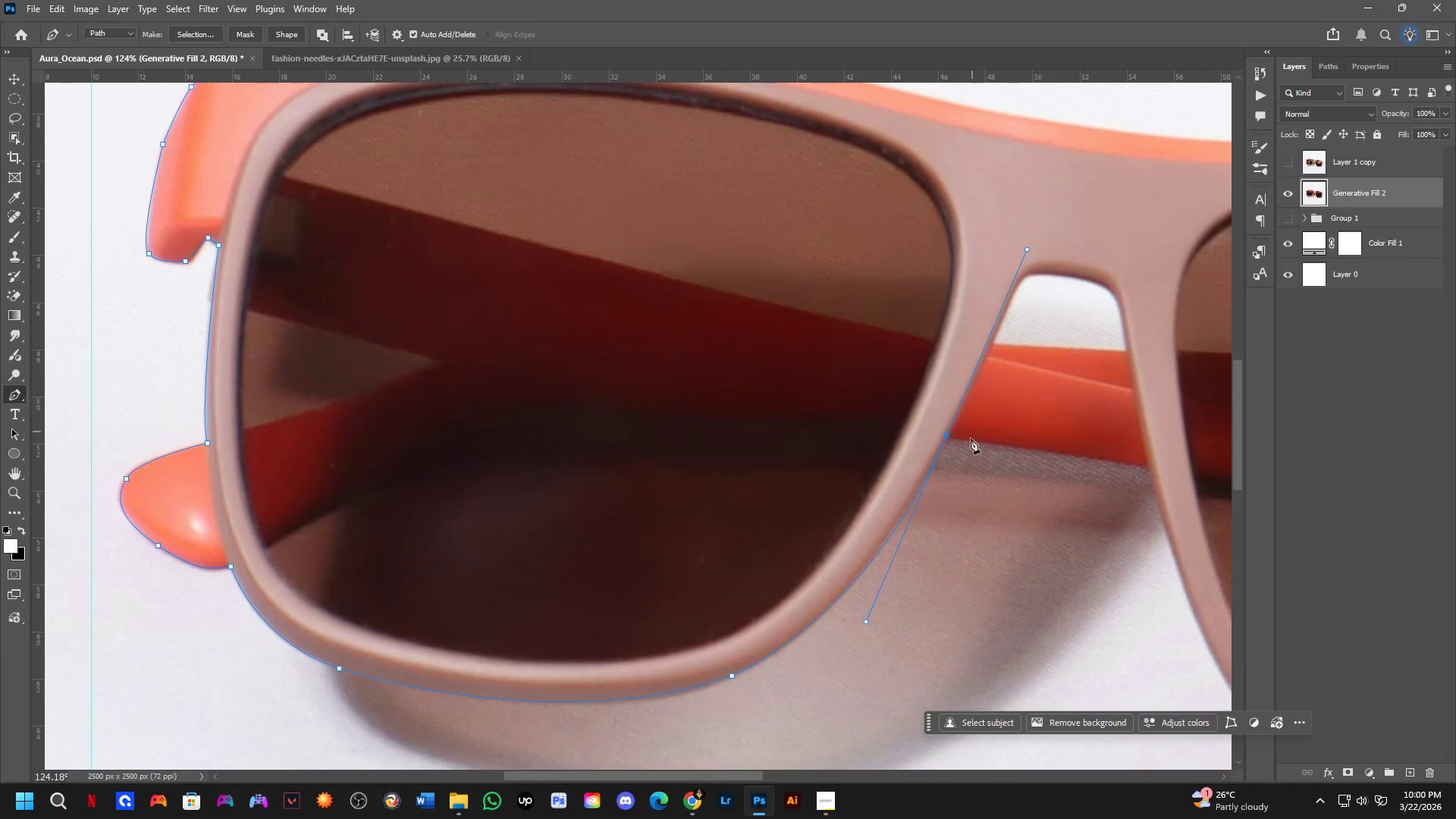 
scroll: coordinate [940, 448], scroll_direction: up, amount: 3.0
 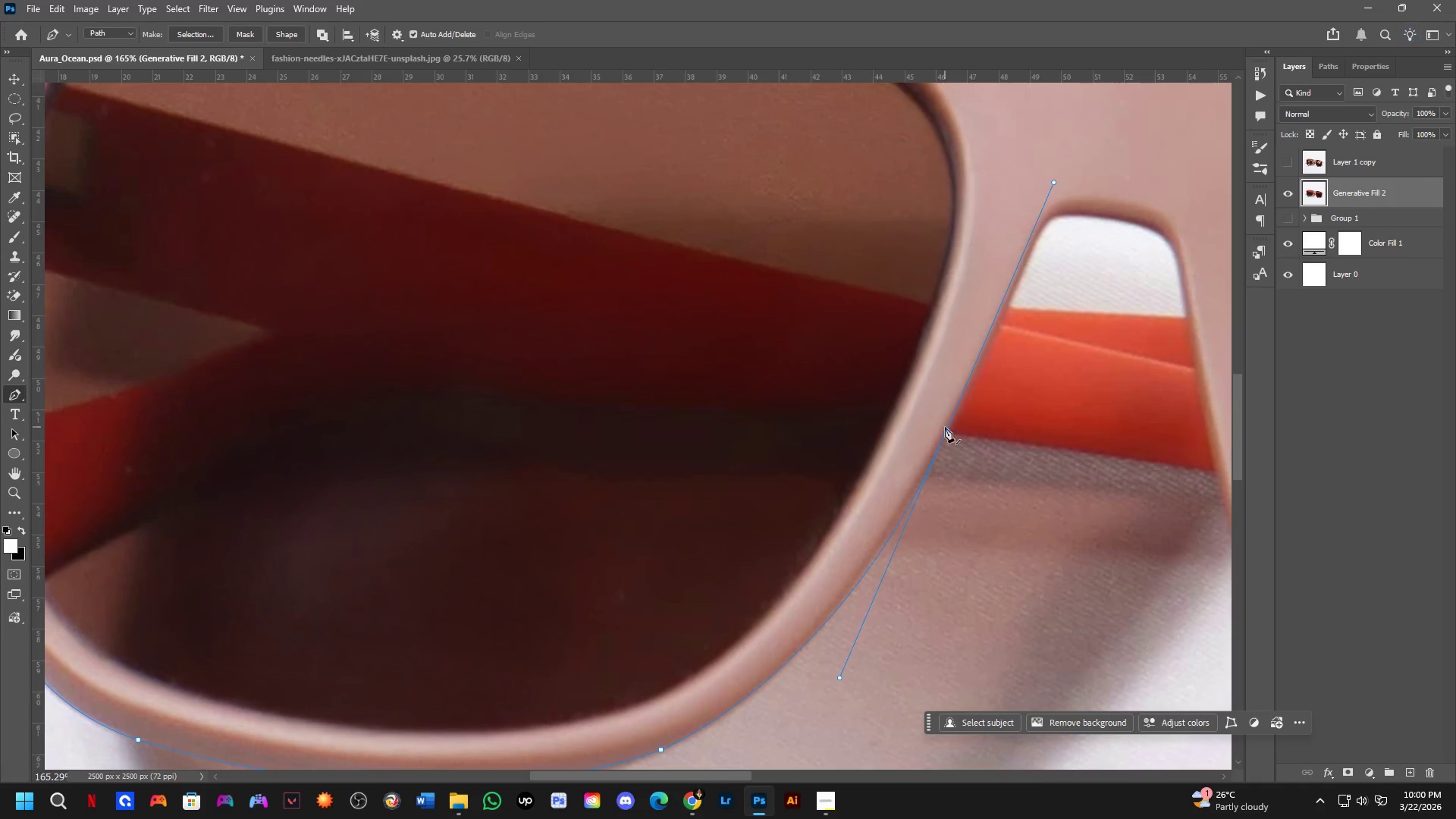 
hold_key(key=AltLeft, duration=0.86)
 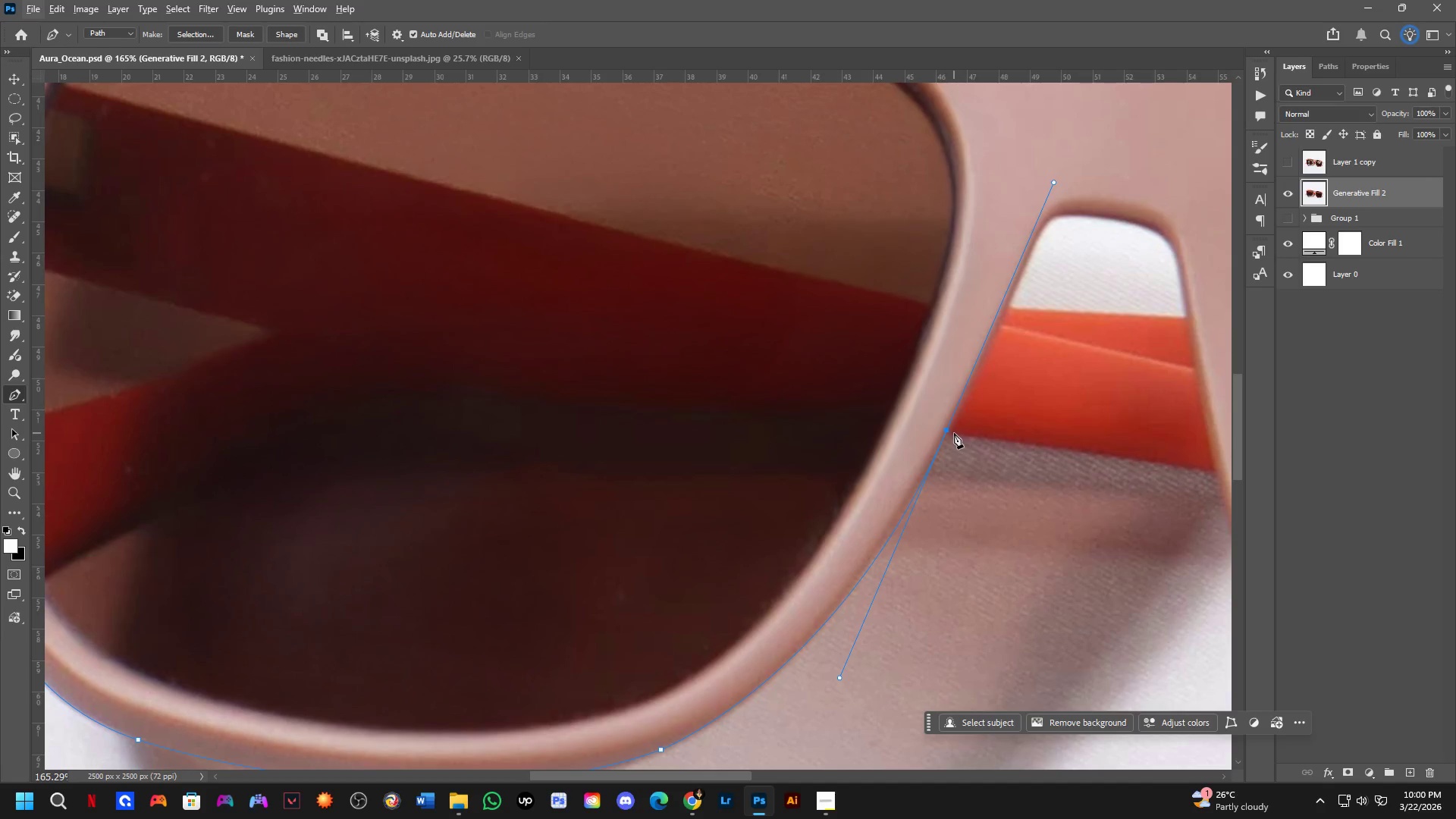 
hold_key(key=AltLeft, duration=0.39)
 